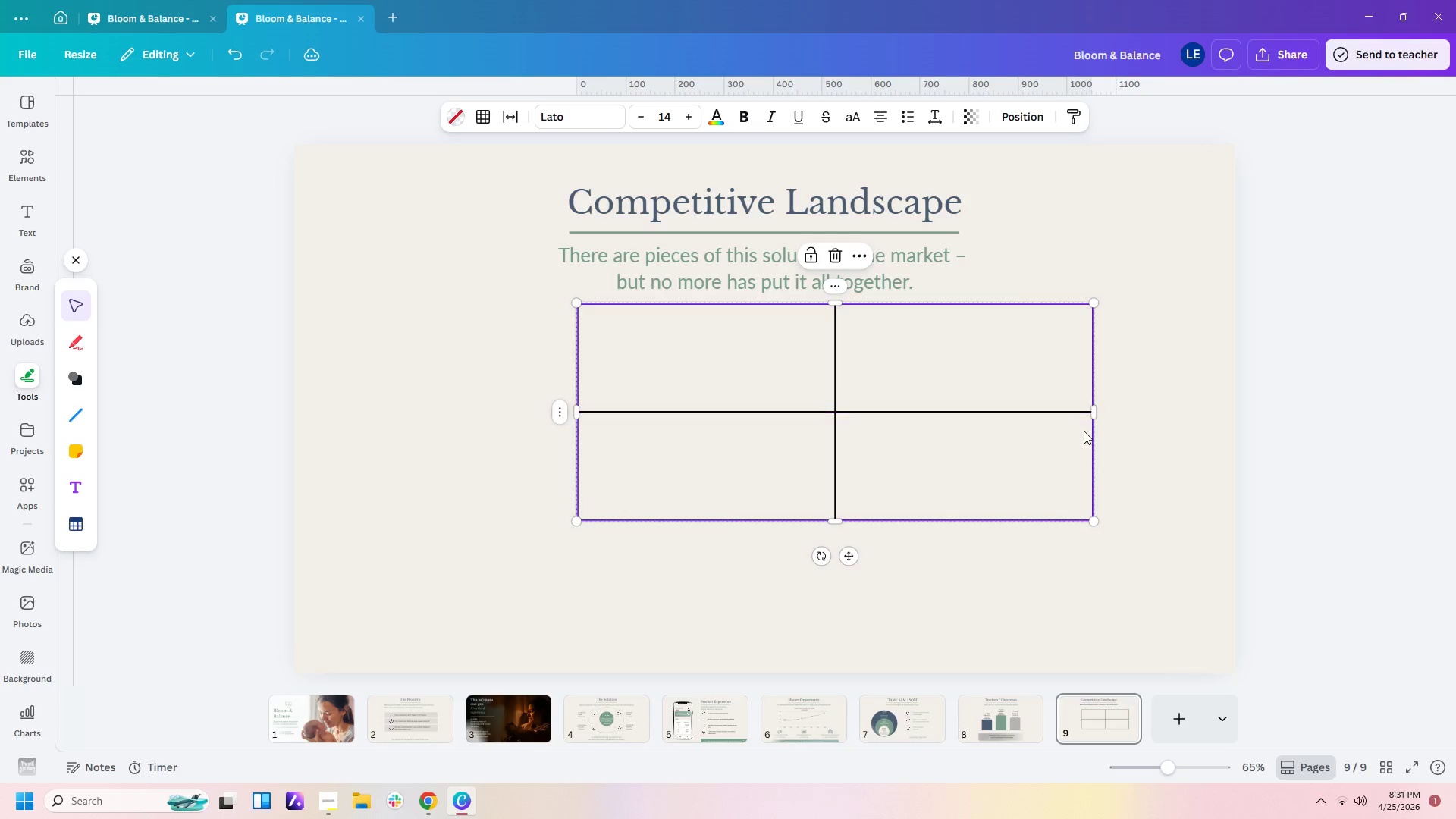 
left_click([1084, 431])
 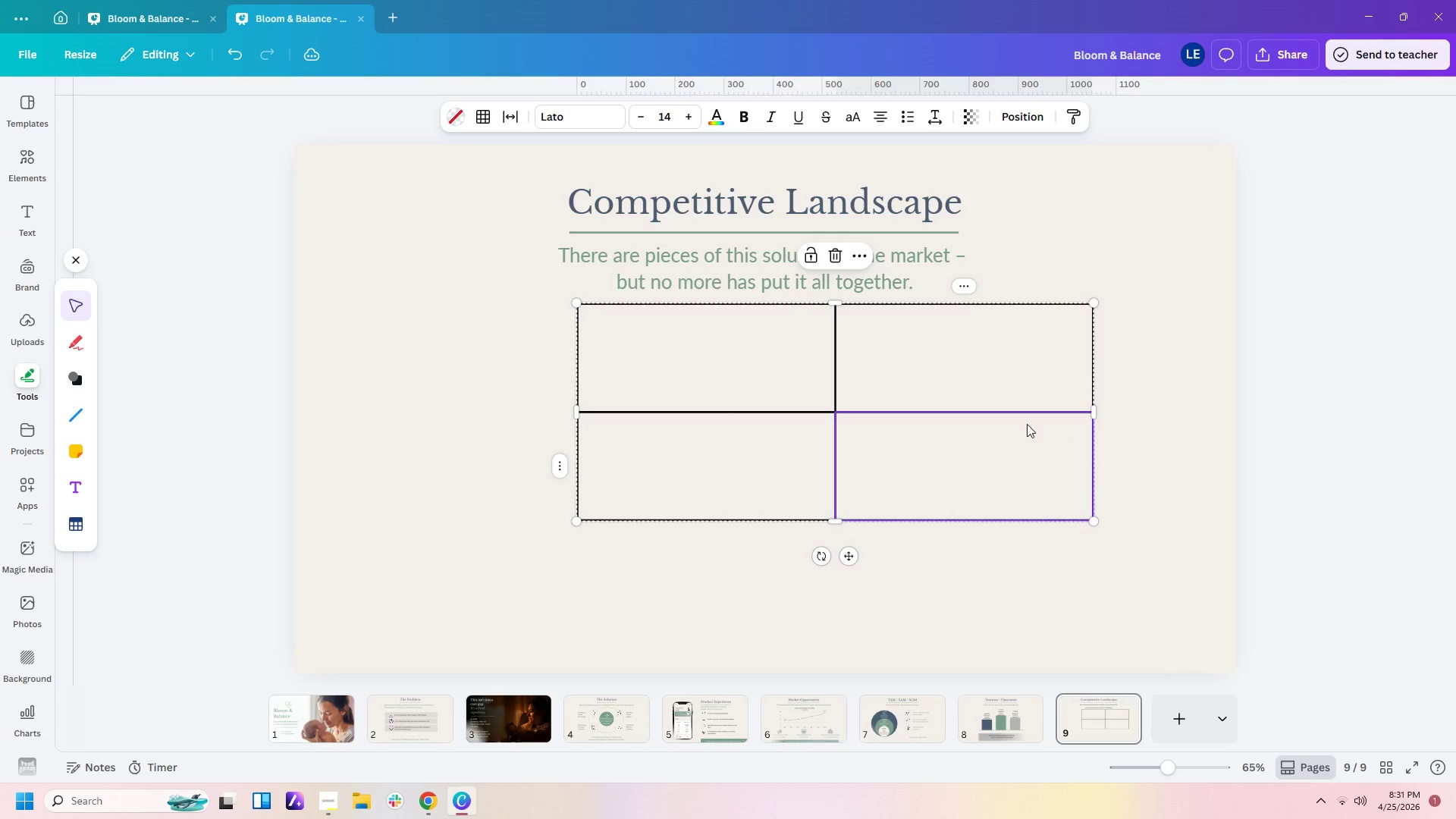 
left_click_drag(start_coordinate=[1027, 424], to_coordinate=[956, 472])
 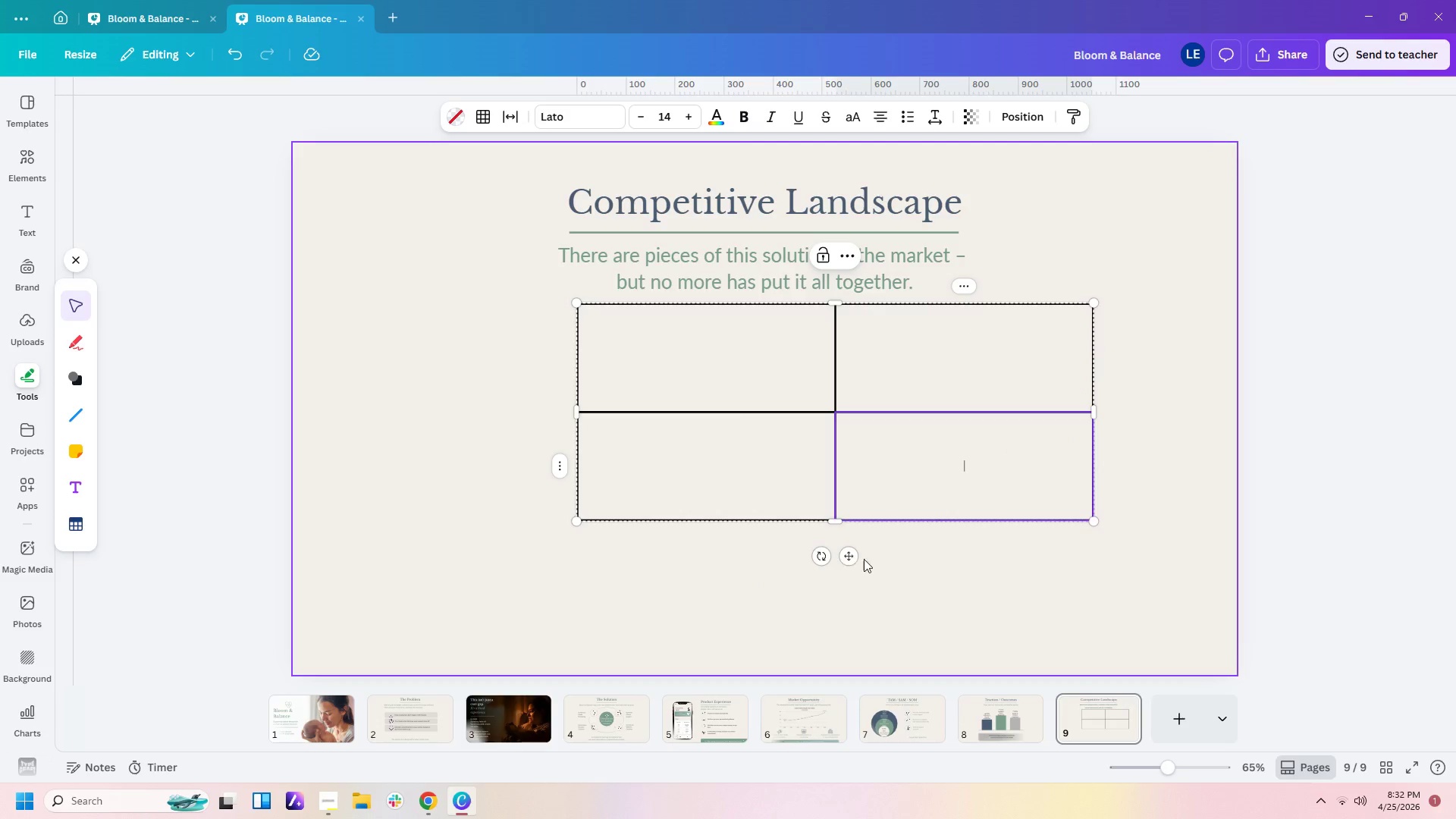 
left_click_drag(start_coordinate=[850, 557], to_coordinate=[778, 587])
 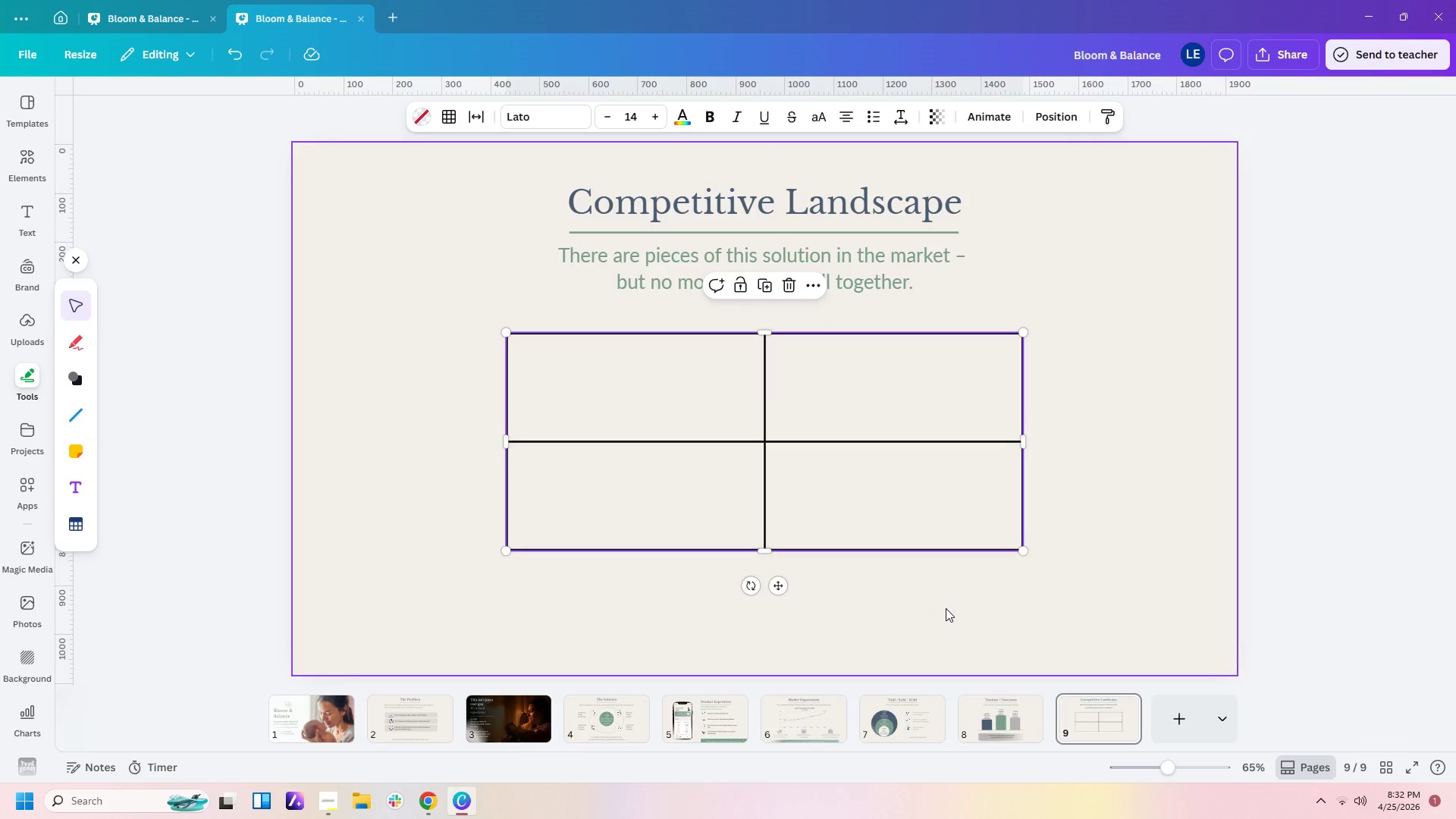 
left_click([946, 608])
 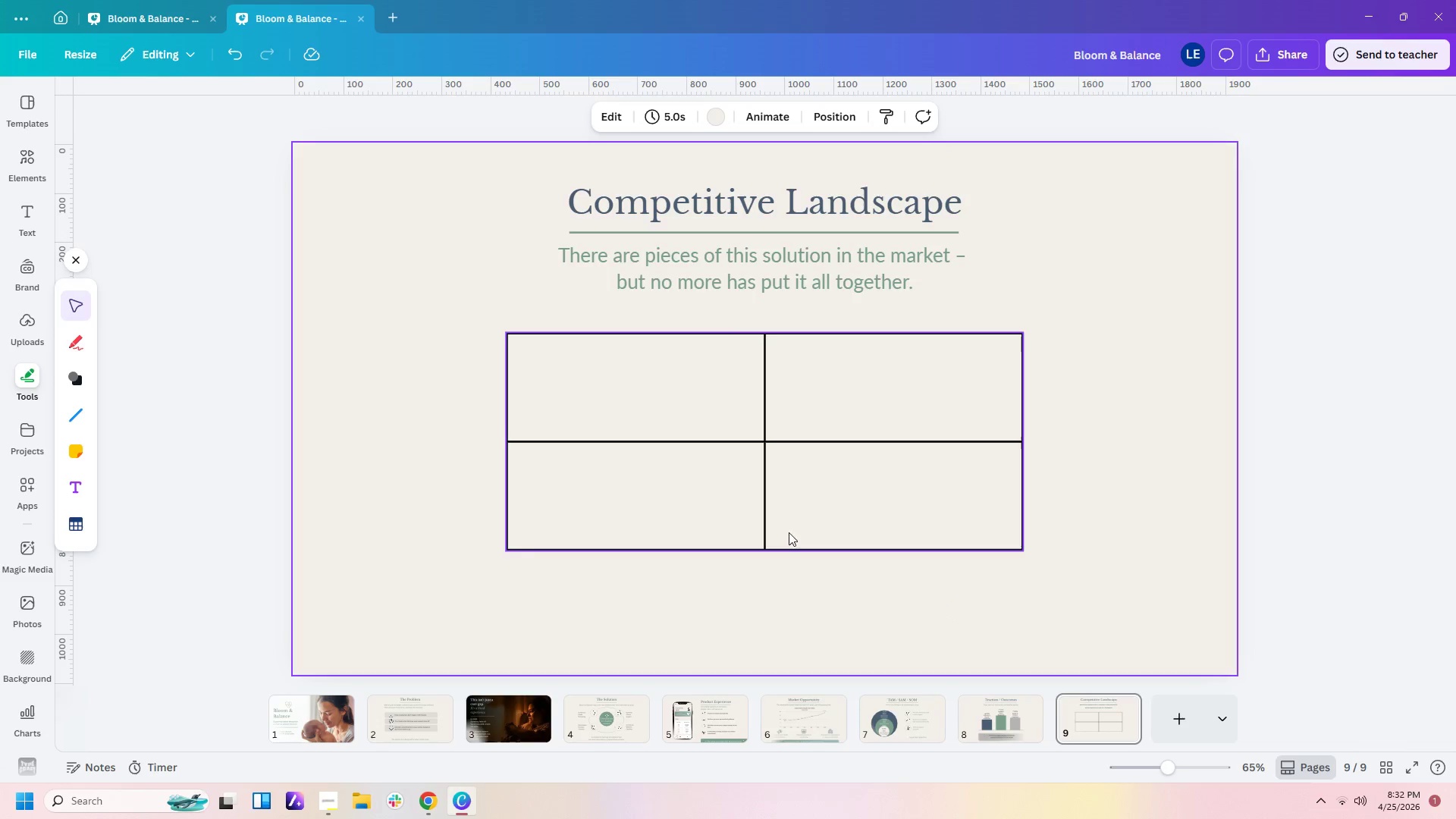 
left_click([783, 516])
 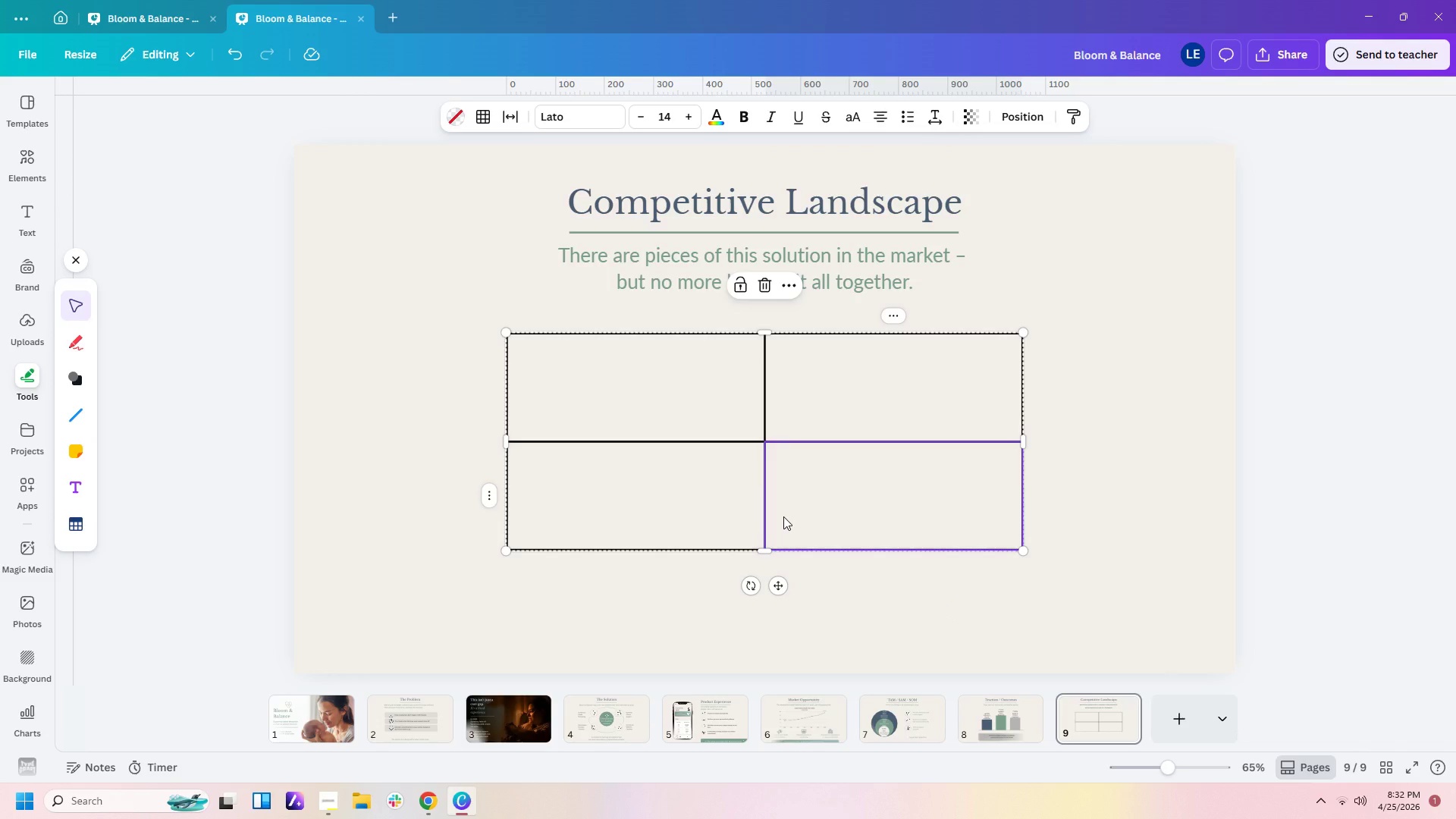 
left_click([913, 383])
 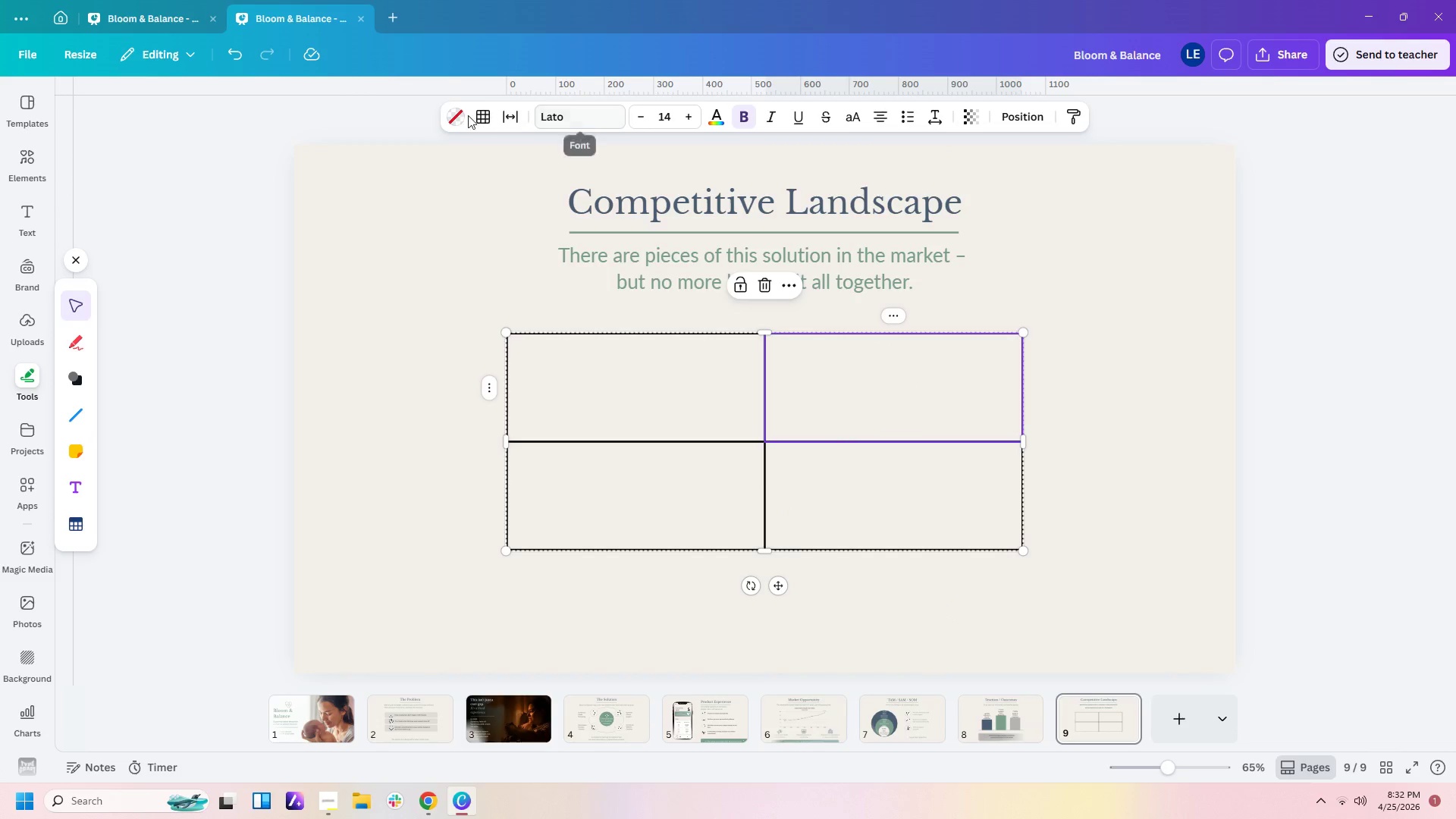 
left_click([460, 115])
 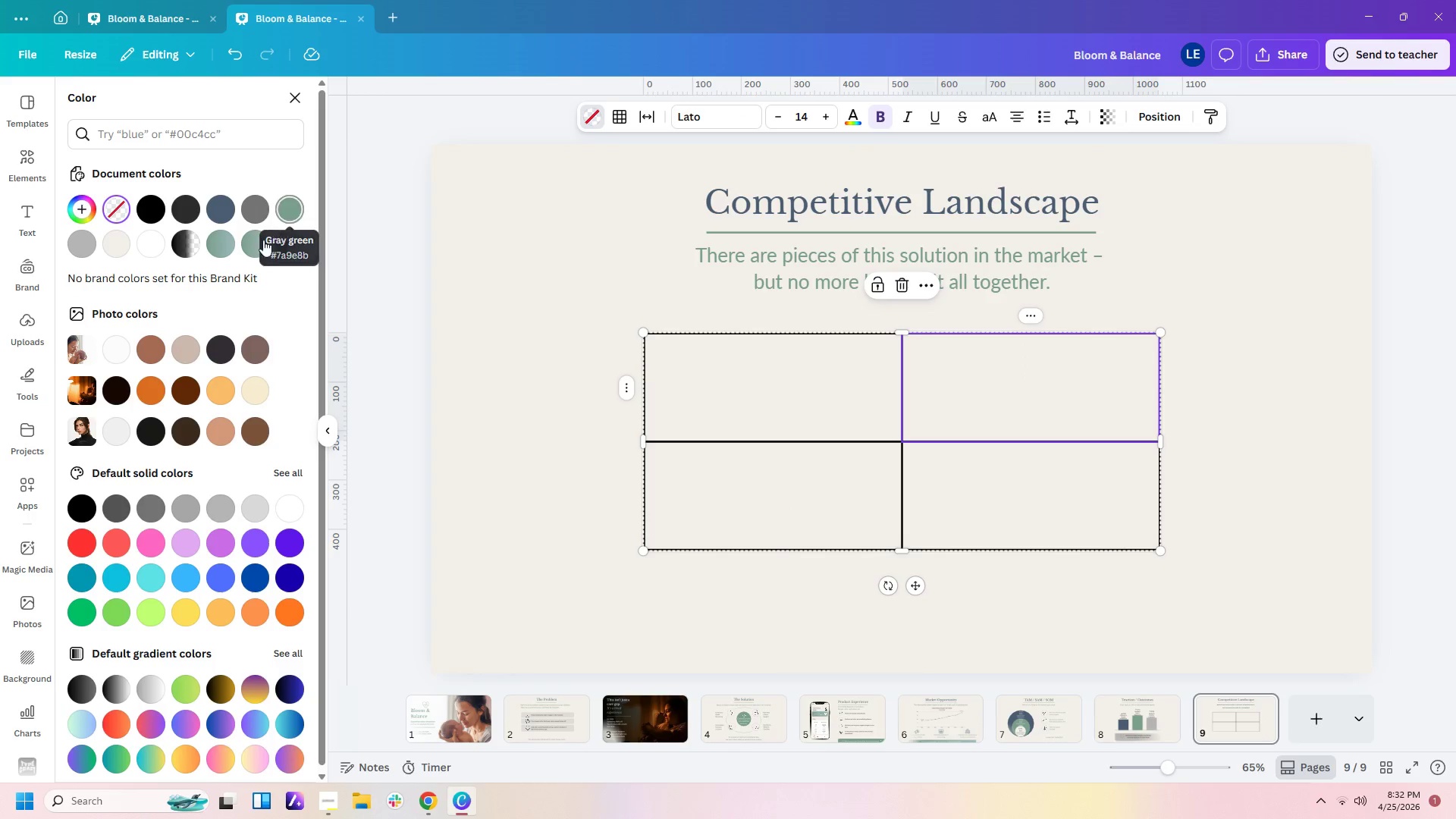 
left_click([284, 219])
 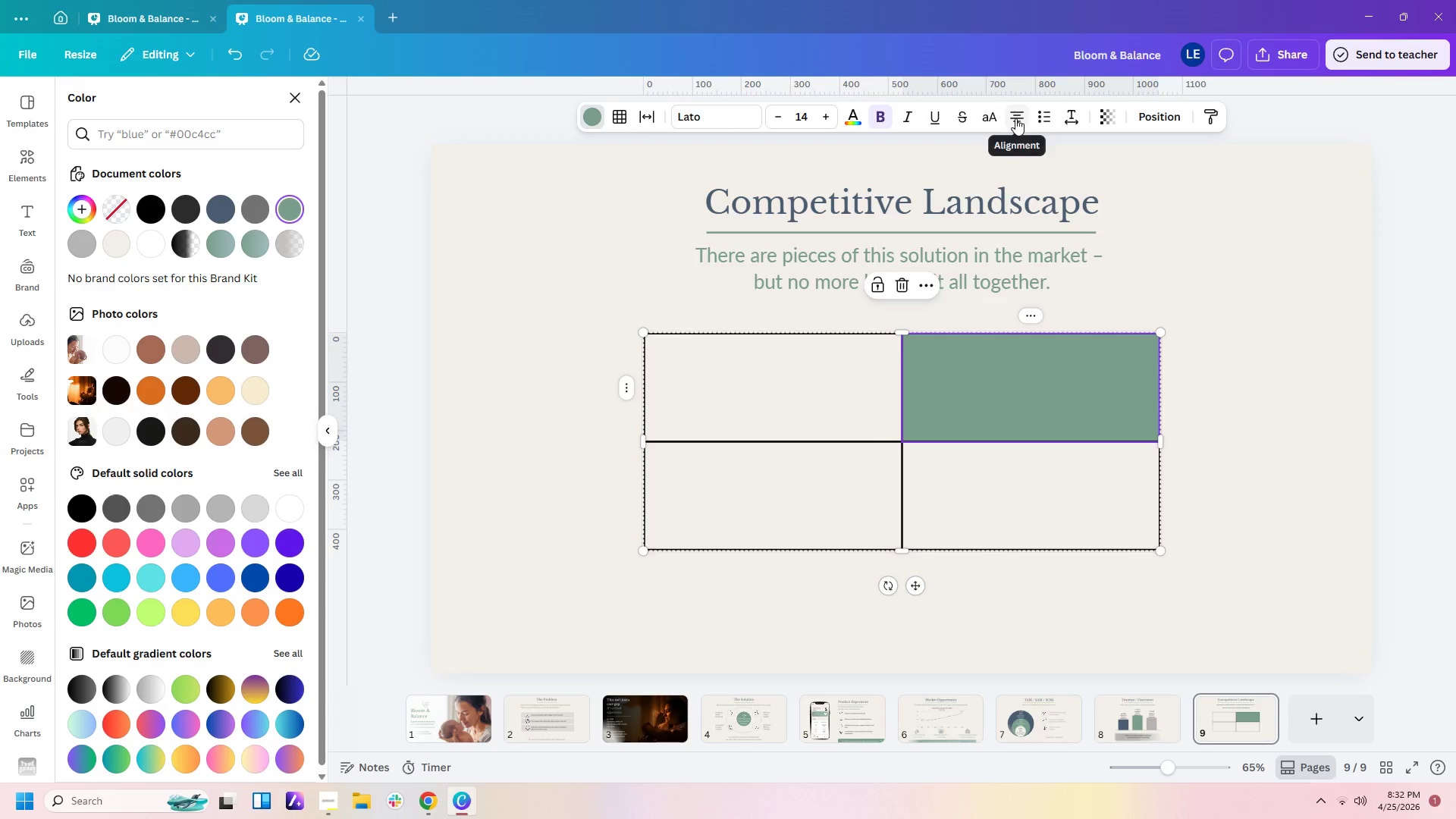 
double_click([1098, 115])
 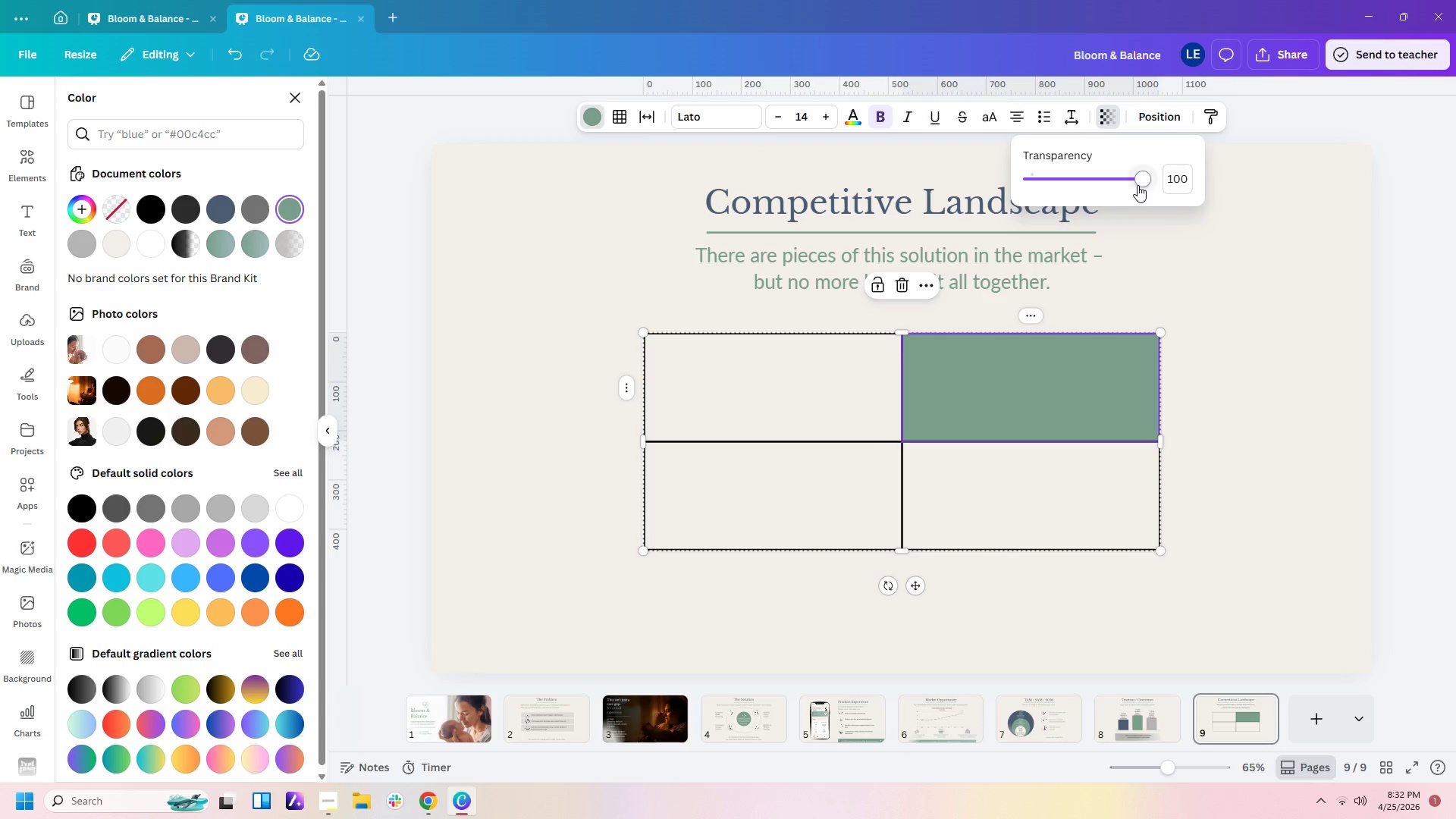 
left_click_drag(start_coordinate=[1138, 183], to_coordinate=[1075, 192])
 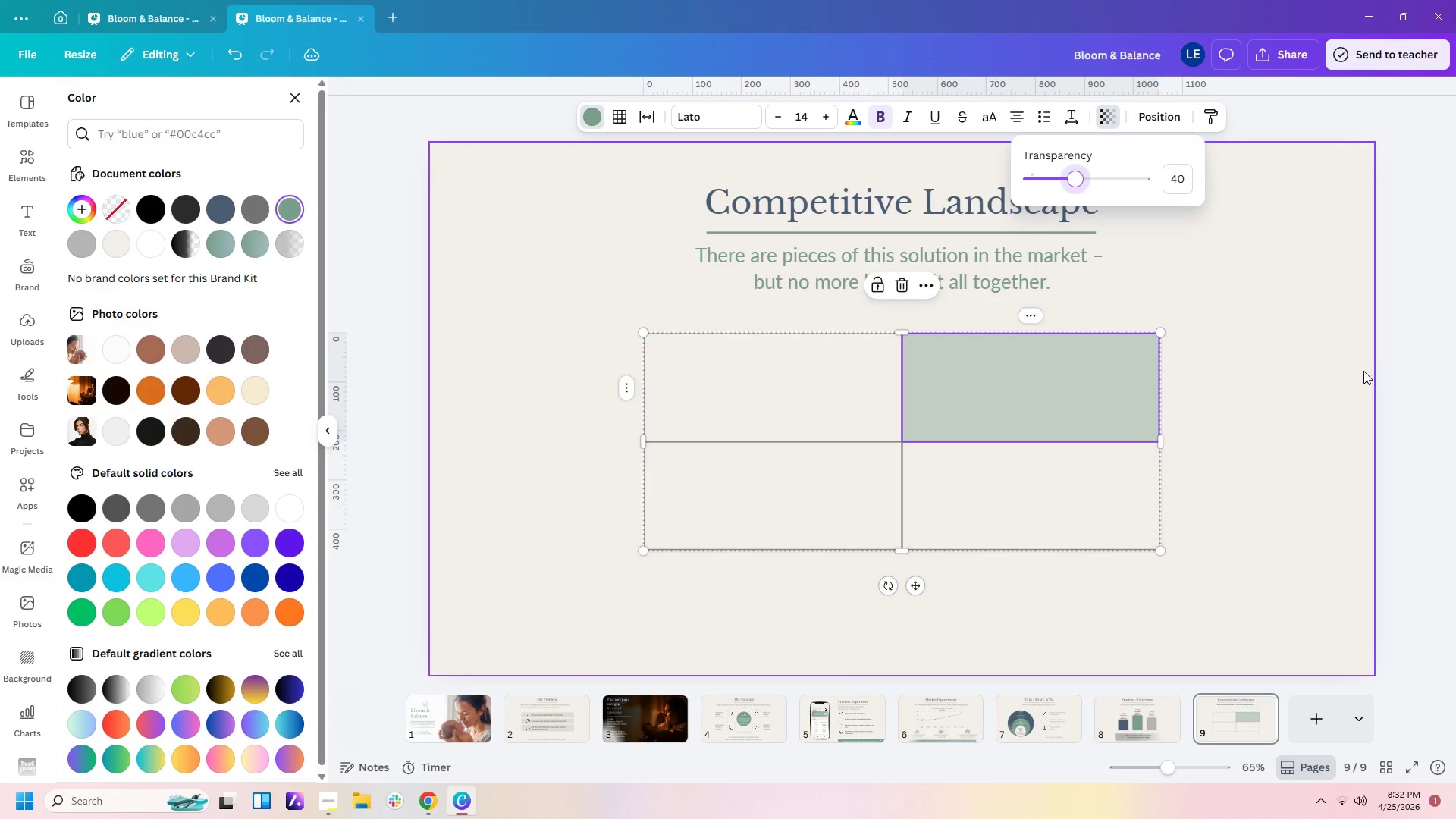 
left_click([1363, 371])
 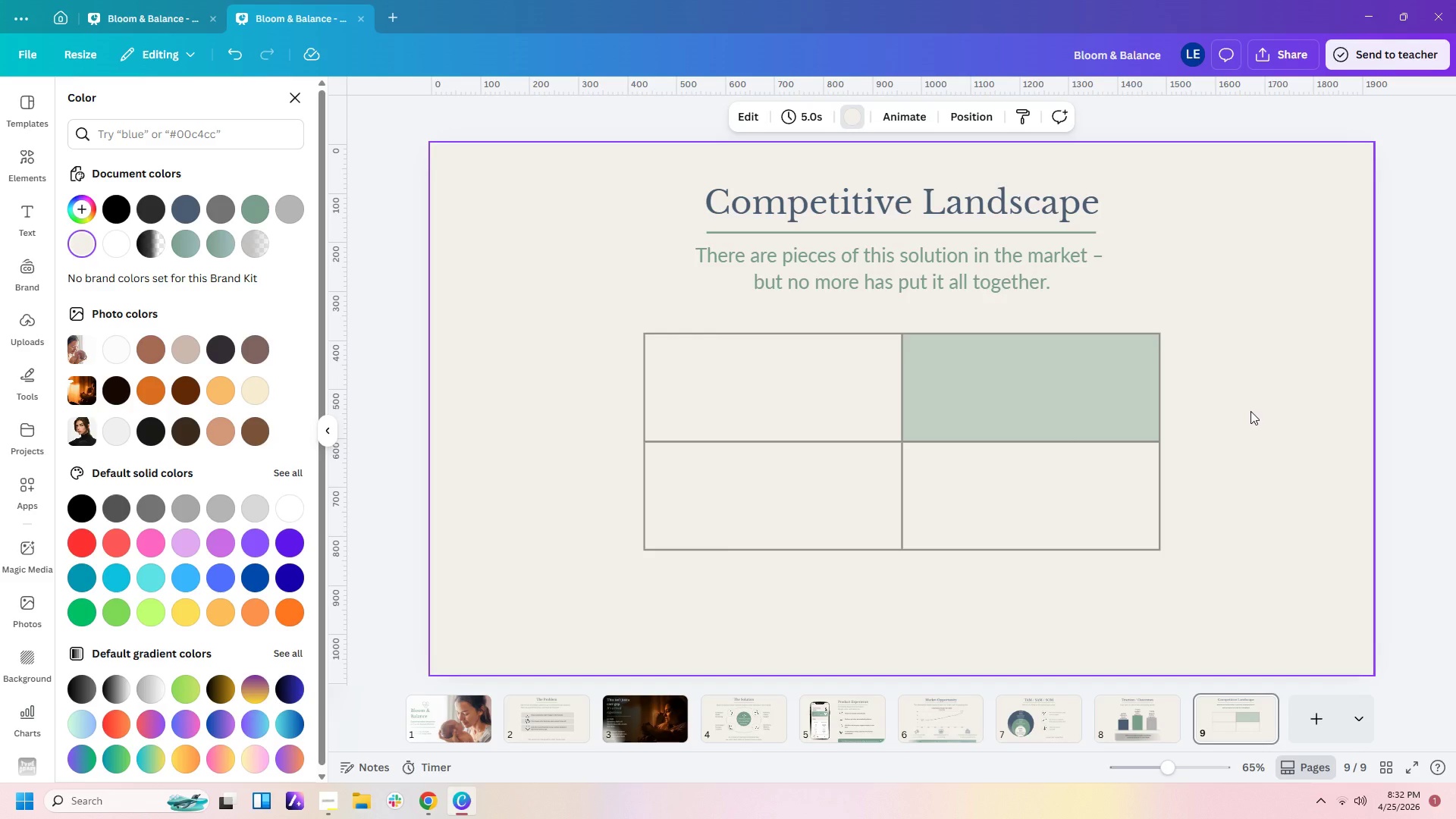 
wait(14.38)
 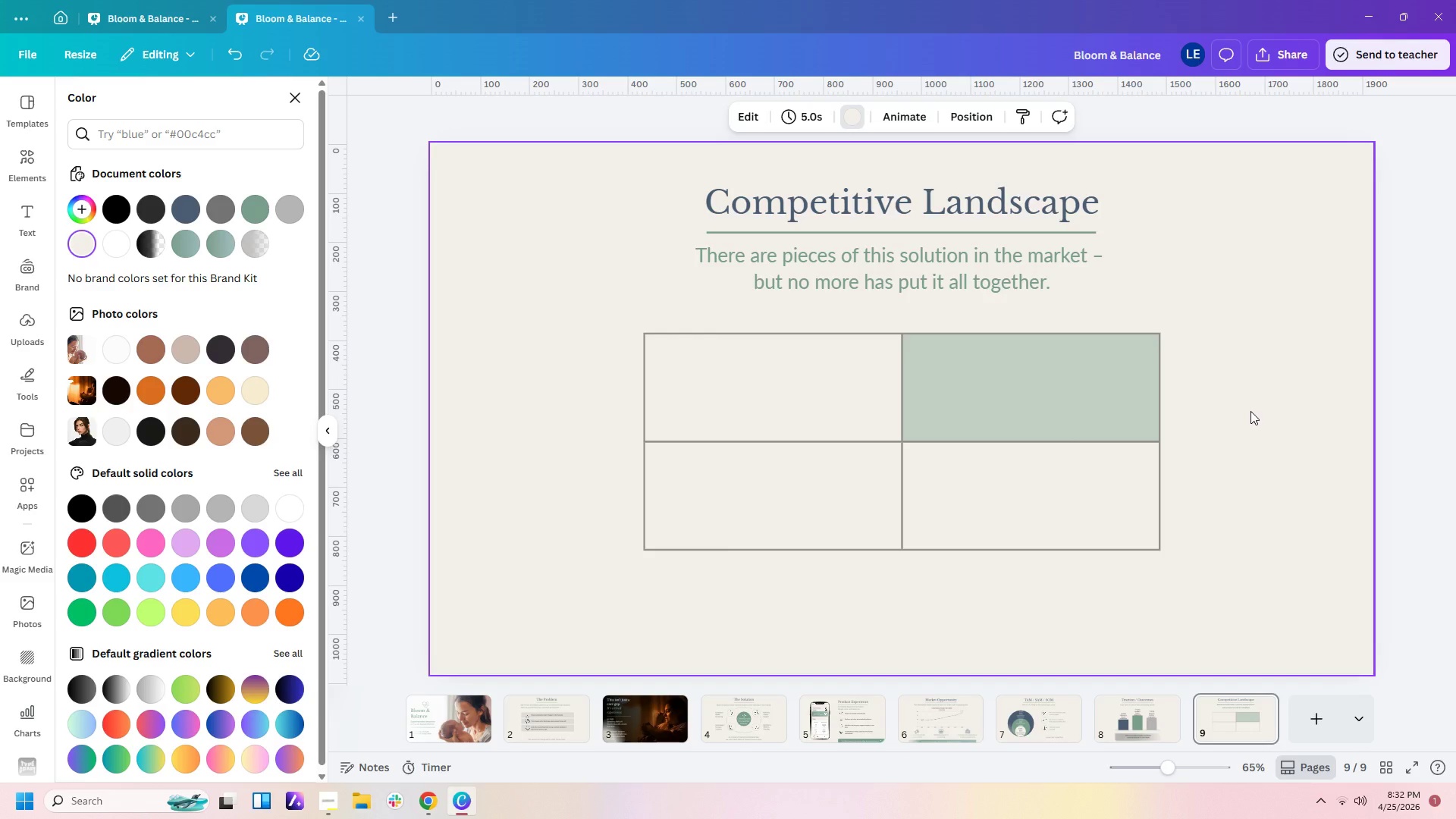 
left_click([1247, 431])
 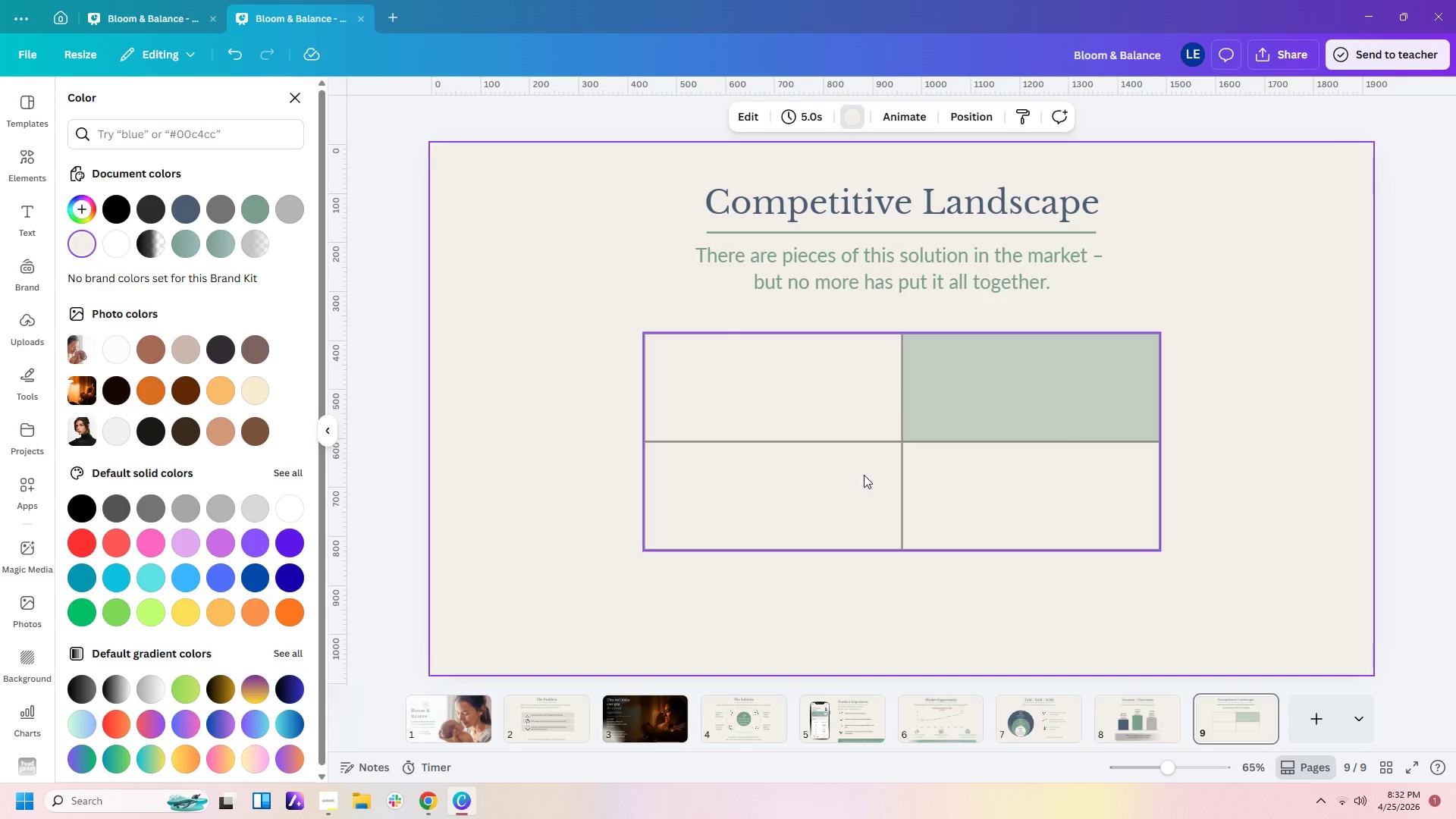 
left_click([785, 290])
 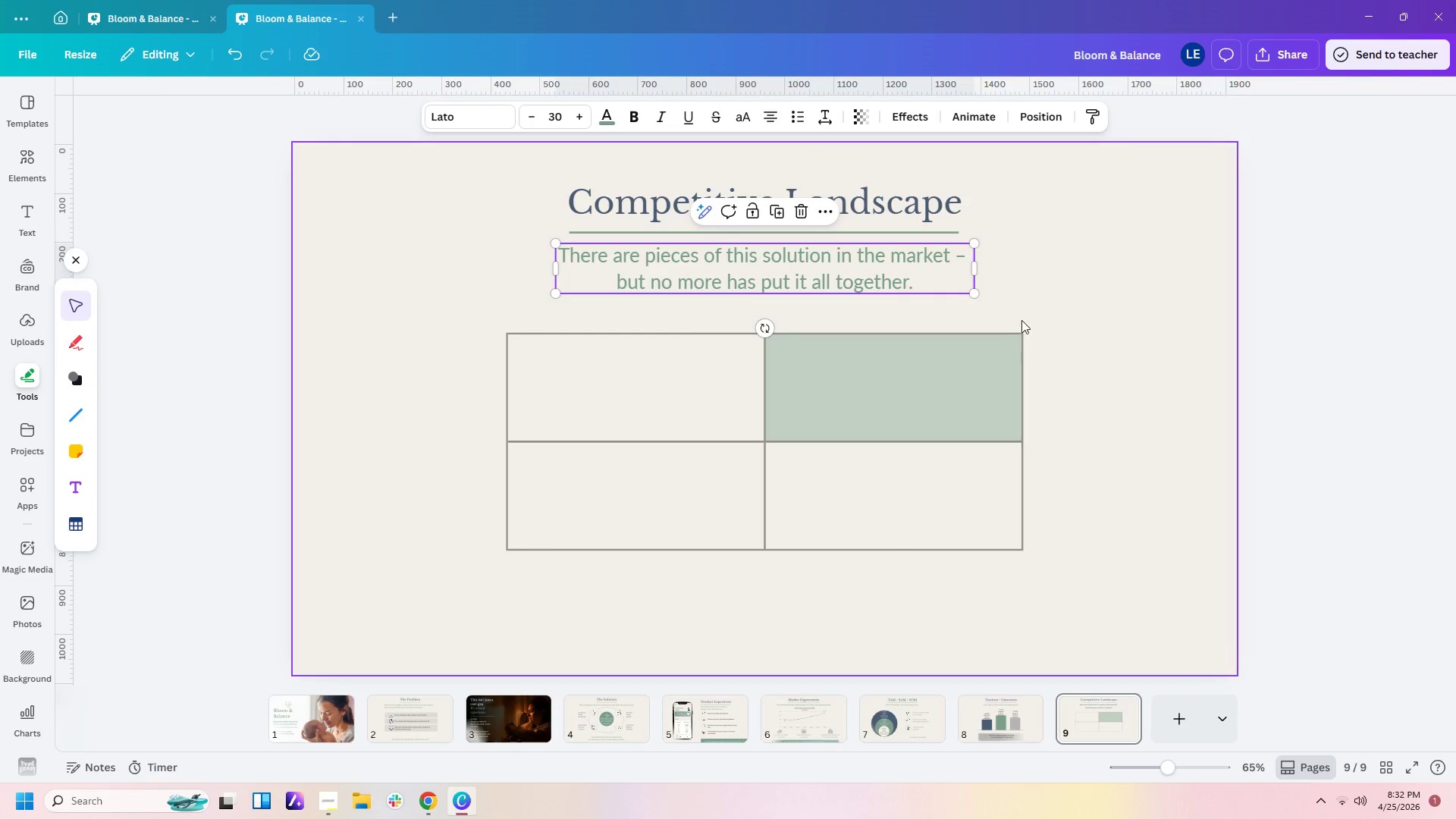 
left_click([1023, 320])
 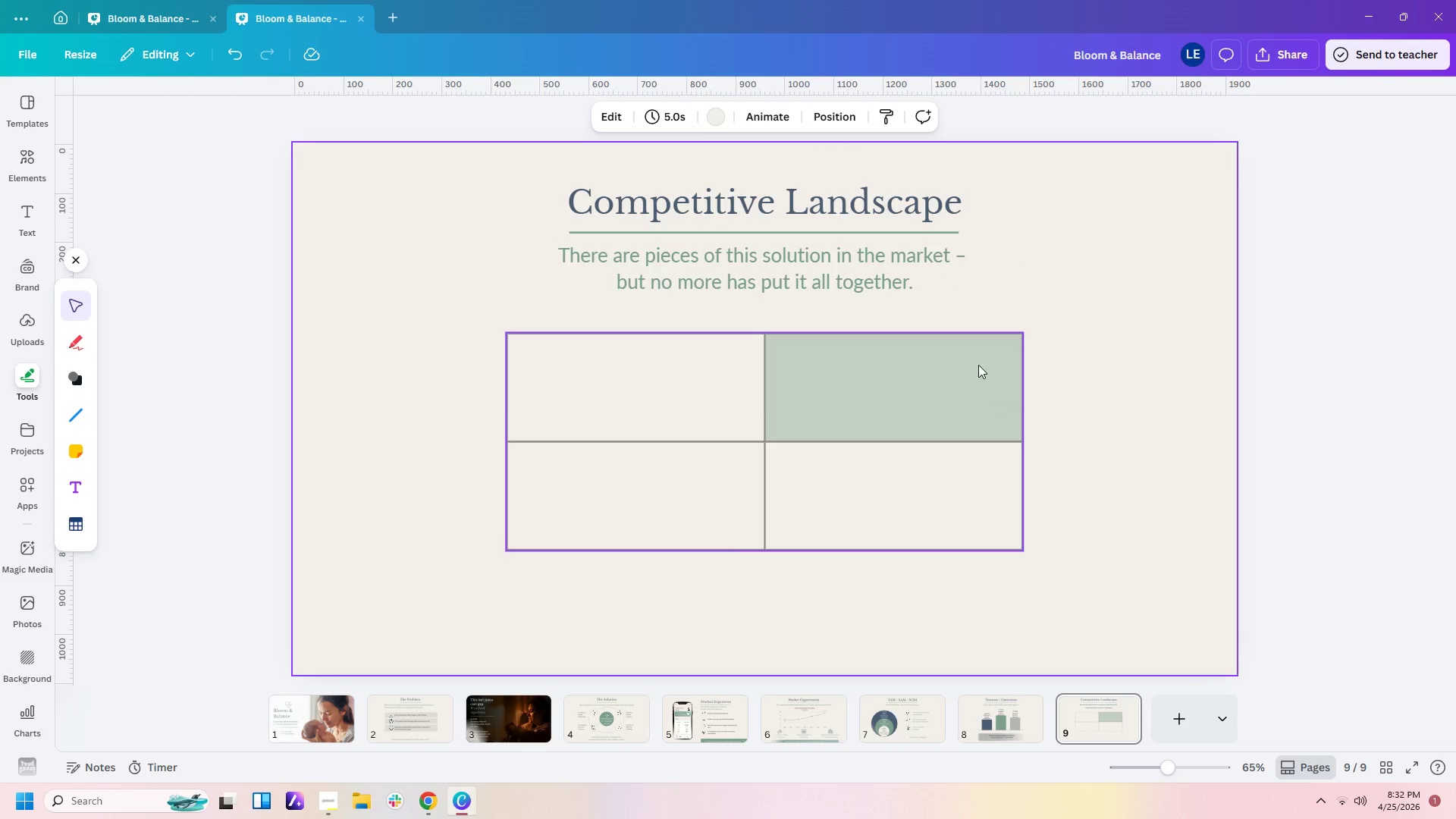 
wait(11.08)
 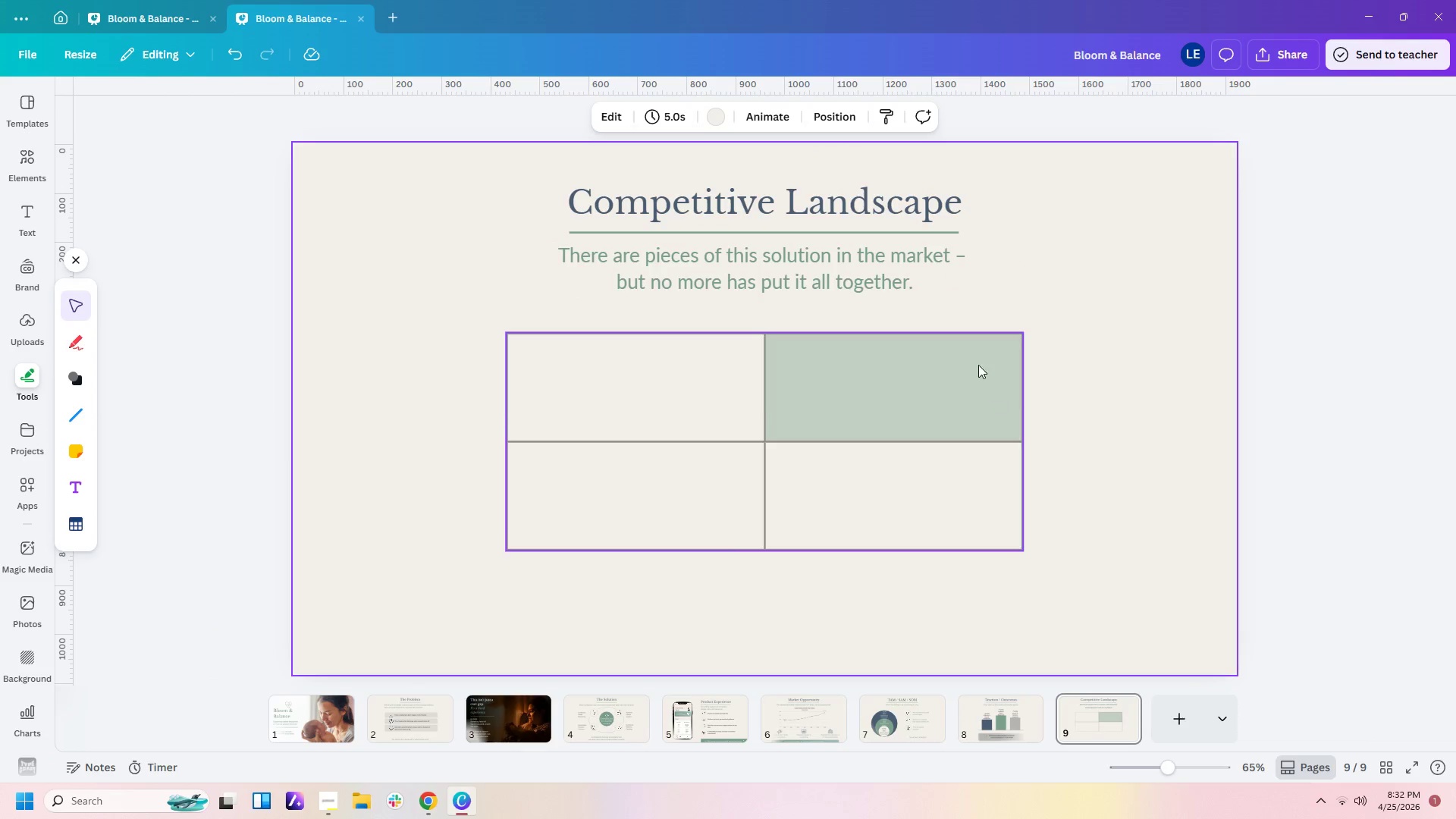 
left_click([78, 379])
 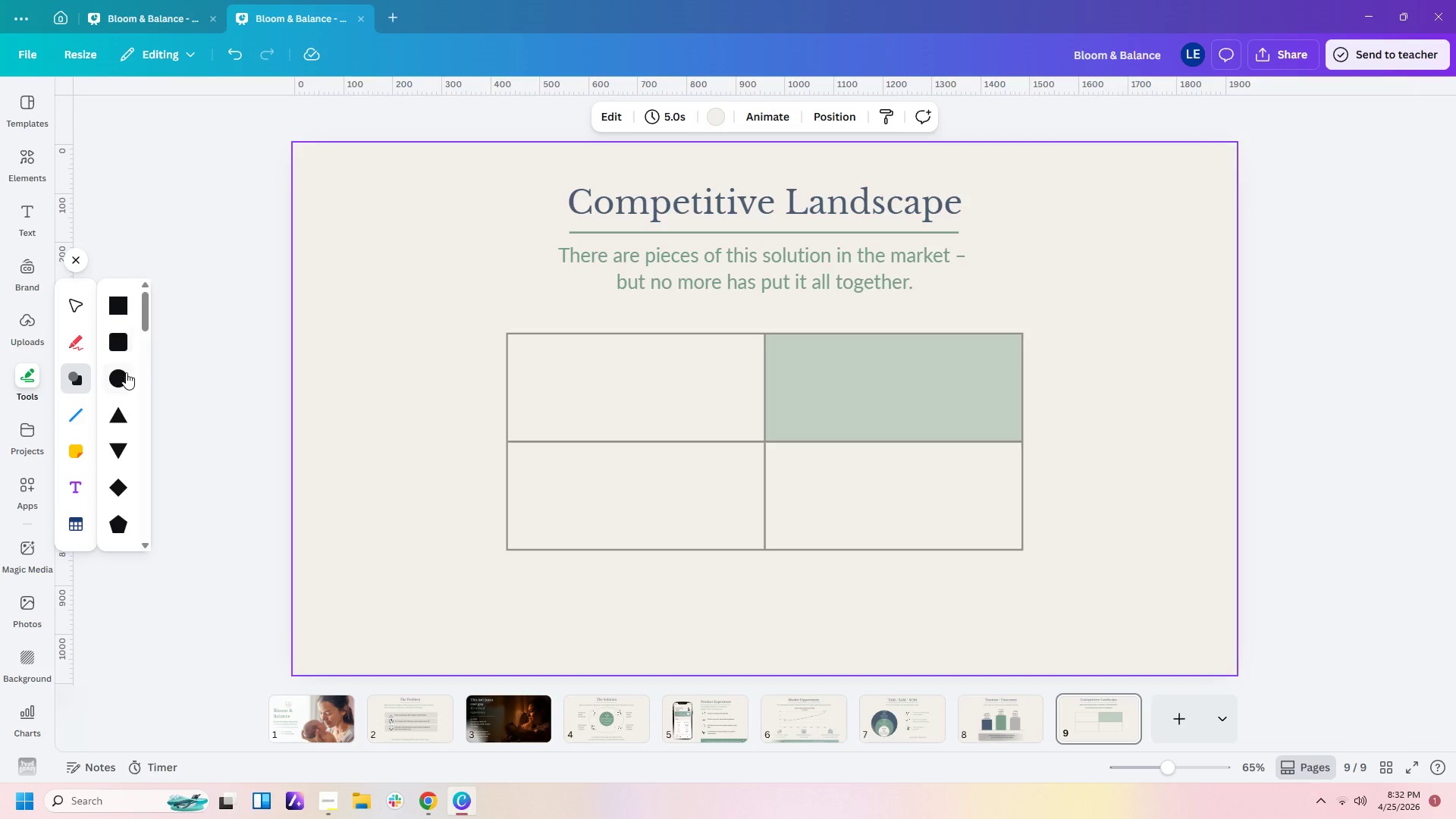 
left_click([118, 384])
 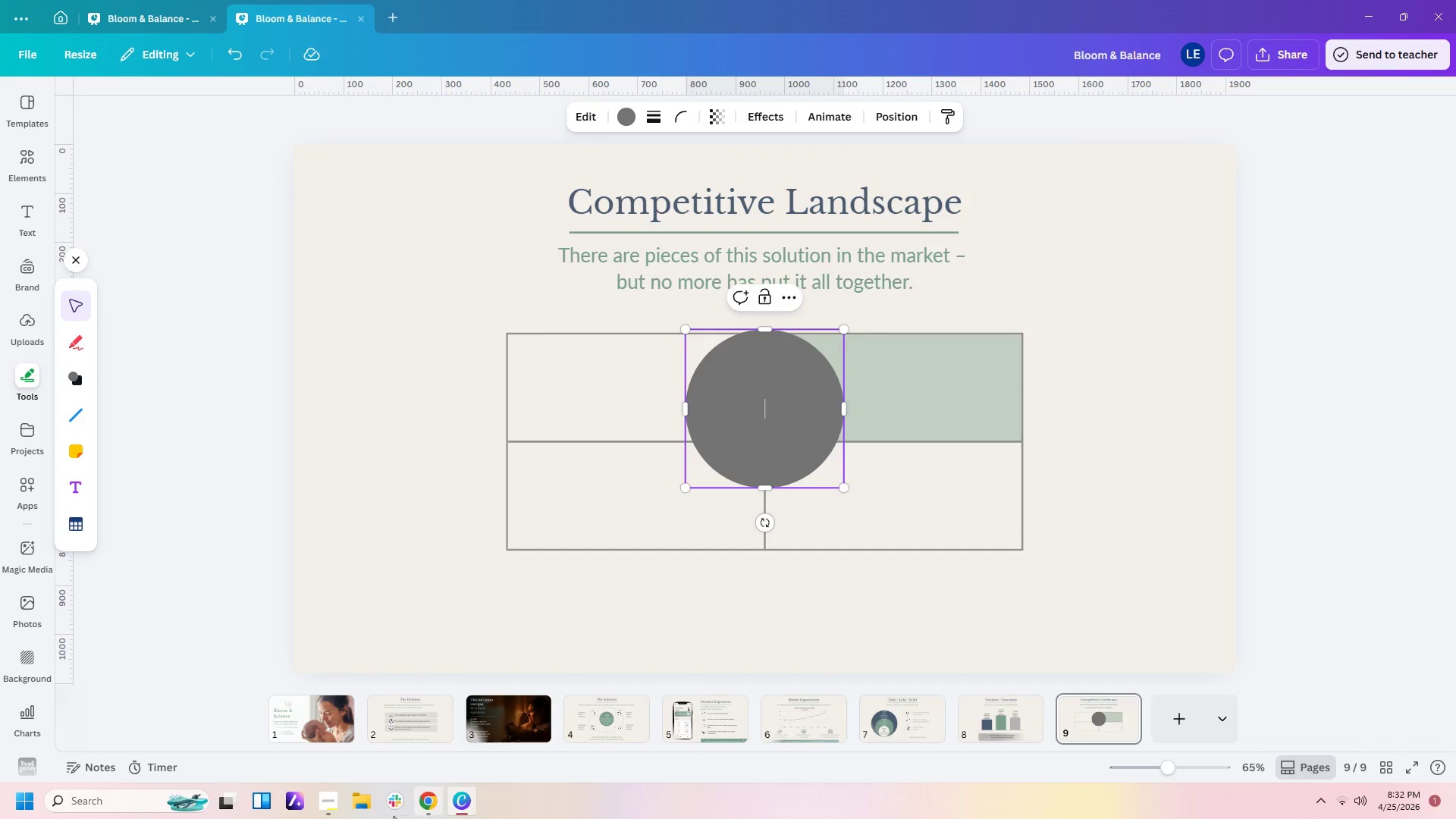 
left_click([326, 811])
 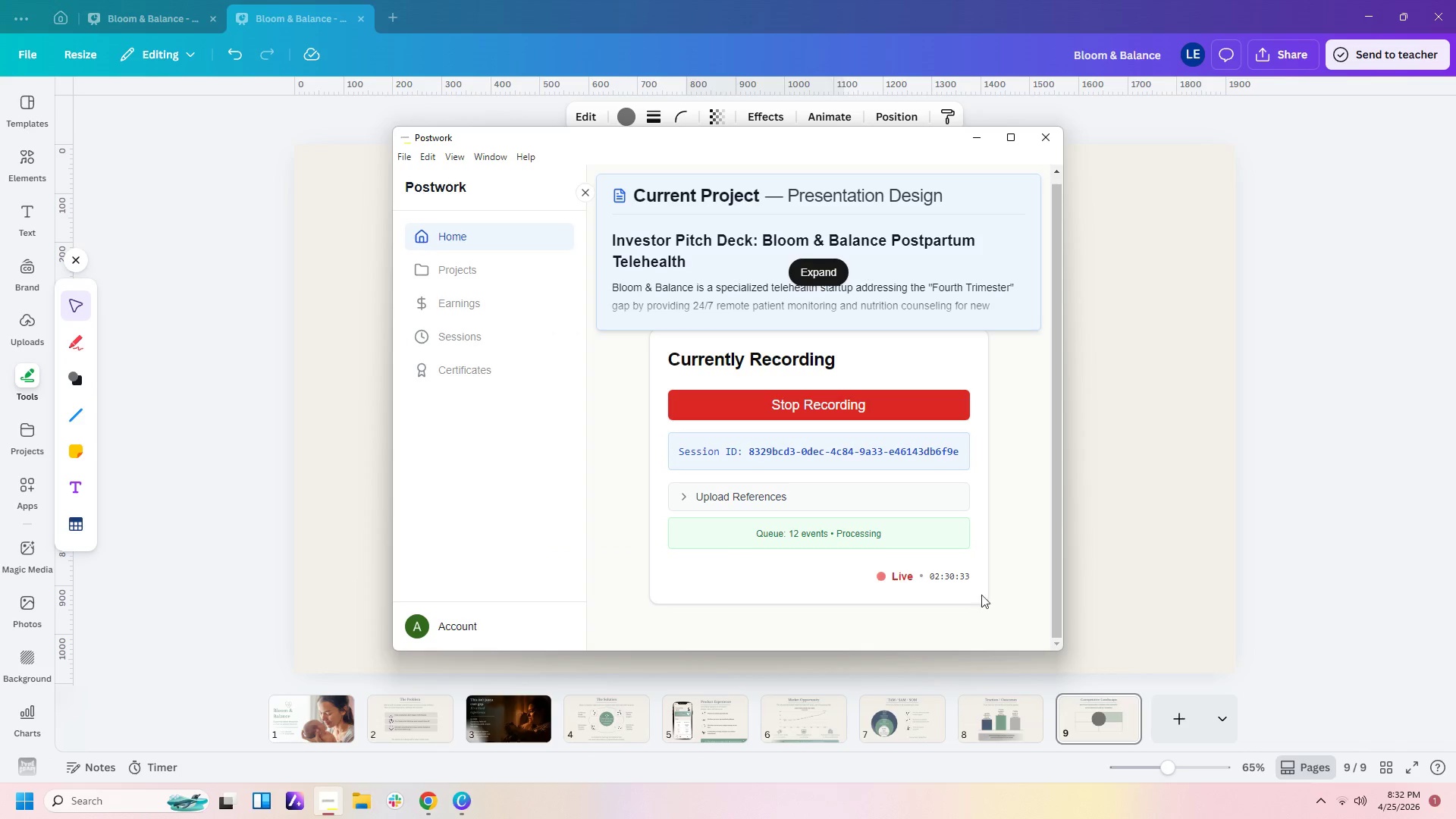 
left_click([1133, 550])
 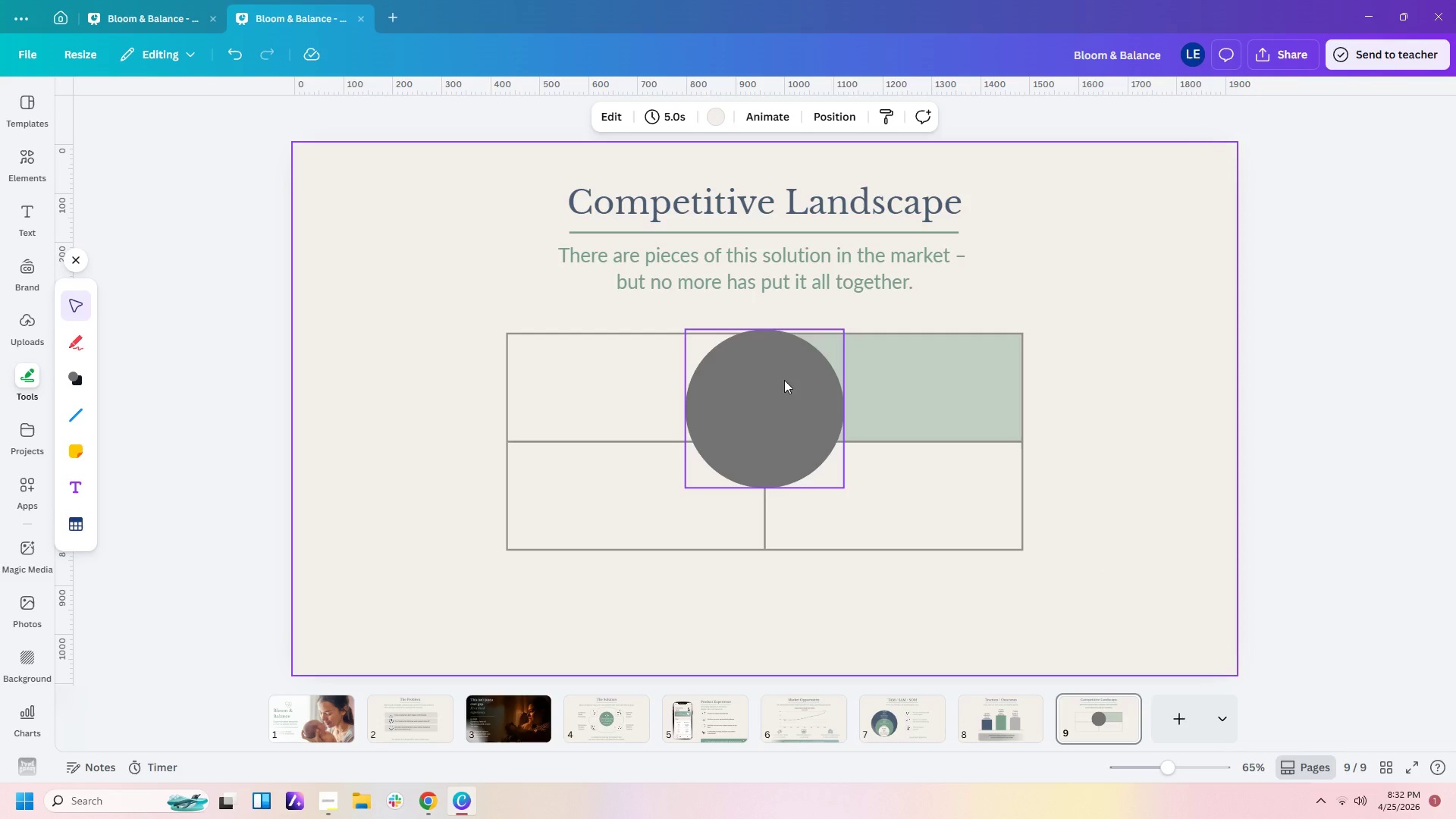 
left_click([784, 401])
 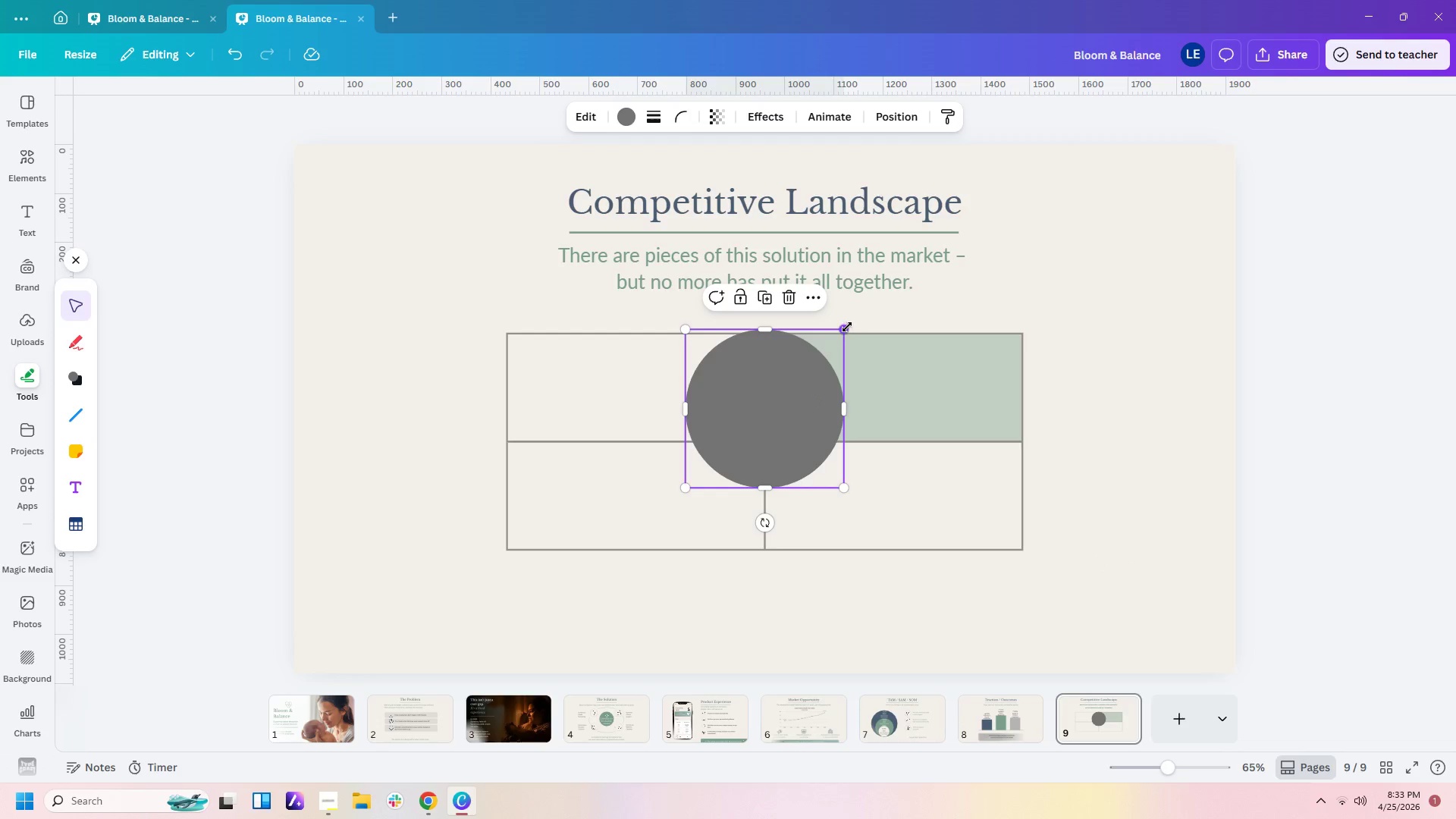 
left_click_drag(start_coordinate=[847, 327], to_coordinate=[742, 478])
 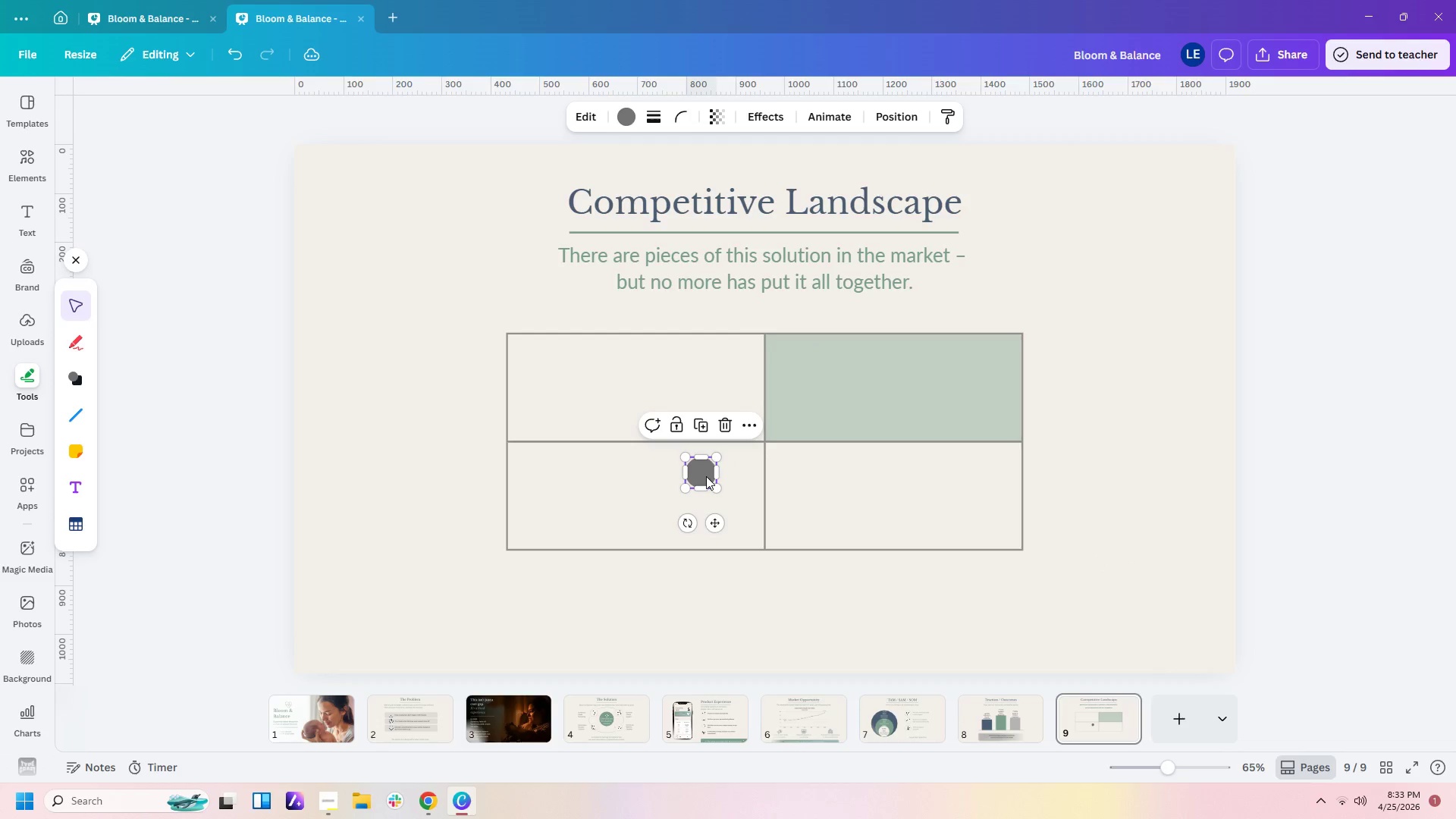 
left_click_drag(start_coordinate=[706, 476], to_coordinate=[568, 391])
 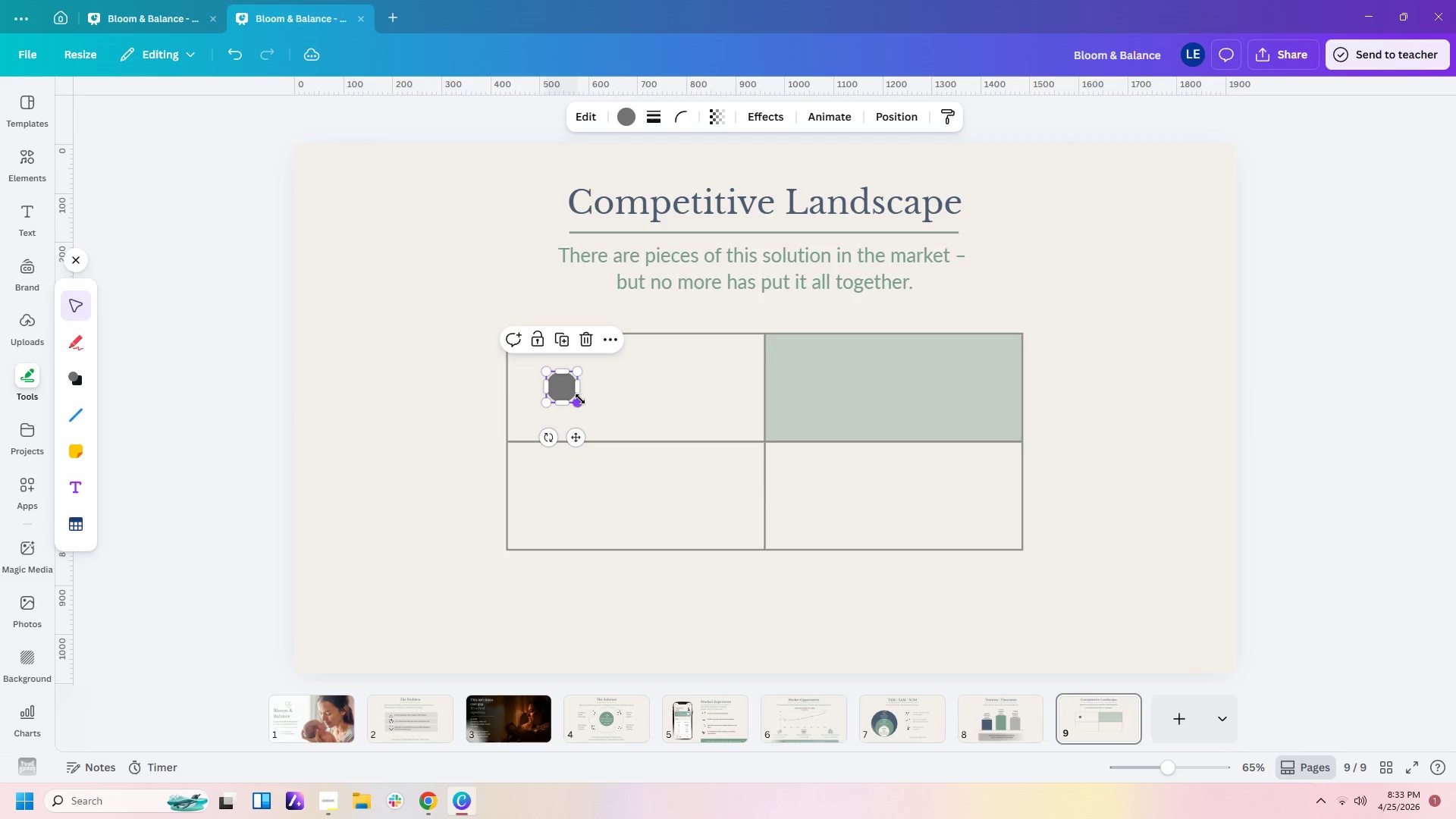 
left_click_drag(start_coordinate=[580, 399], to_coordinate=[572, 394])
 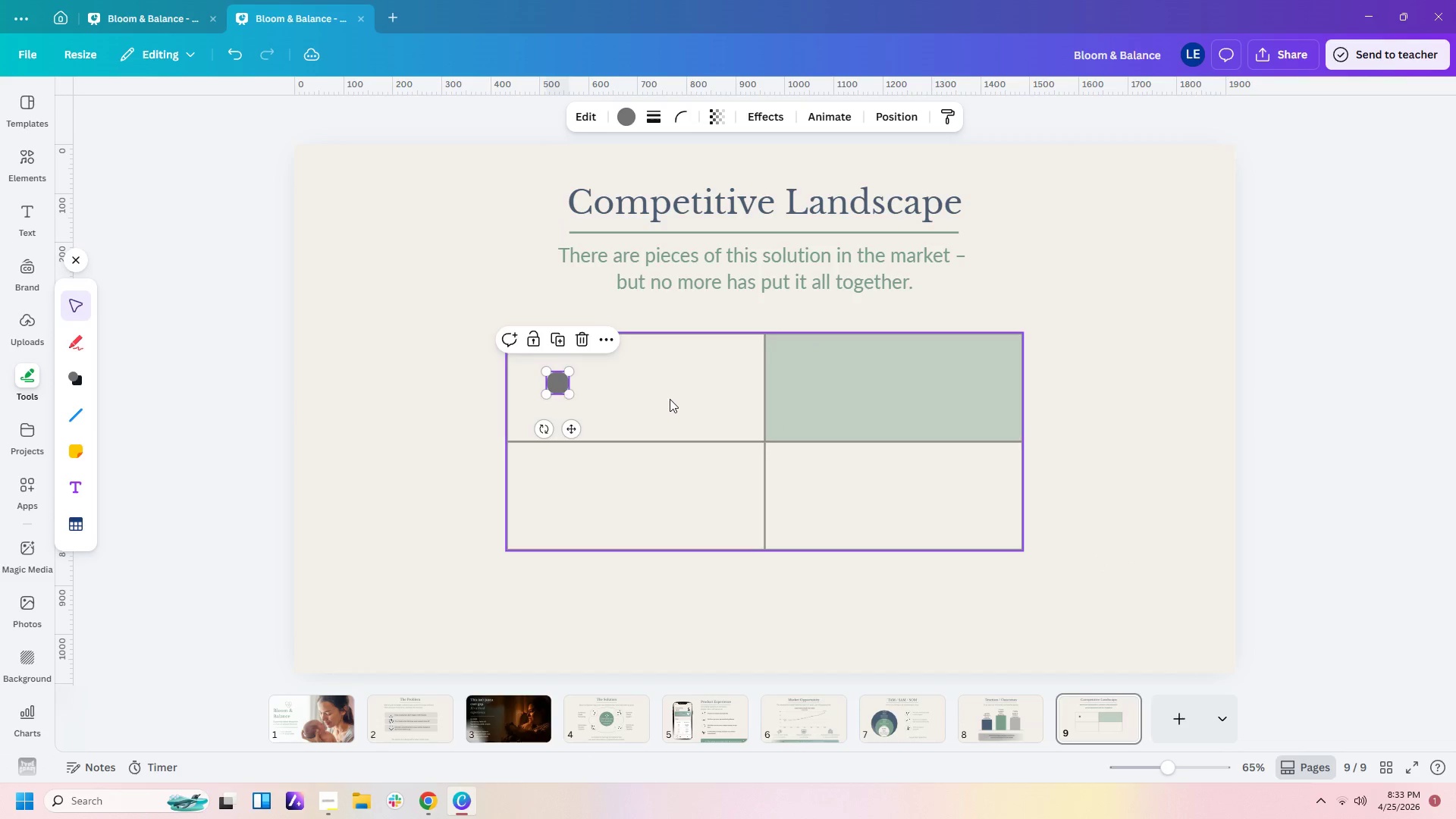 
left_click([670, 399])
 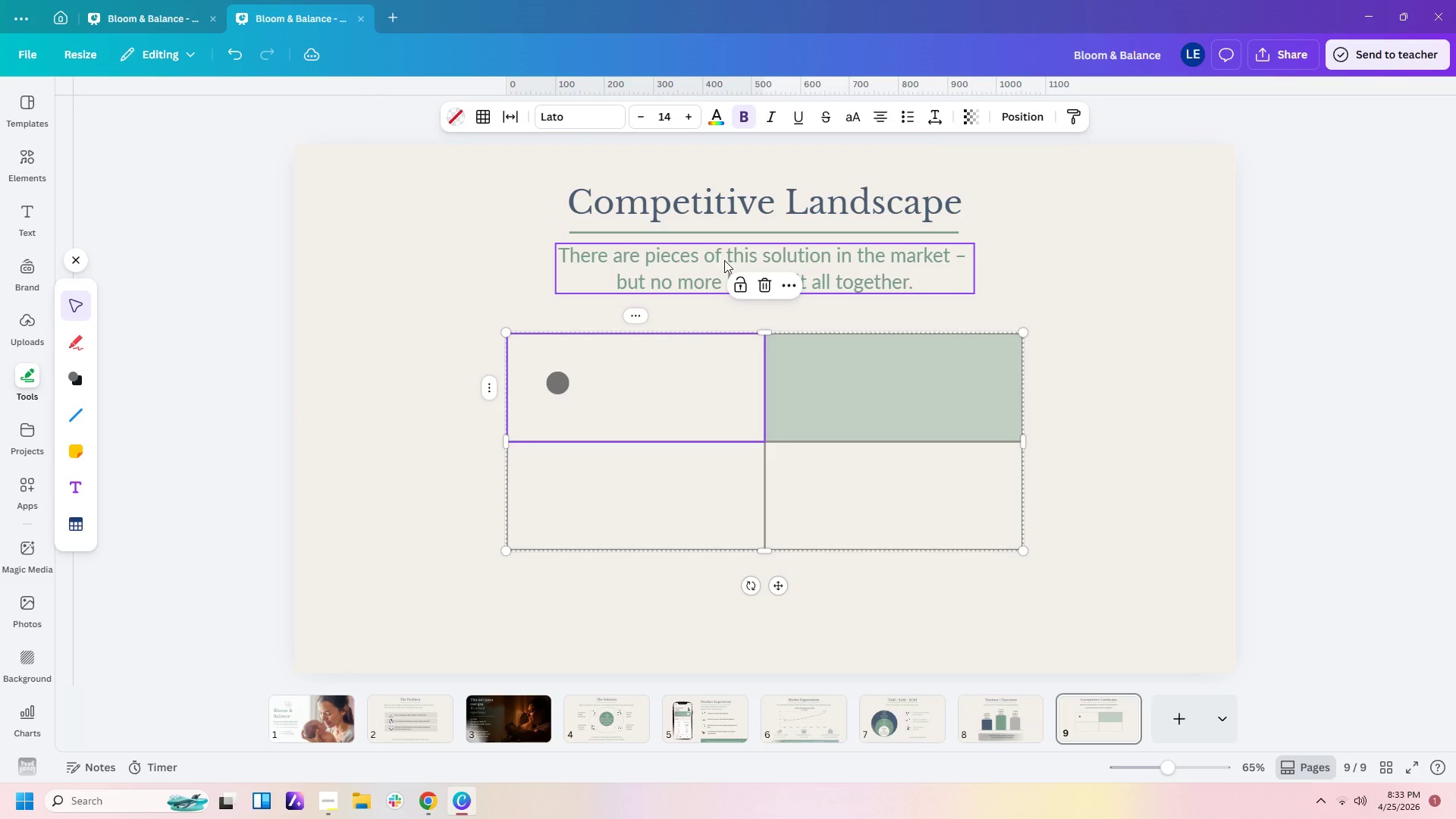 
left_click([724, 263])
 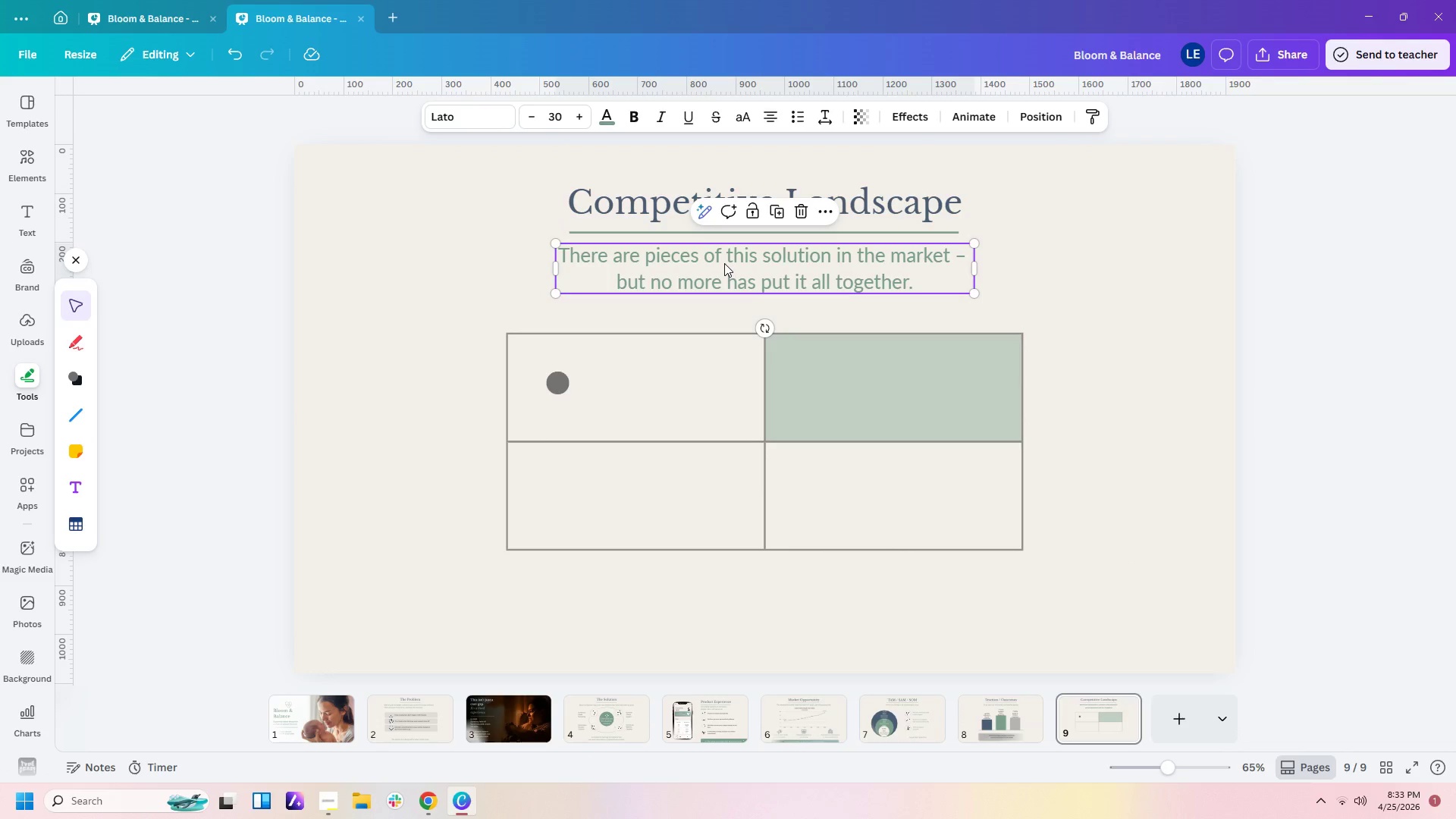 
key(Control+C)
 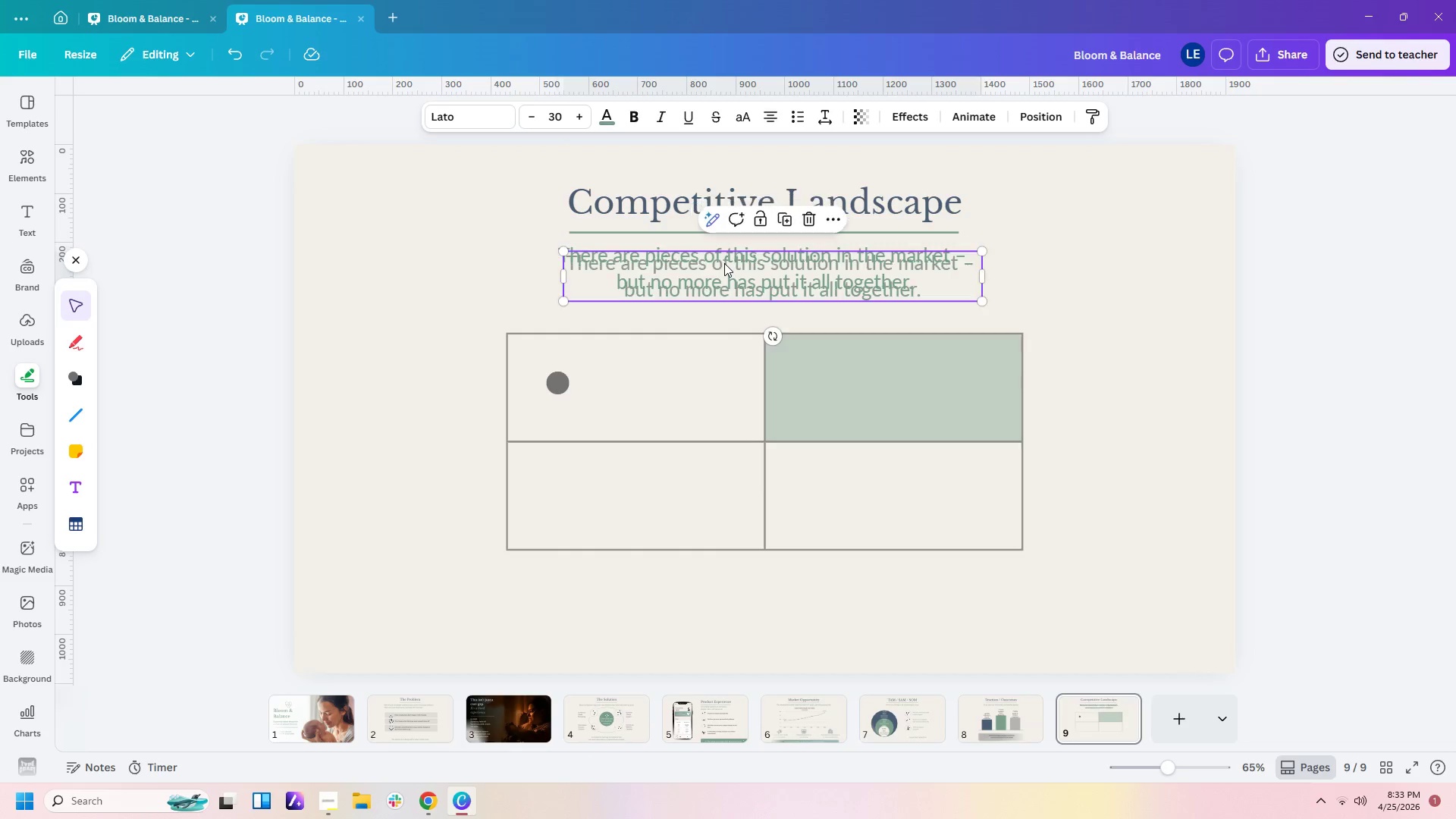 
key(Control+V)
 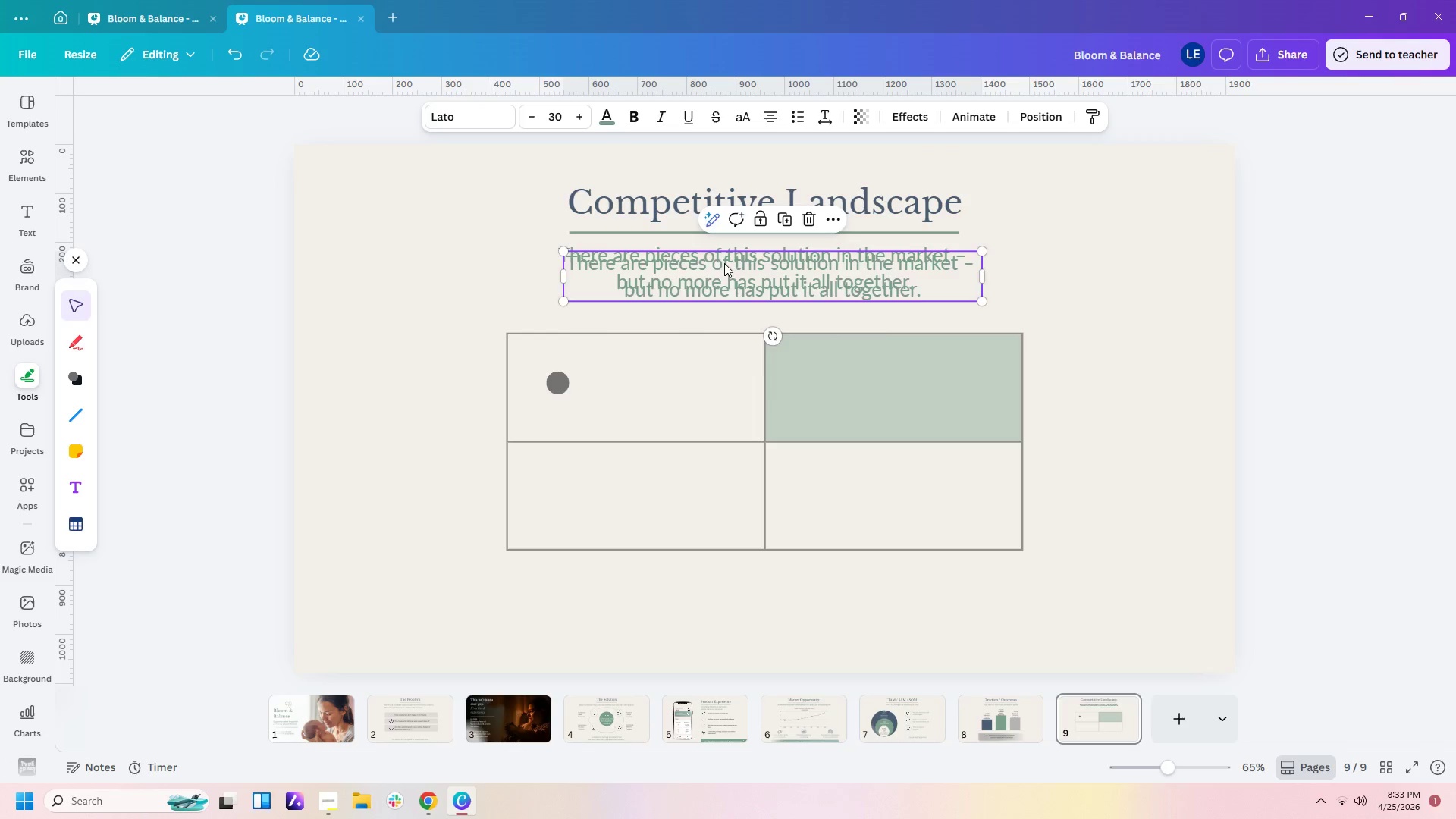 
left_click_drag(start_coordinate=[724, 263], to_coordinate=[720, 384])
 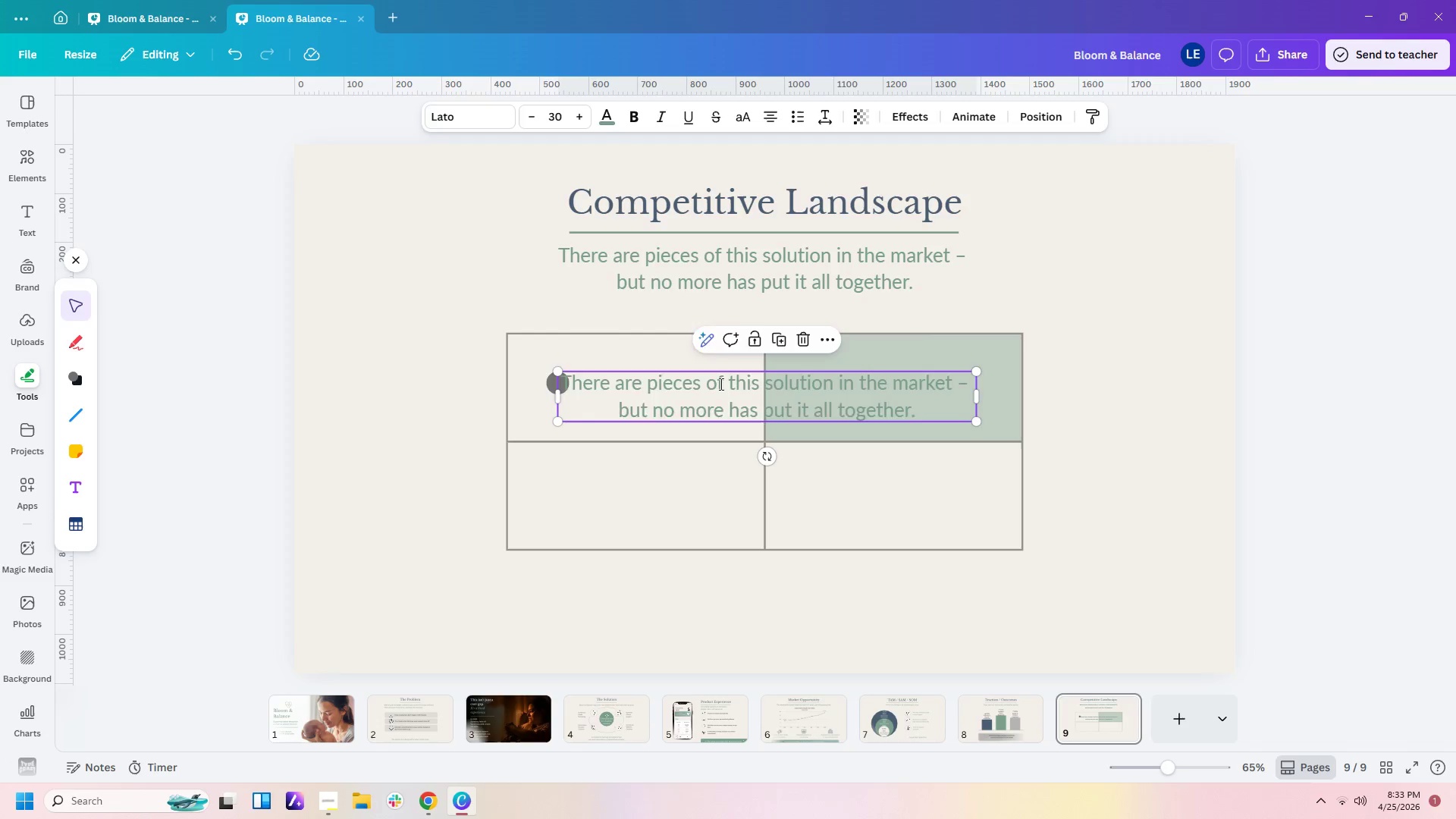 
double_click([720, 384])
 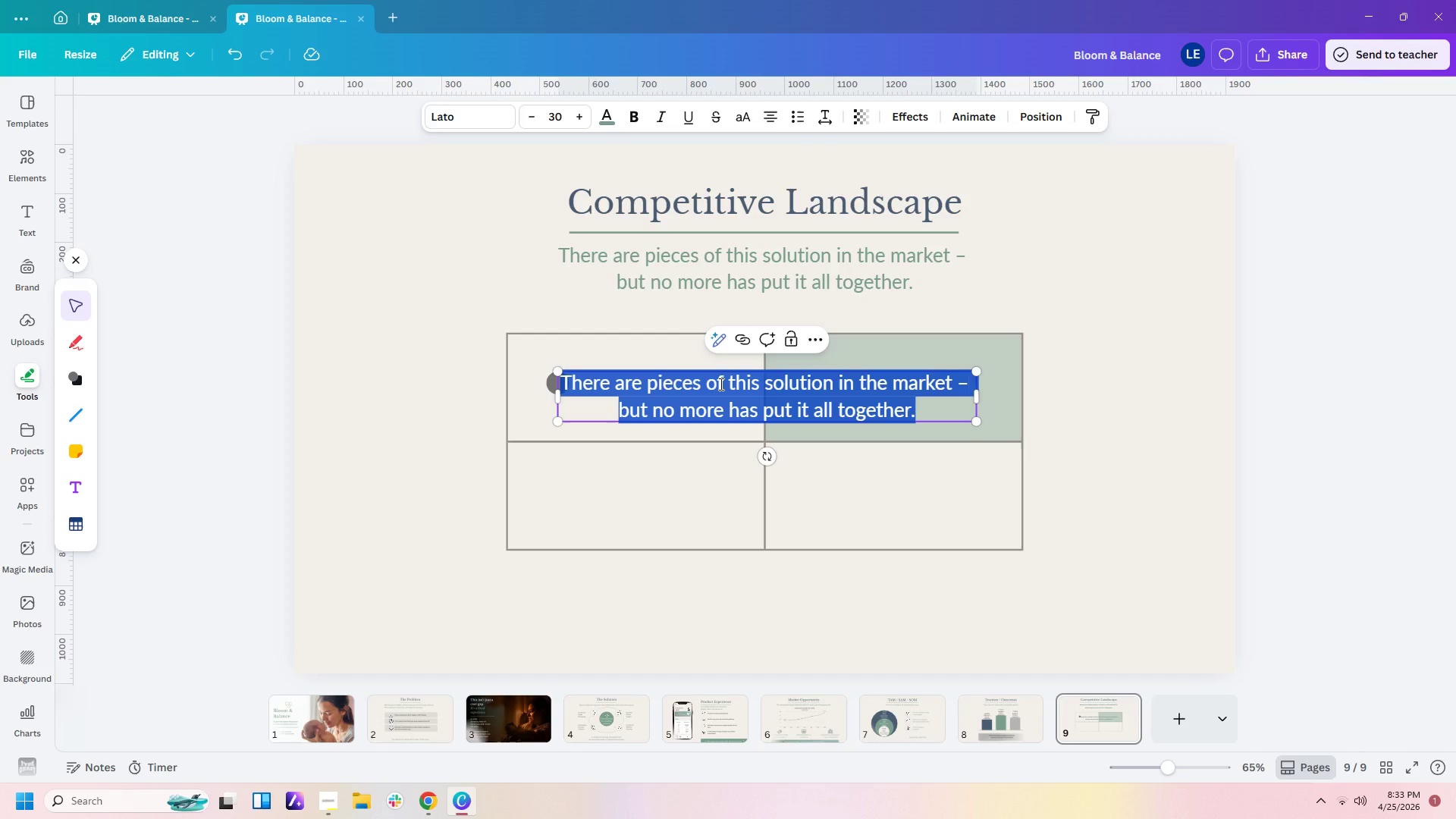 
type(Traditional Telehealth)
 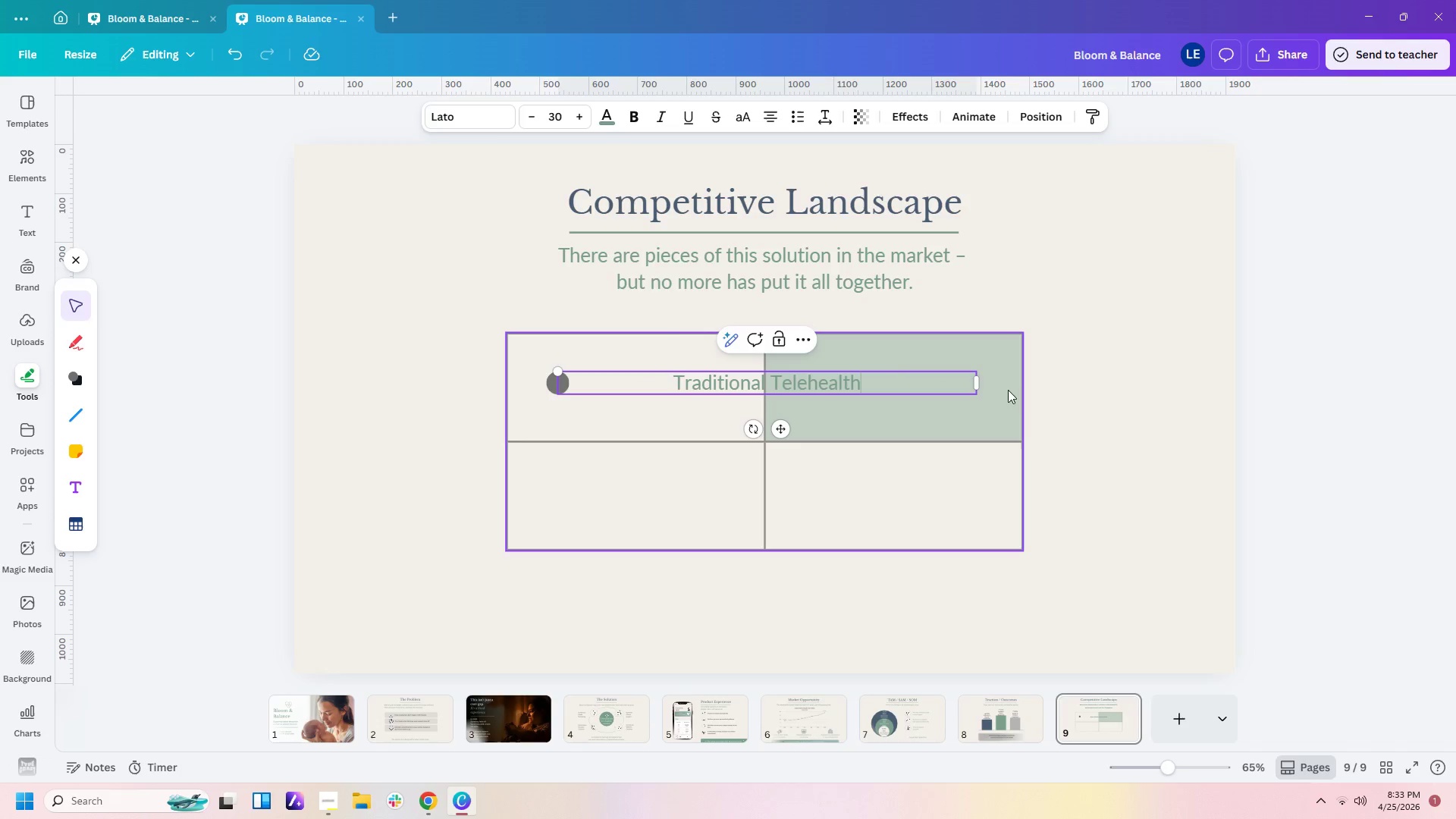 
left_click_drag(start_coordinate=[978, 381], to_coordinate=[726, 396])
 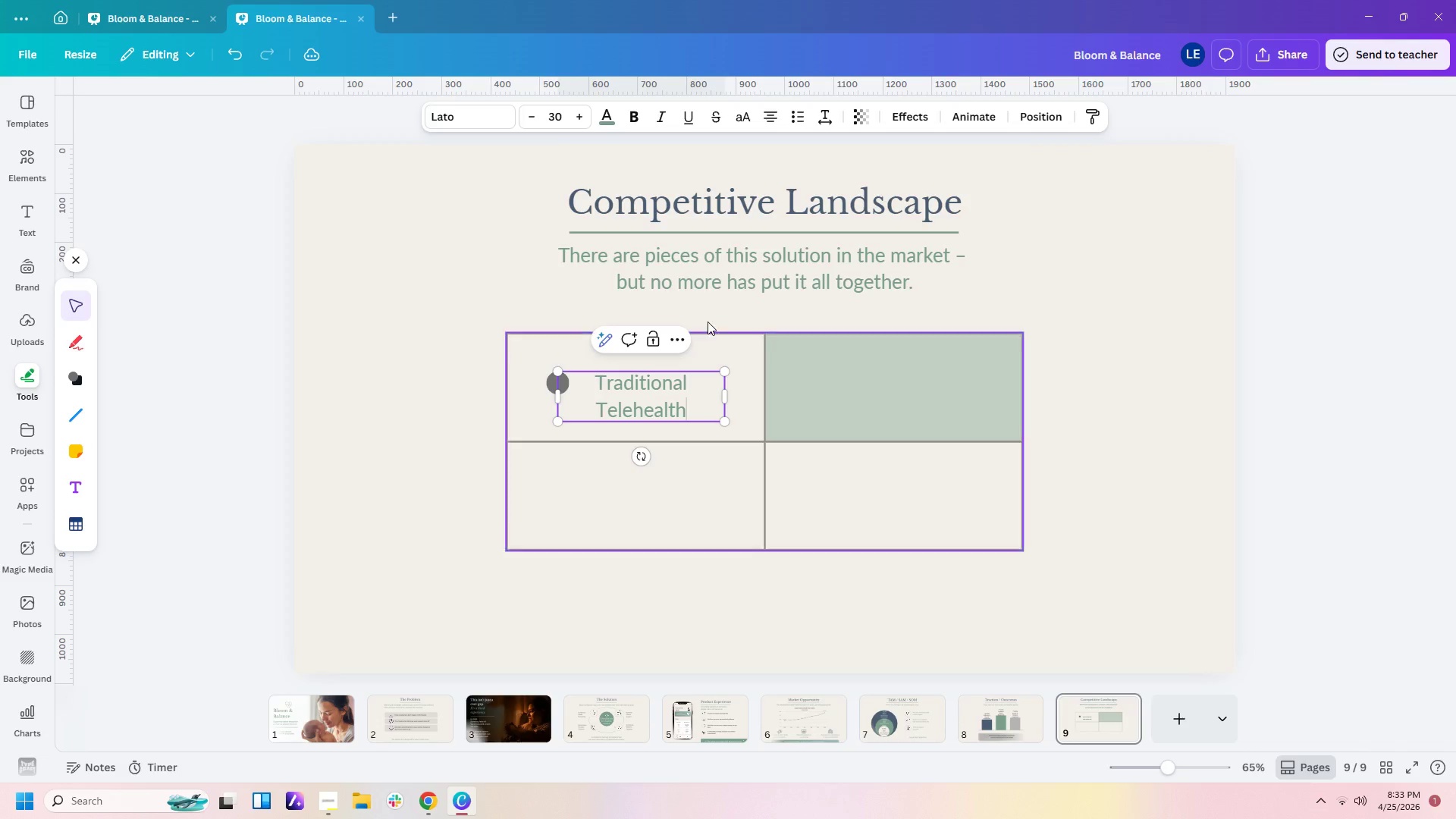 
left_click([708, 317])
 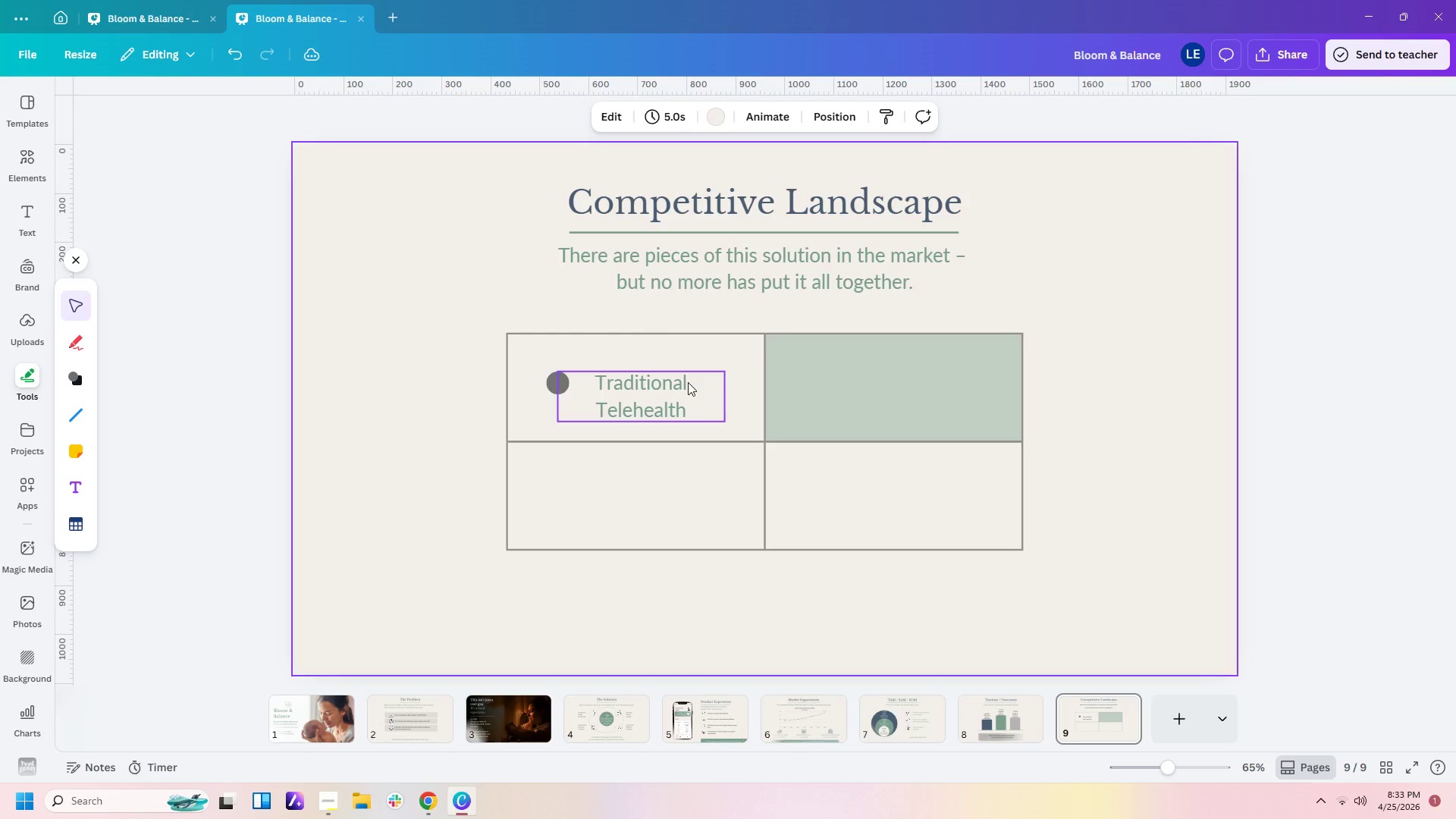 
left_click_drag(start_coordinate=[688, 382], to_coordinate=[689, 371])
 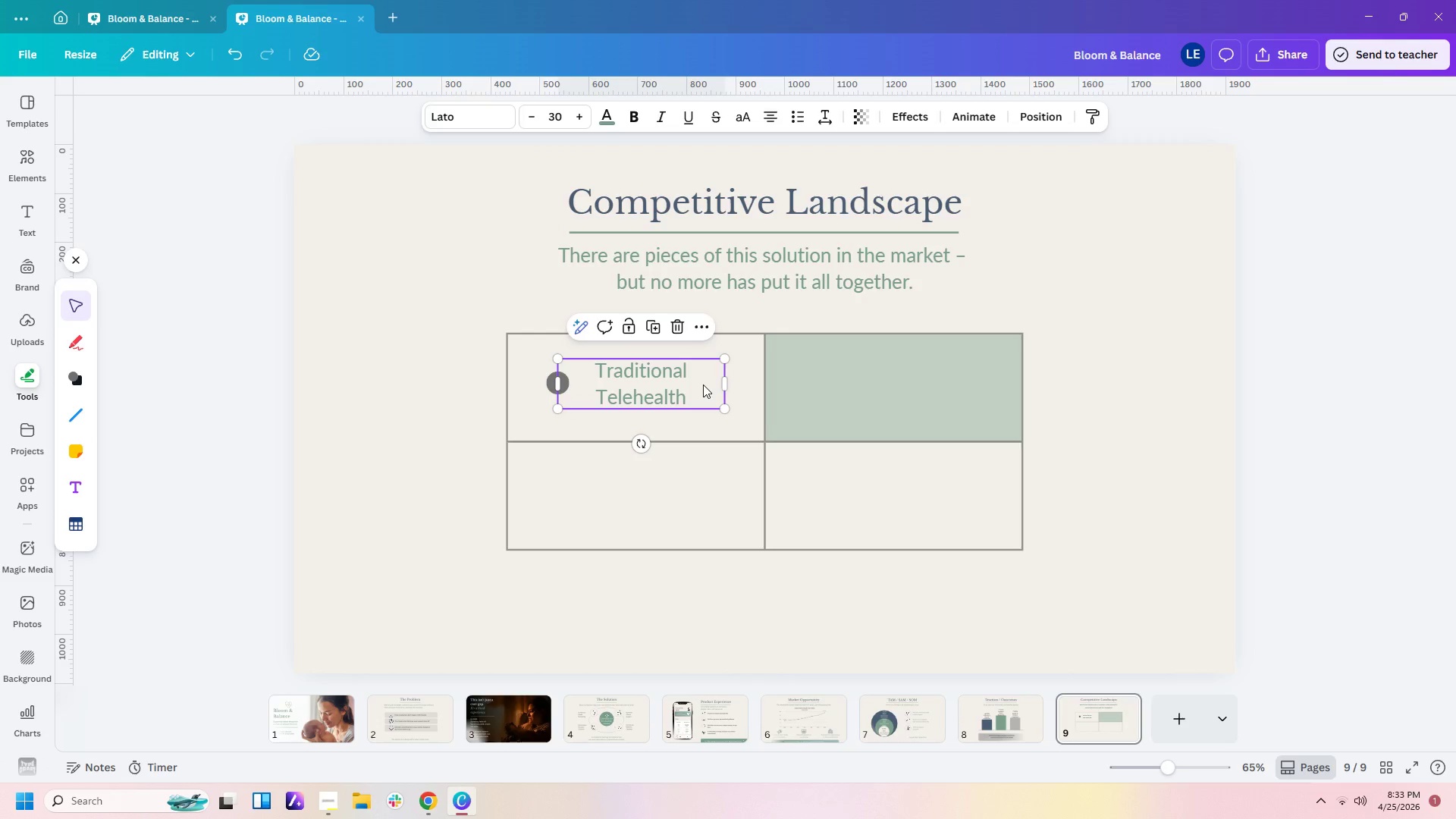 
left_click([703, 384])
 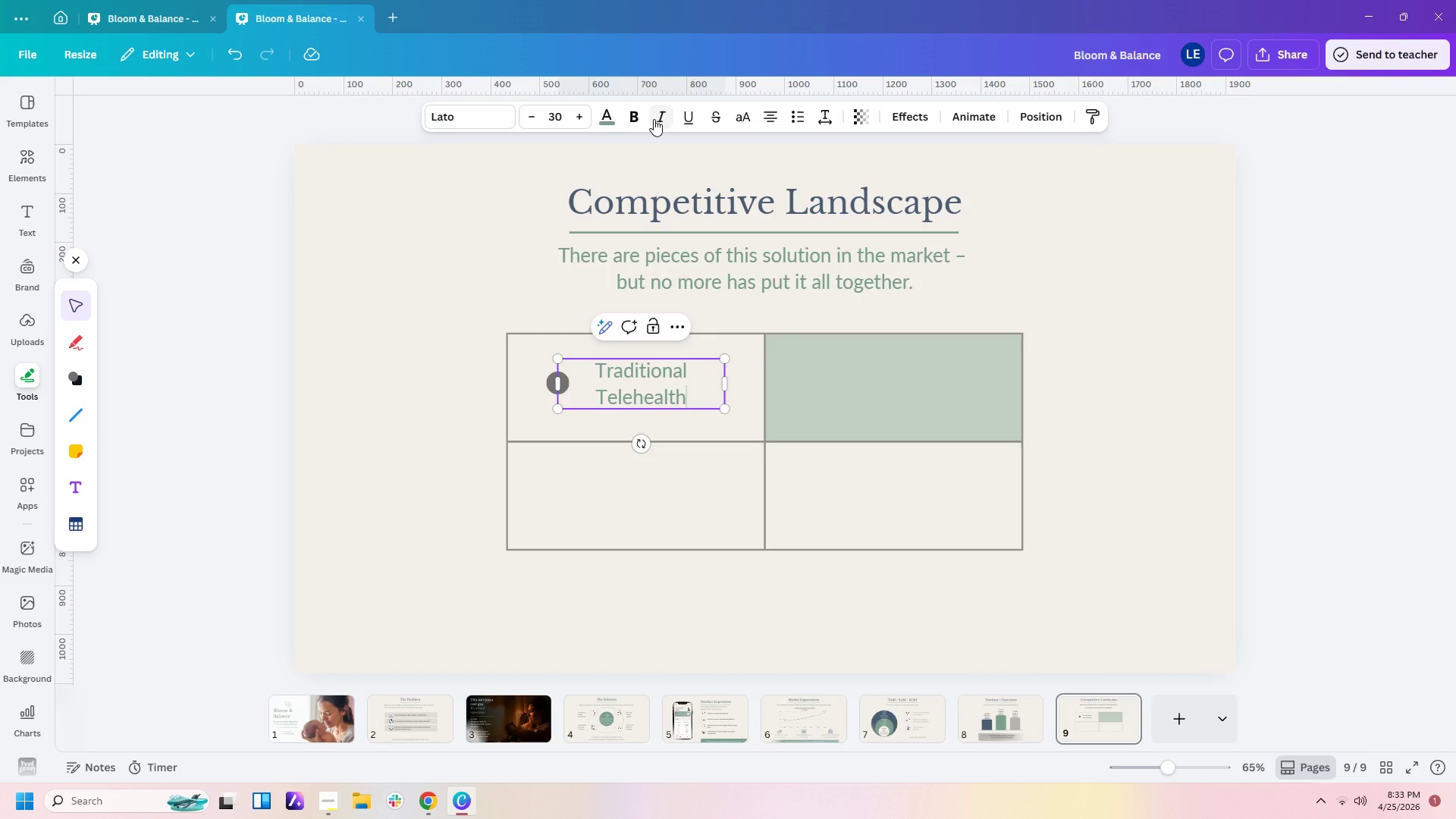 
left_click([607, 117])
 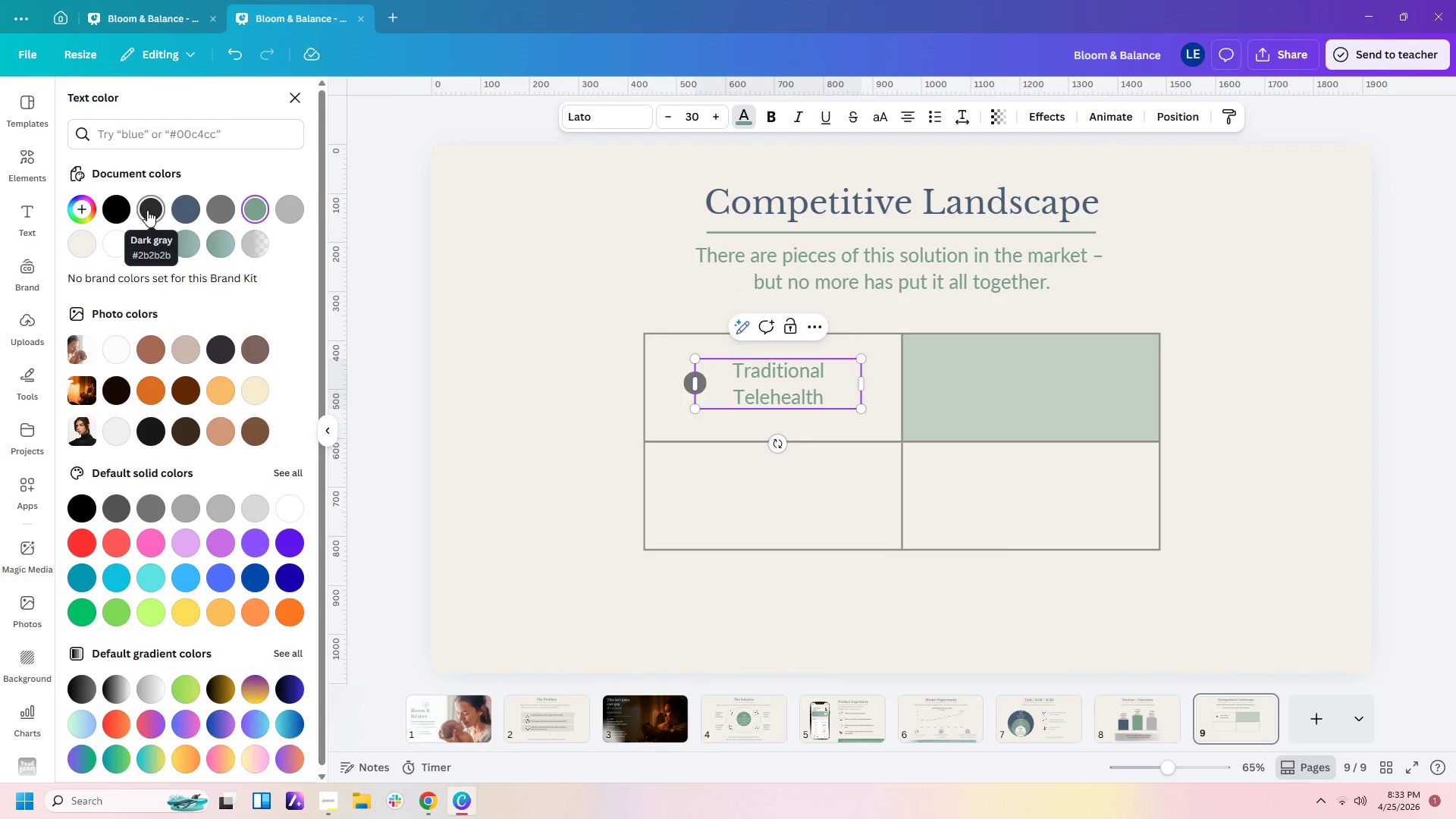 
left_click([231, 213])
 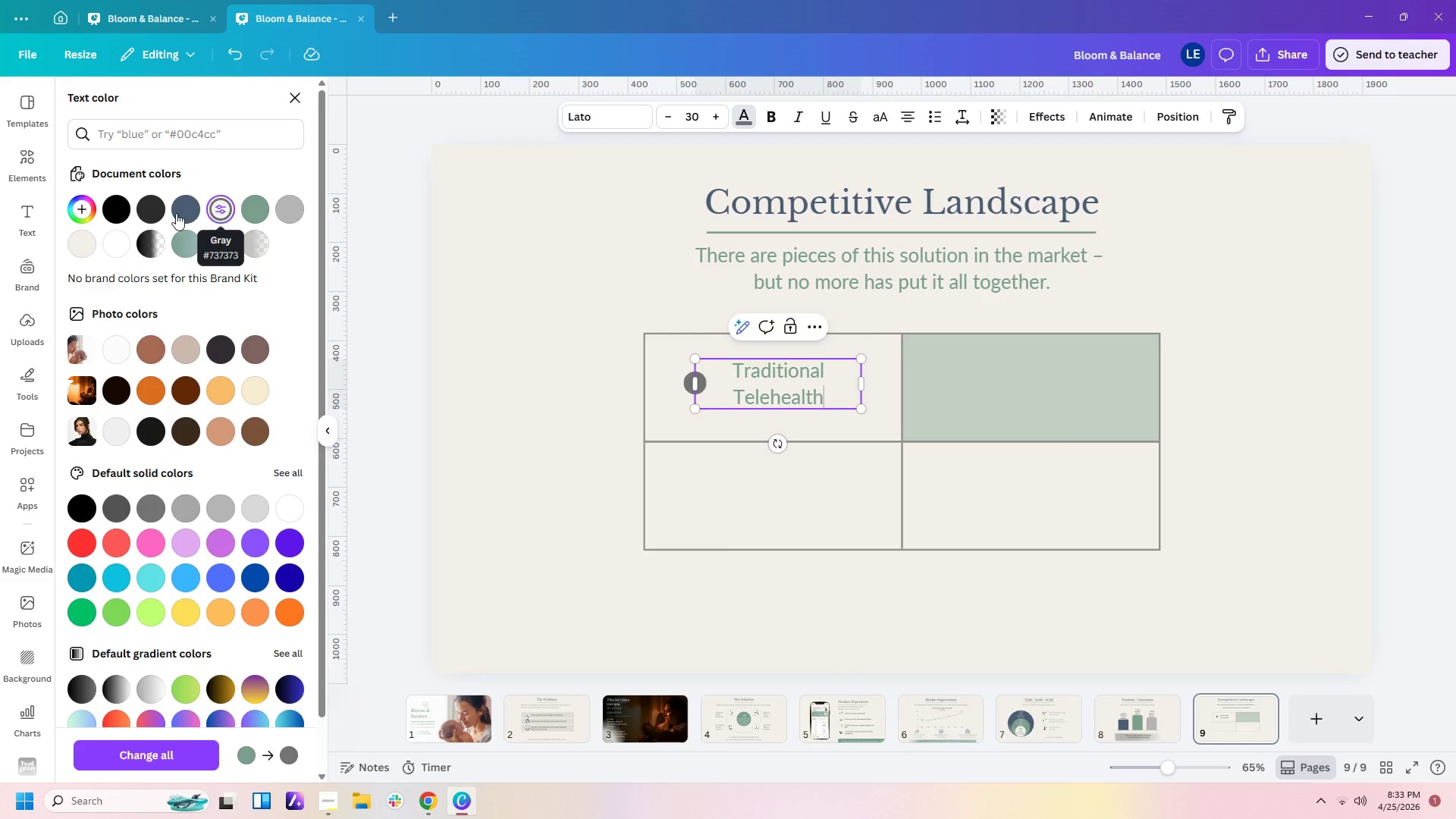 
left_click([152, 212])
 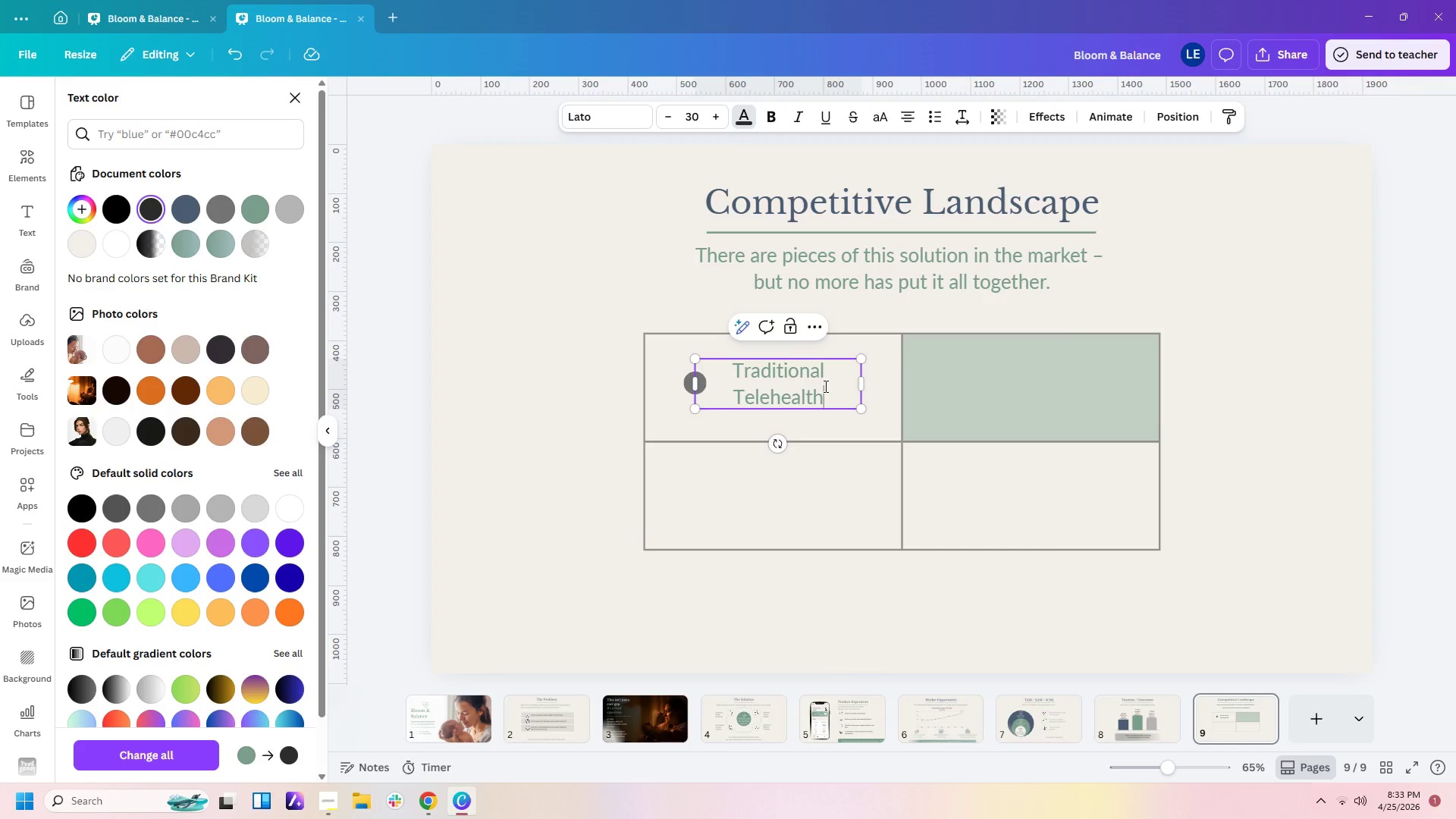 
left_click([814, 381])
 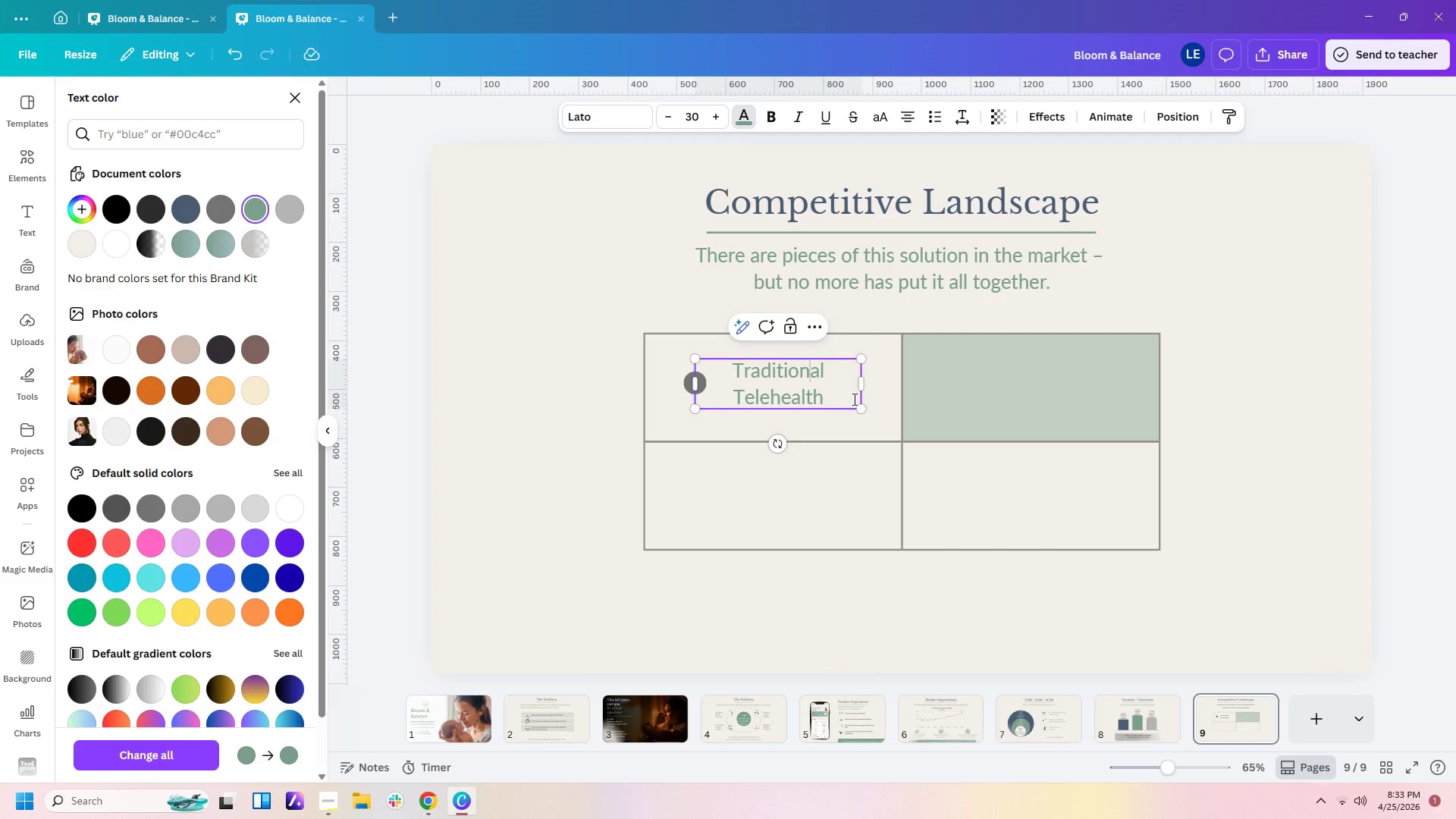 
left_click_drag(start_coordinate=[854, 399], to_coordinate=[723, 360])
 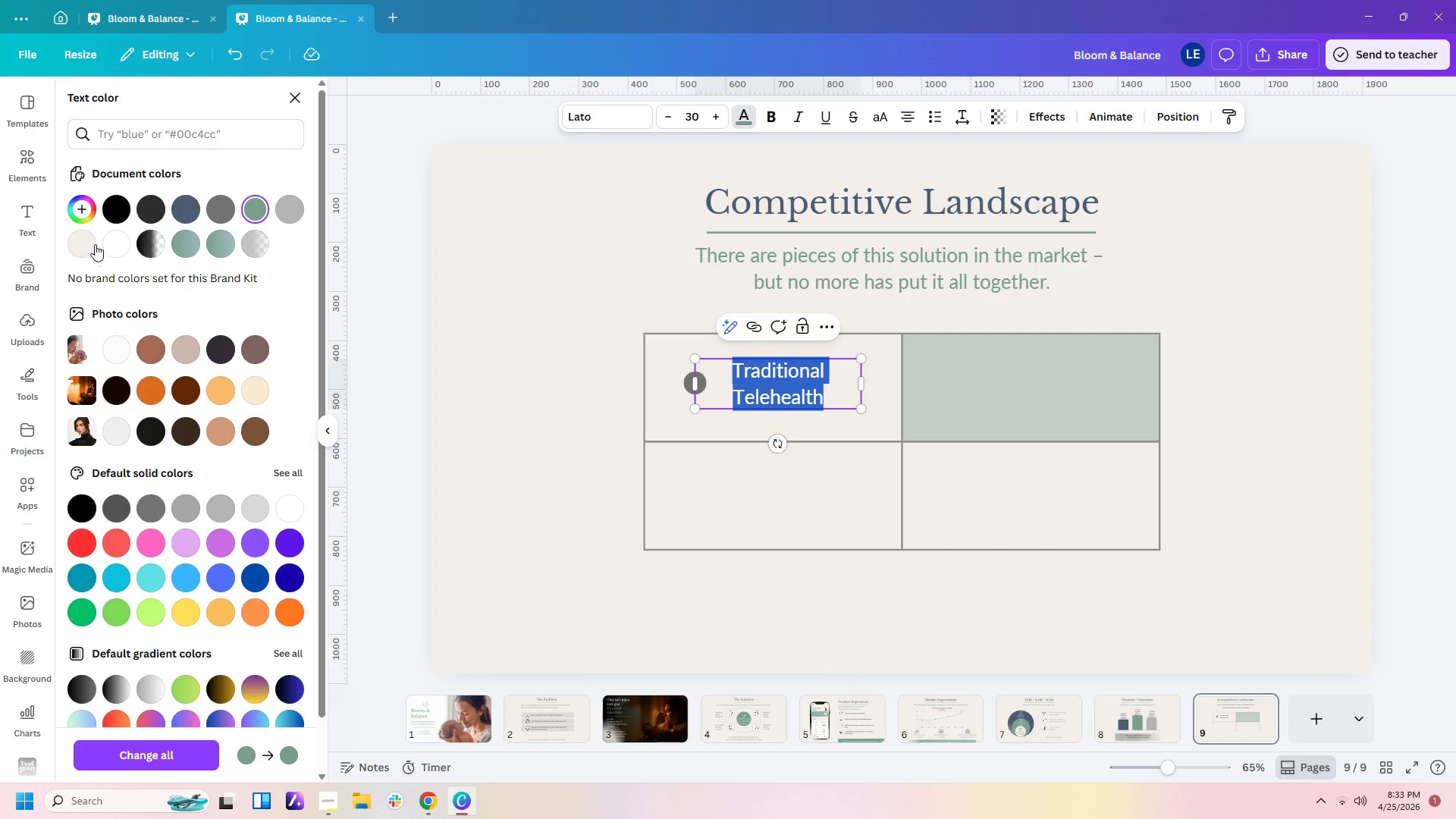 
left_click([153, 205])
 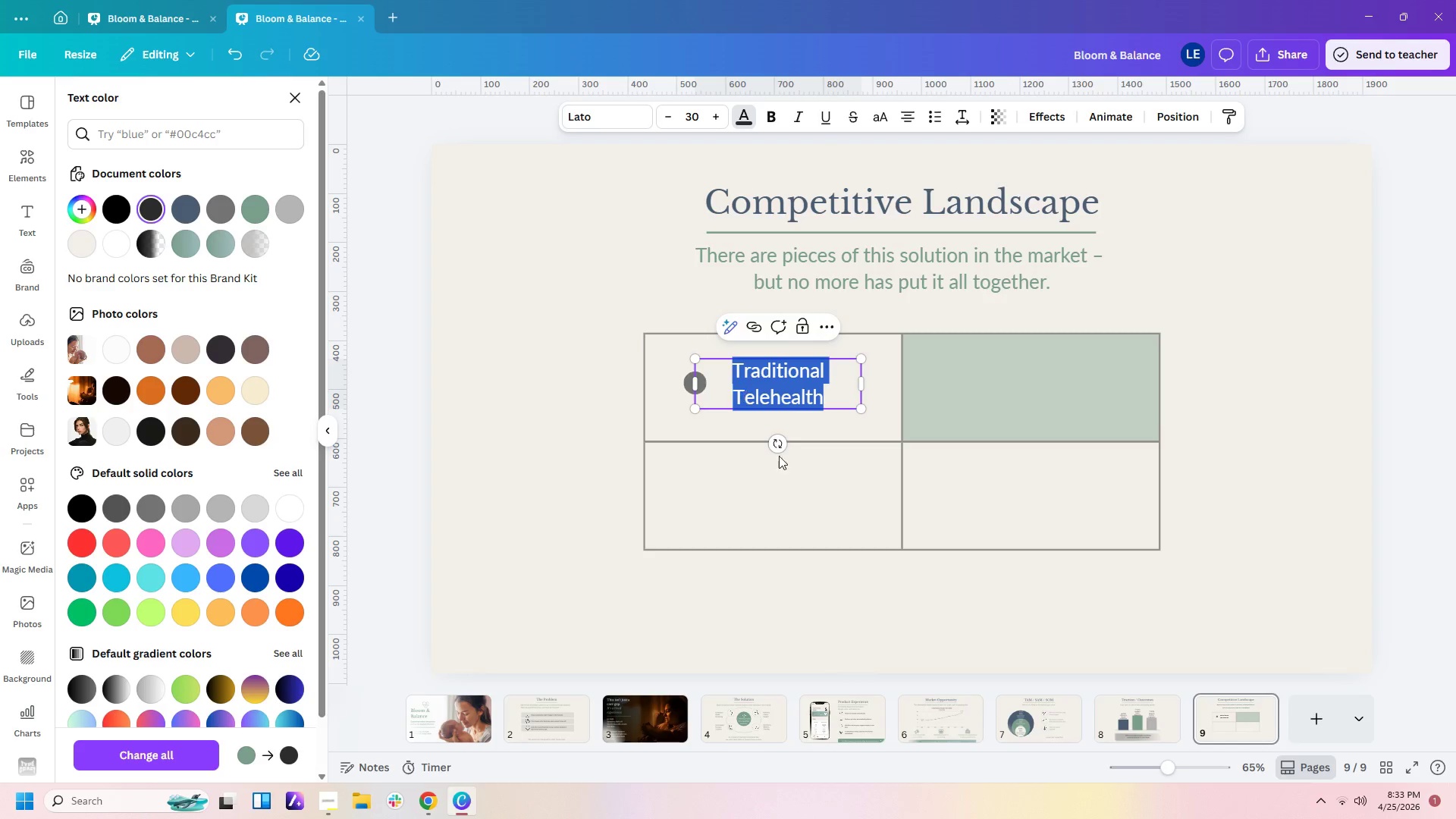 
left_click([784, 469])
 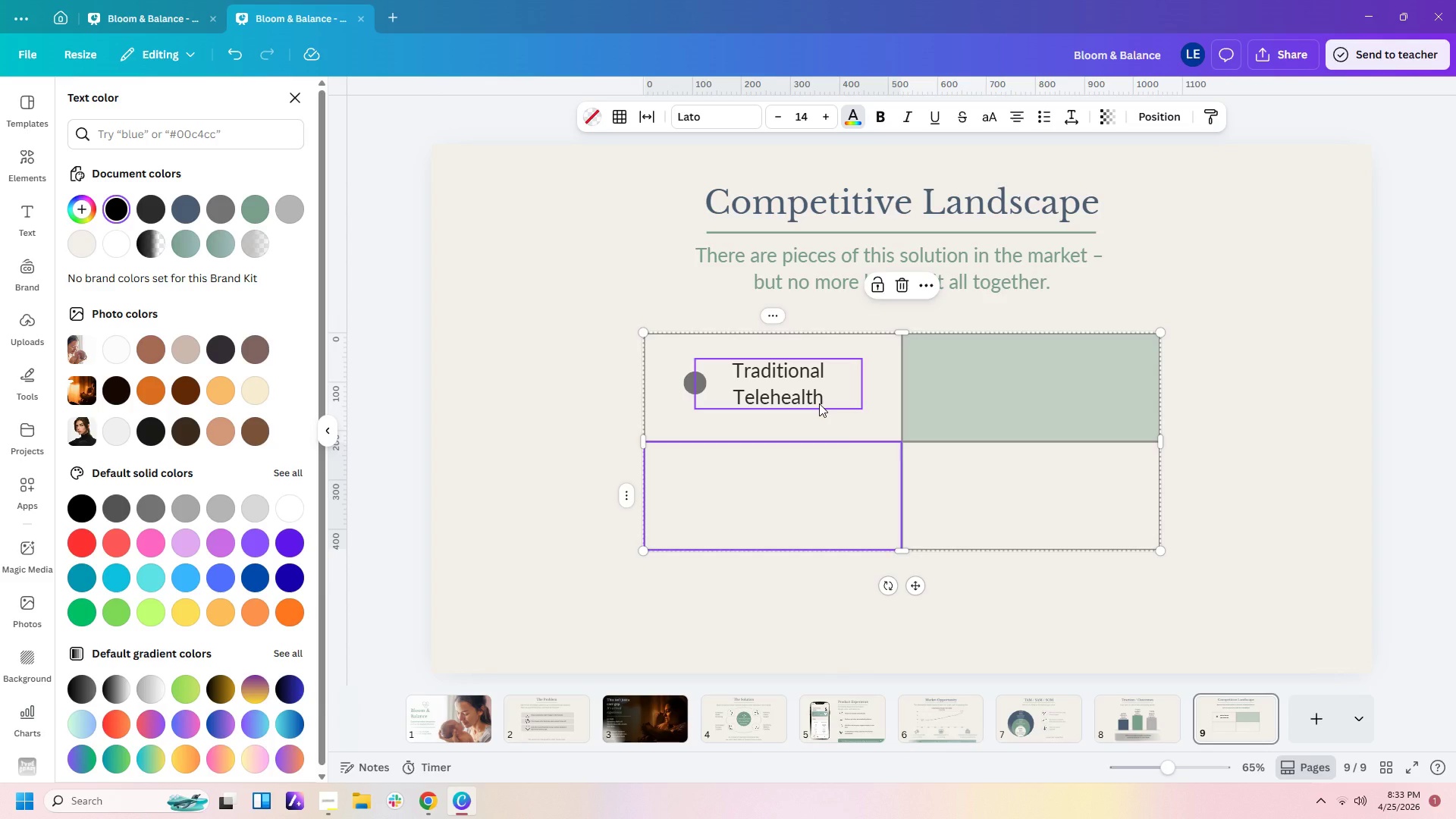 
left_click([819, 403])
 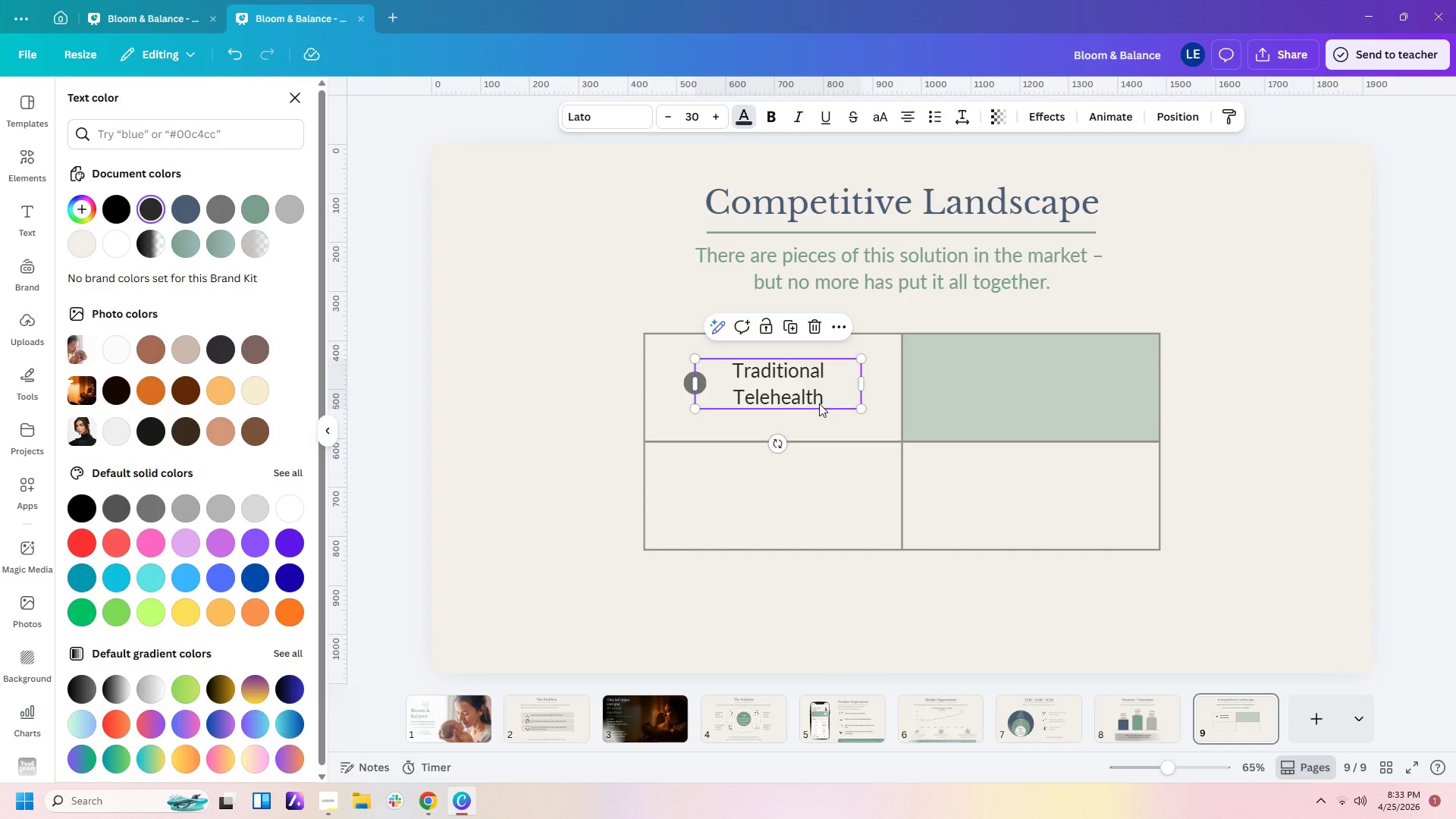 
key(Control+C)
 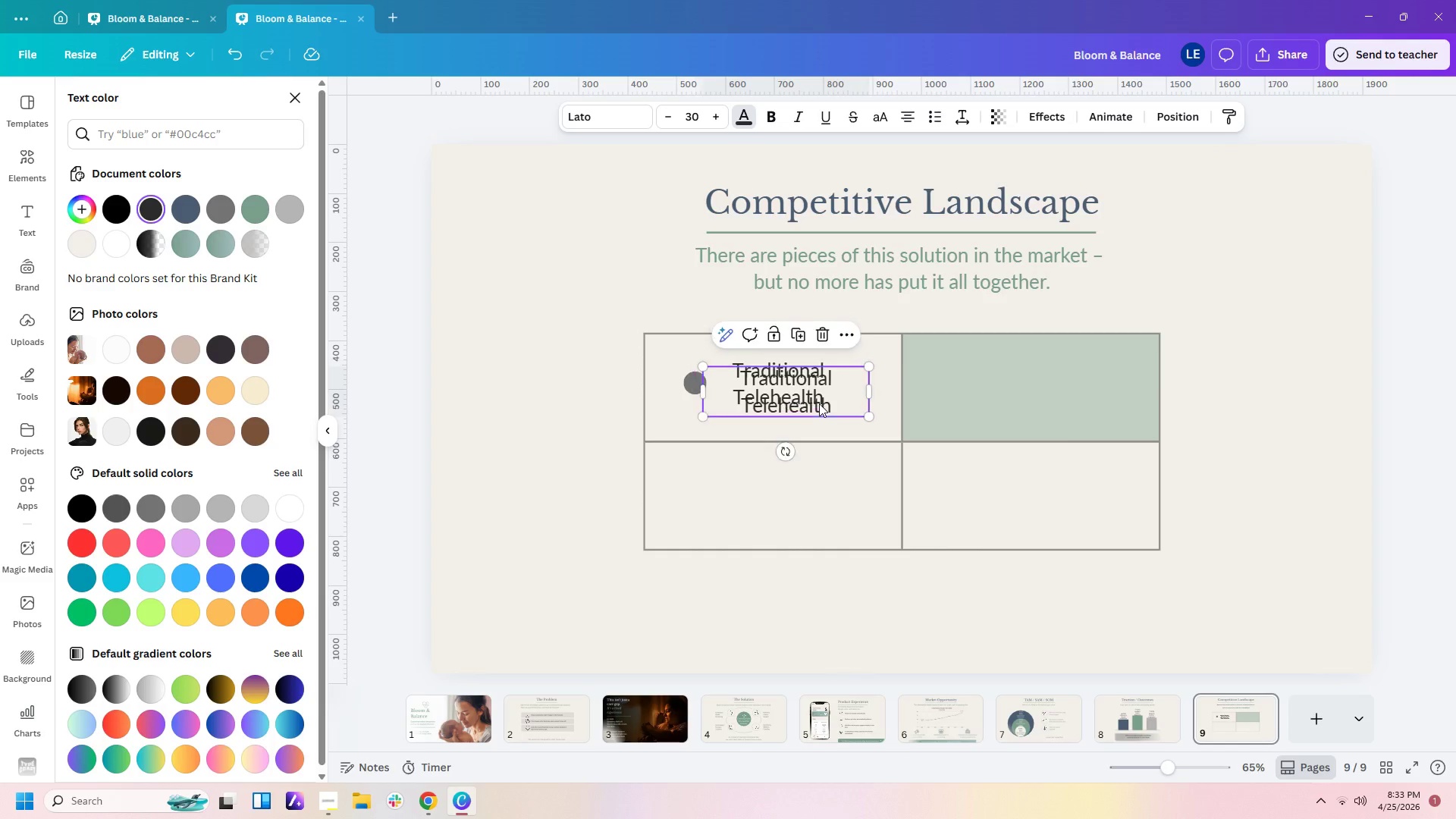 
key(Control+V)
 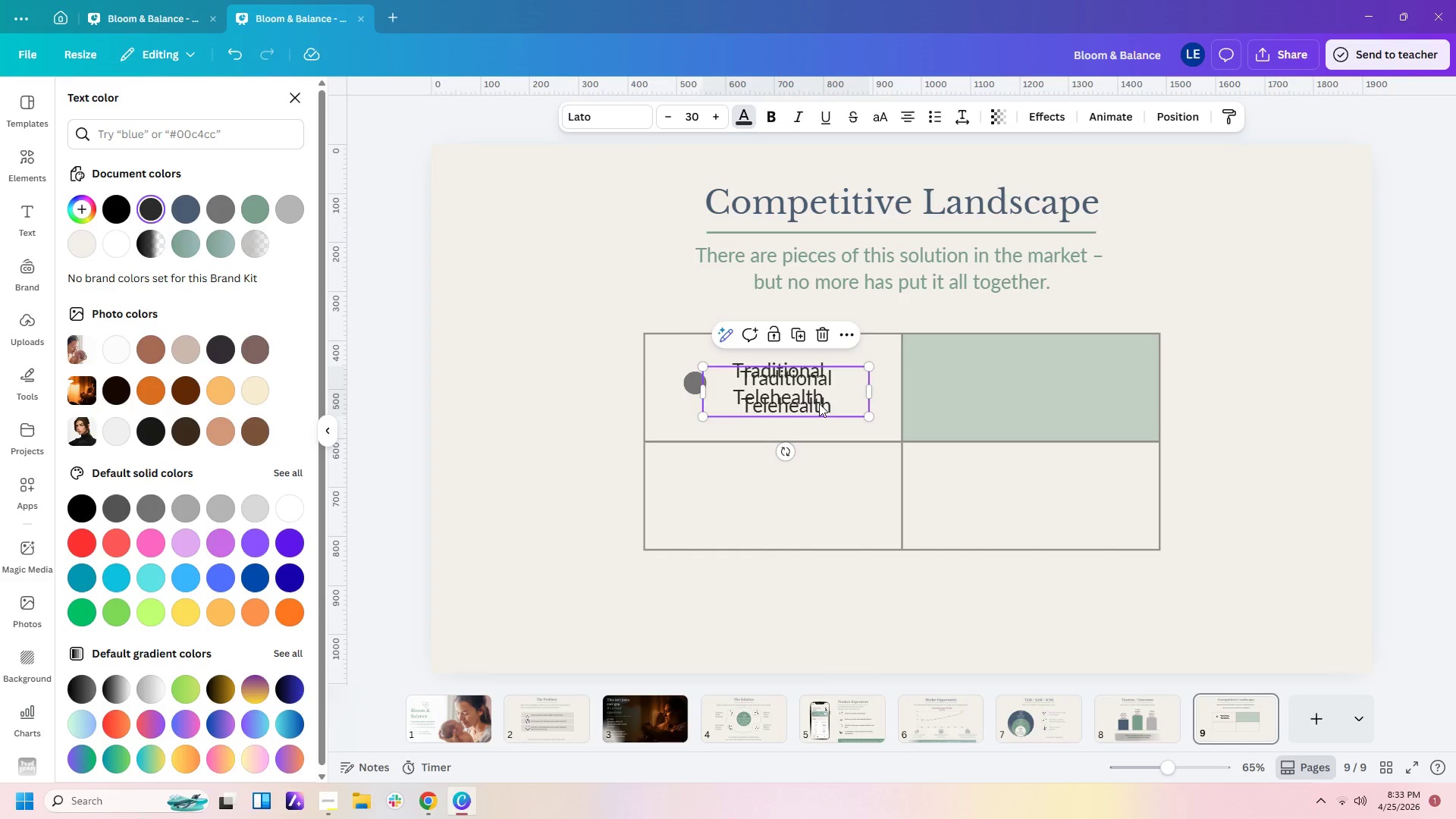 
left_click_drag(start_coordinate=[819, 403], to_coordinate=[813, 503])
 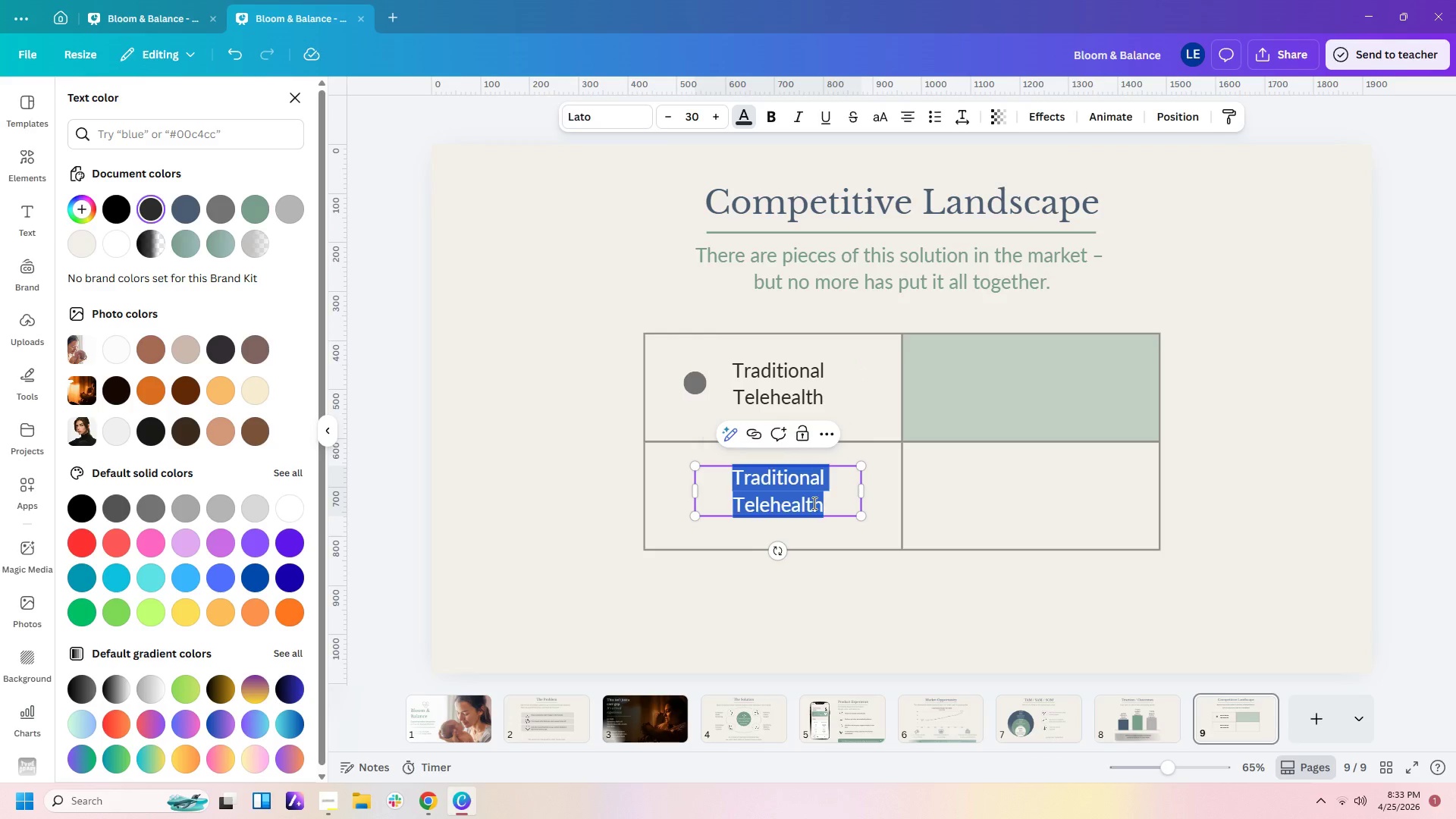 
double_click([813, 503])
 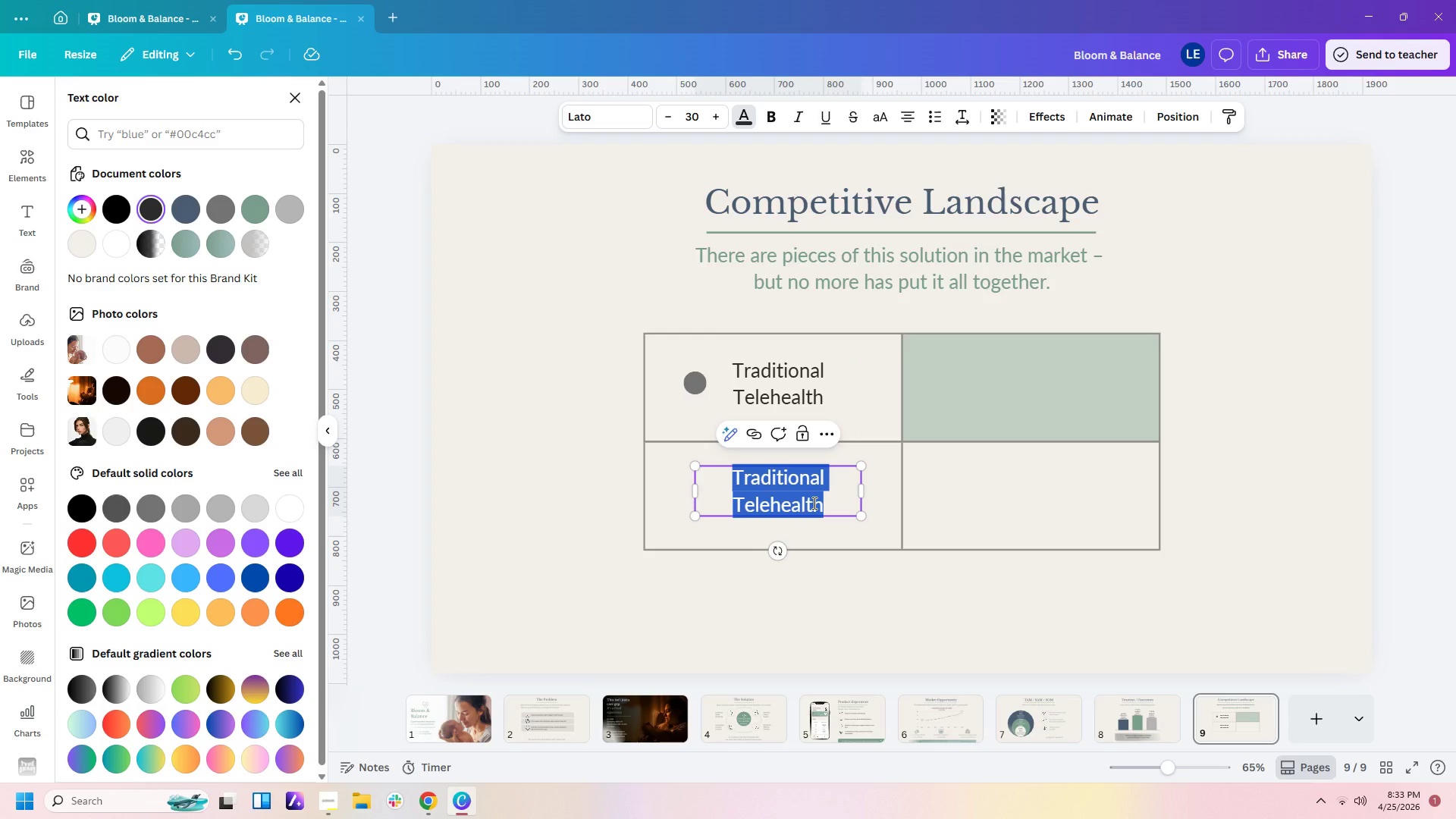 
type(Content/ Educatin)
key(Backspace)
type(on Platforms)
 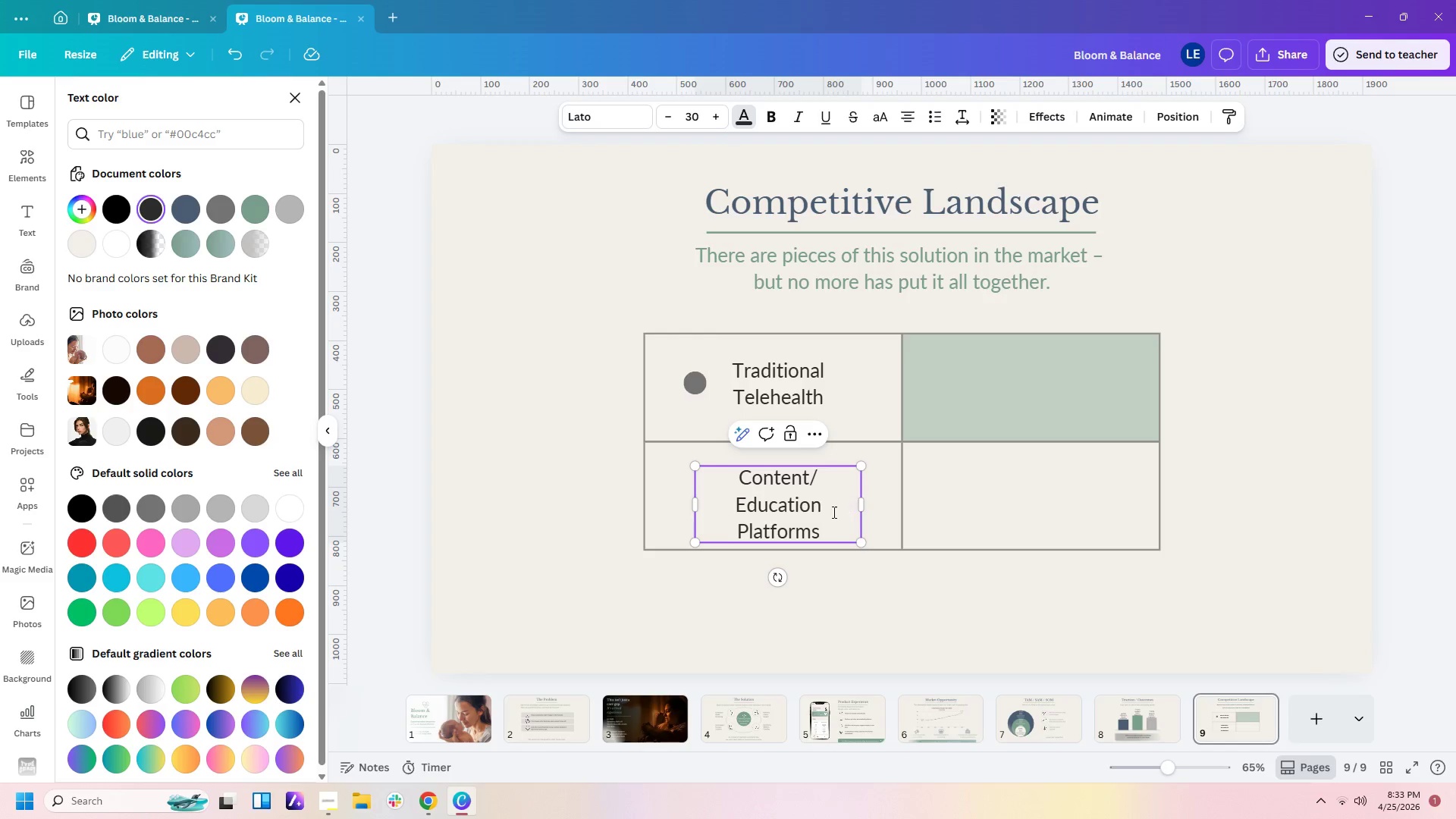 
left_click([880, 496])
 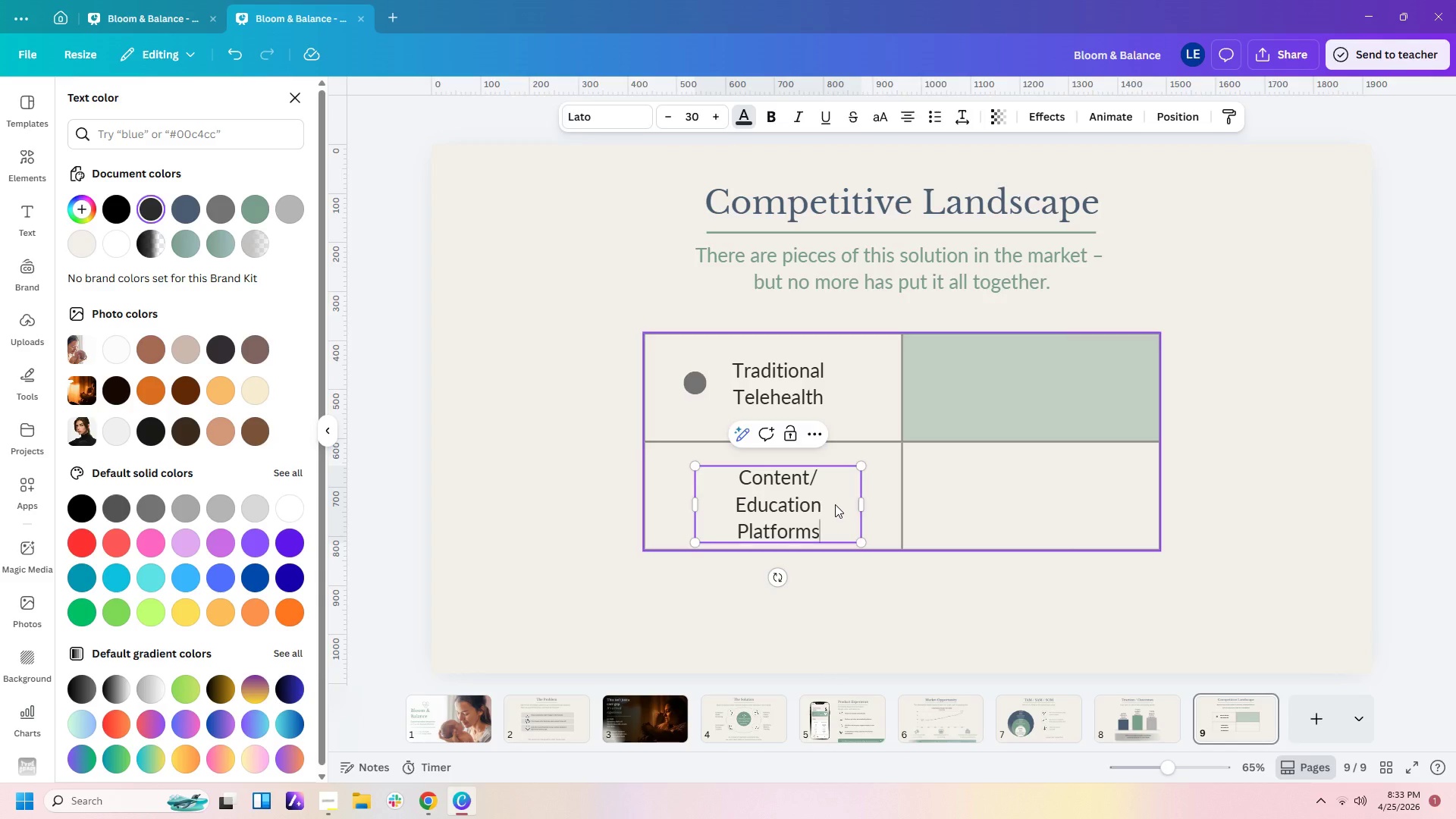 
left_click_drag(start_coordinate=[835, 504], to_coordinate=[833, 495])
 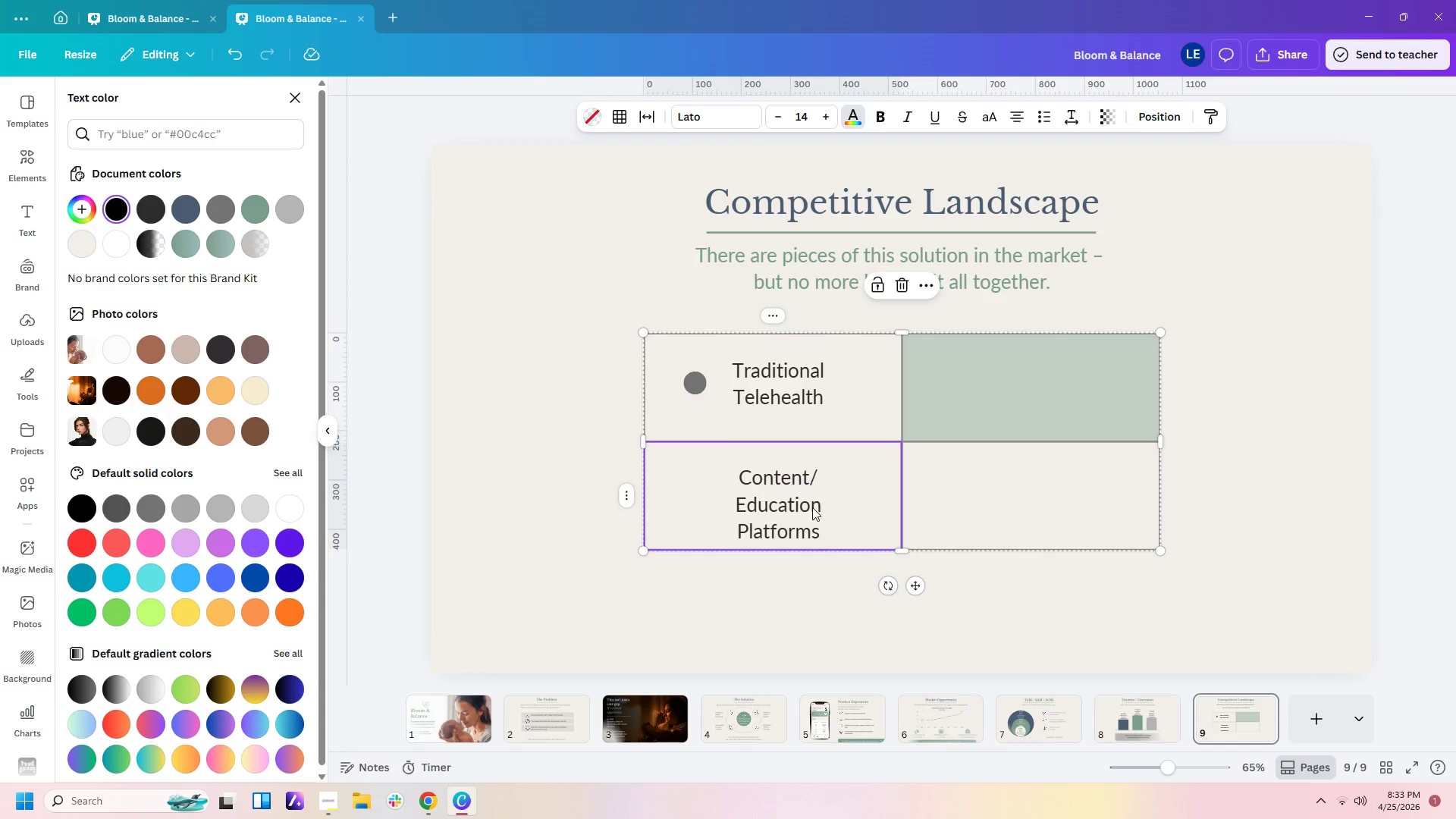 
left_click([812, 507])
 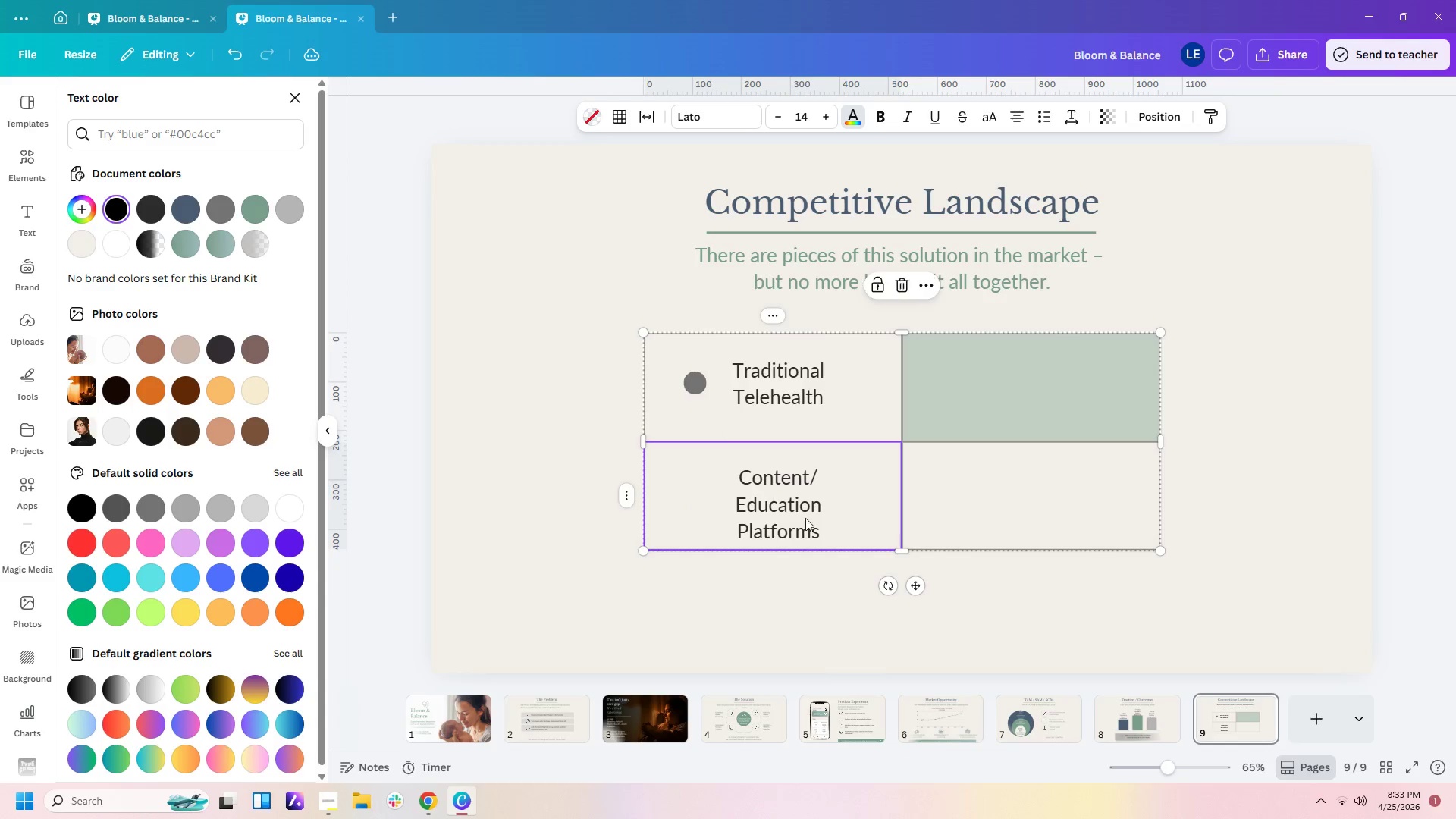 
double_click([843, 584])
 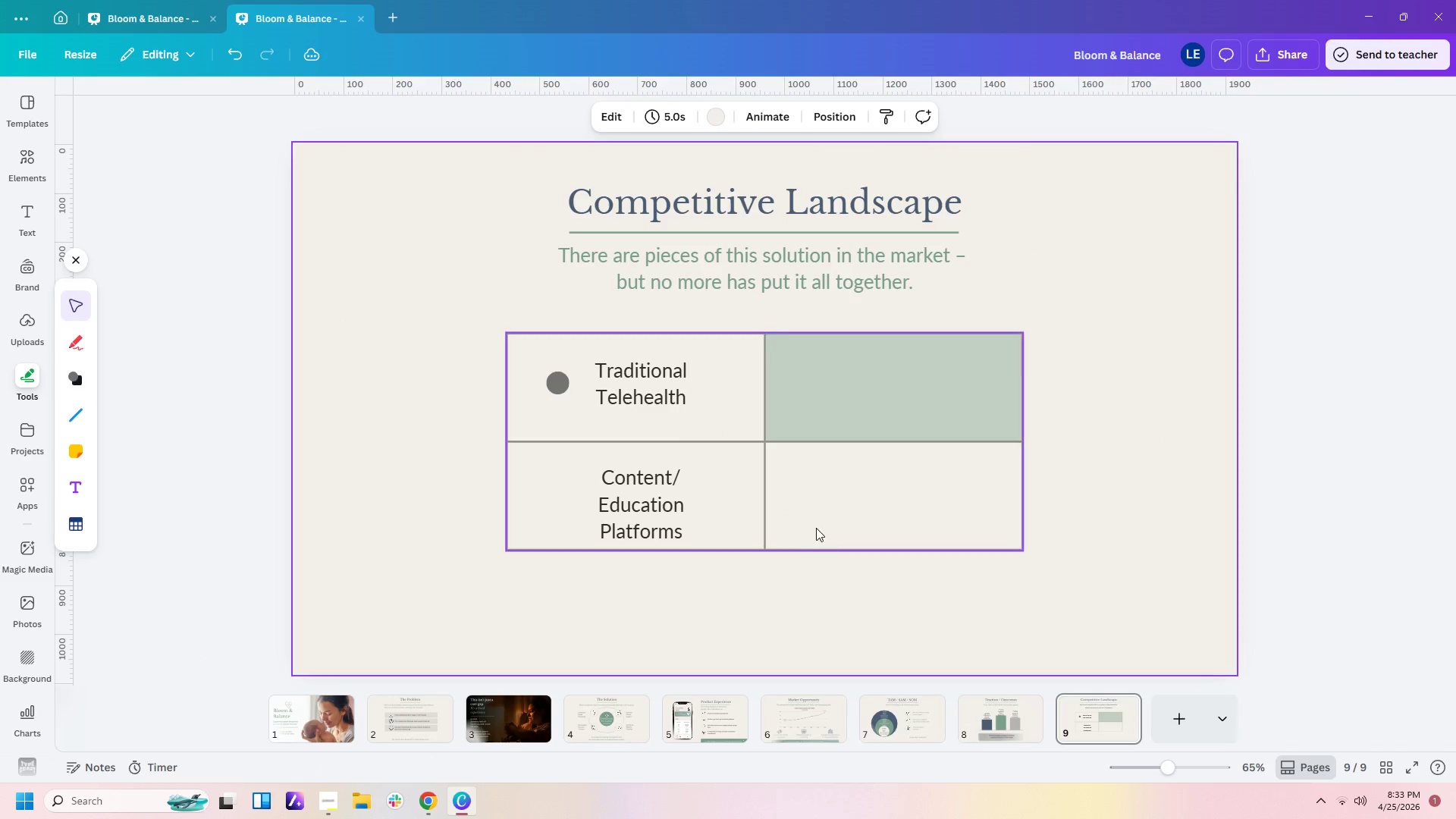 
triple_click([811, 526])
 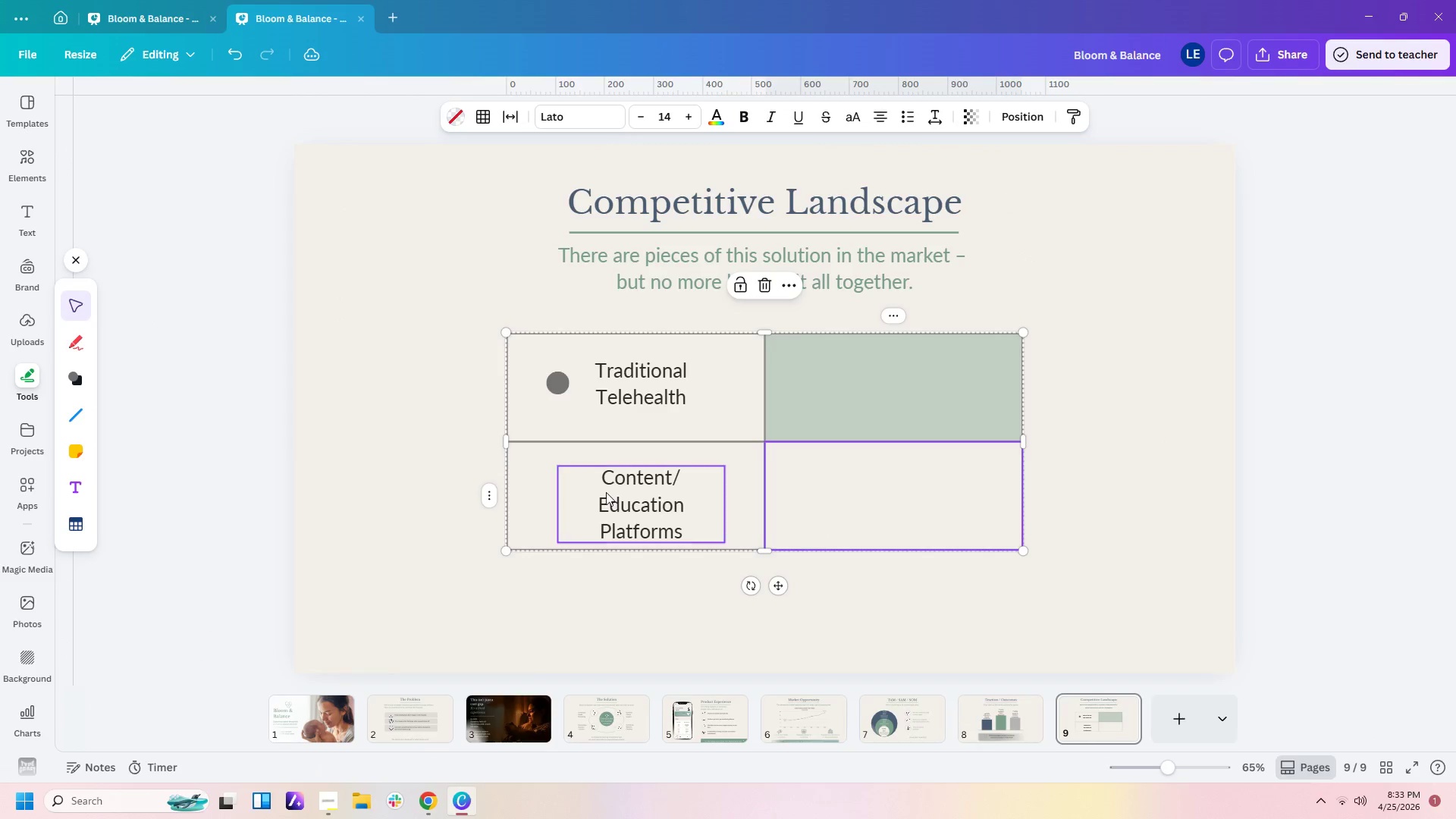 
triple_click([606, 492])
 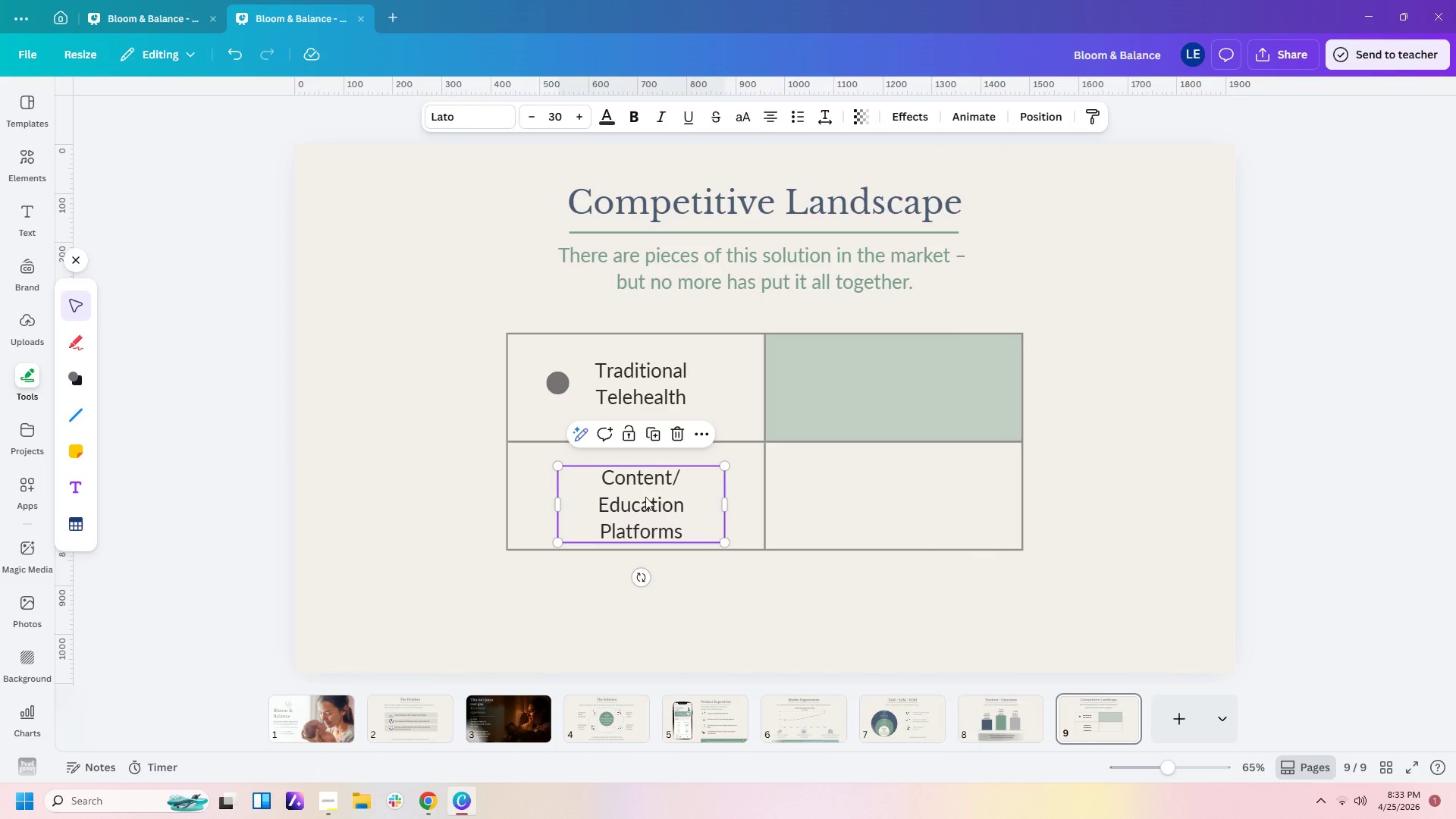 
left_click_drag(start_coordinate=[647, 497], to_coordinate=[648, 488])
 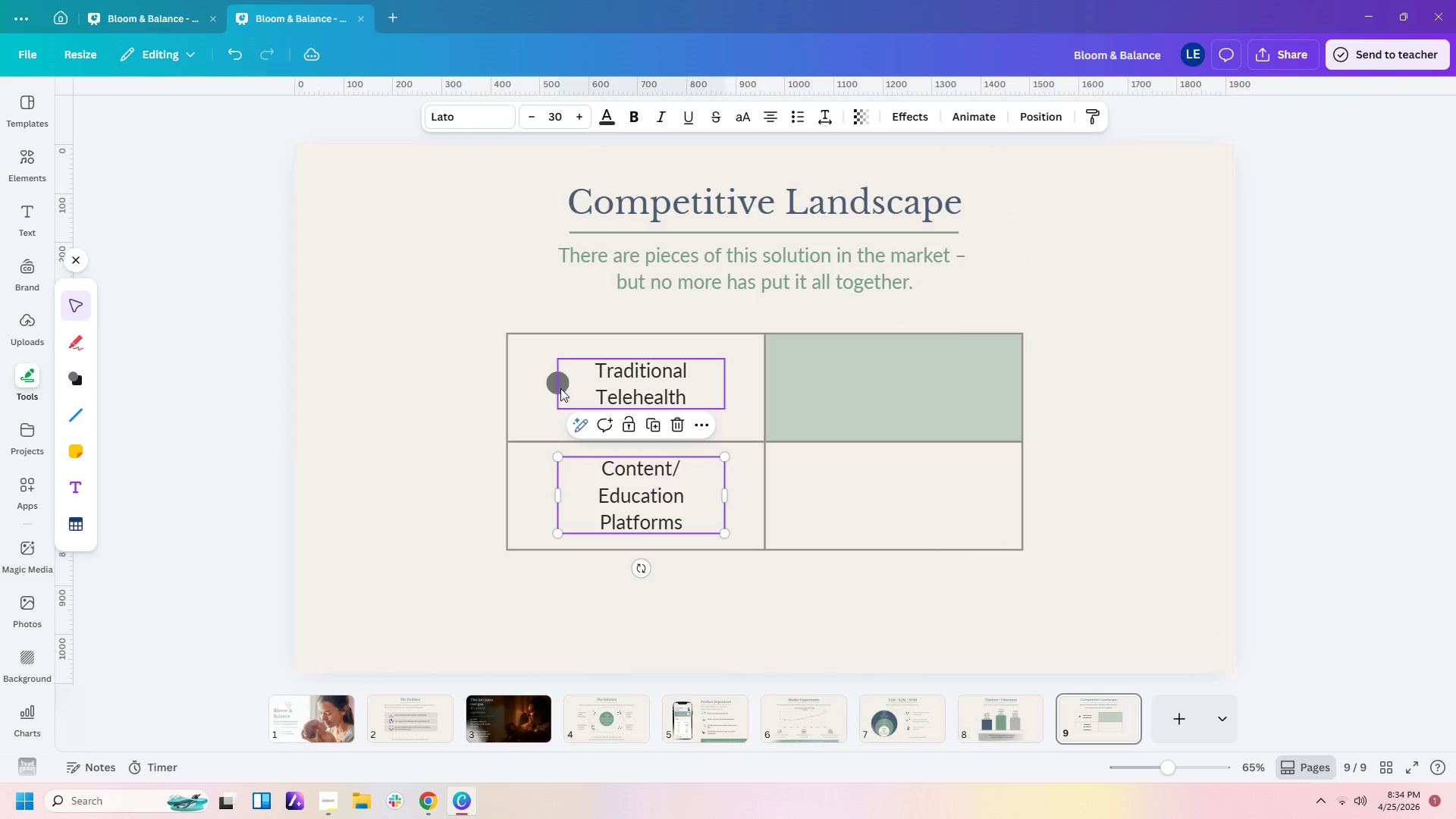 
left_click([548, 388])
 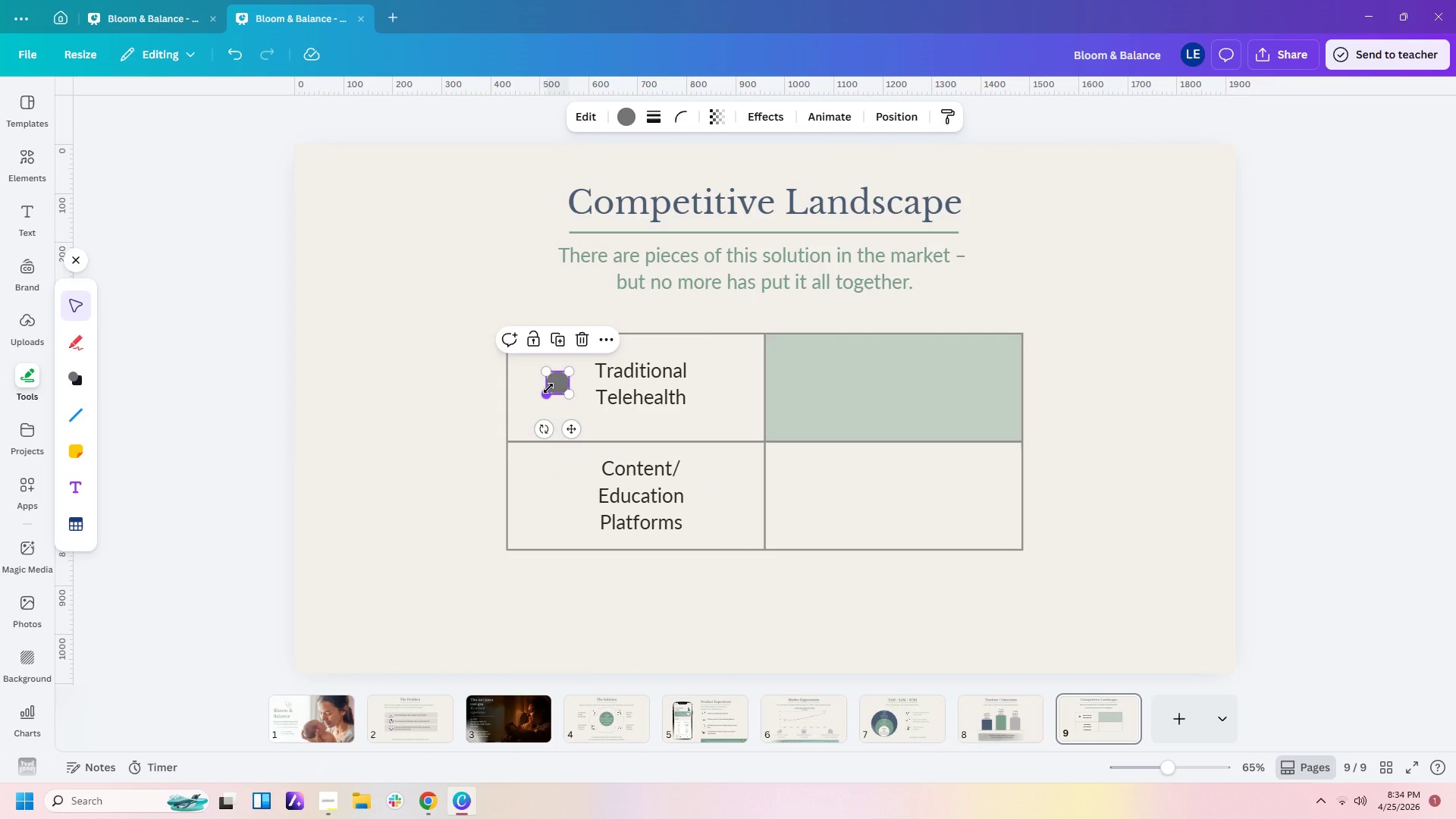 
key(Control+C)
 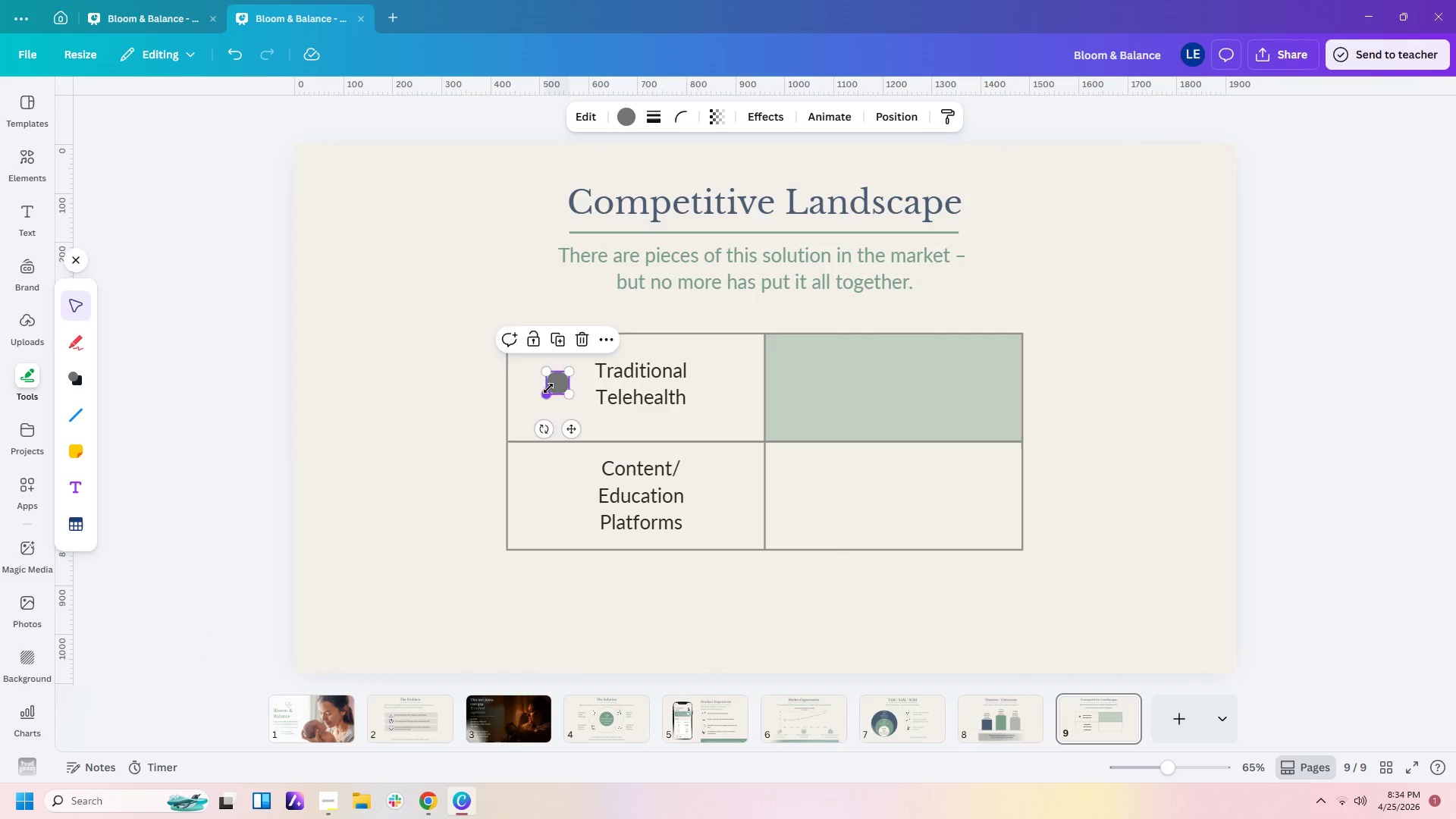 
key(Control+V)
 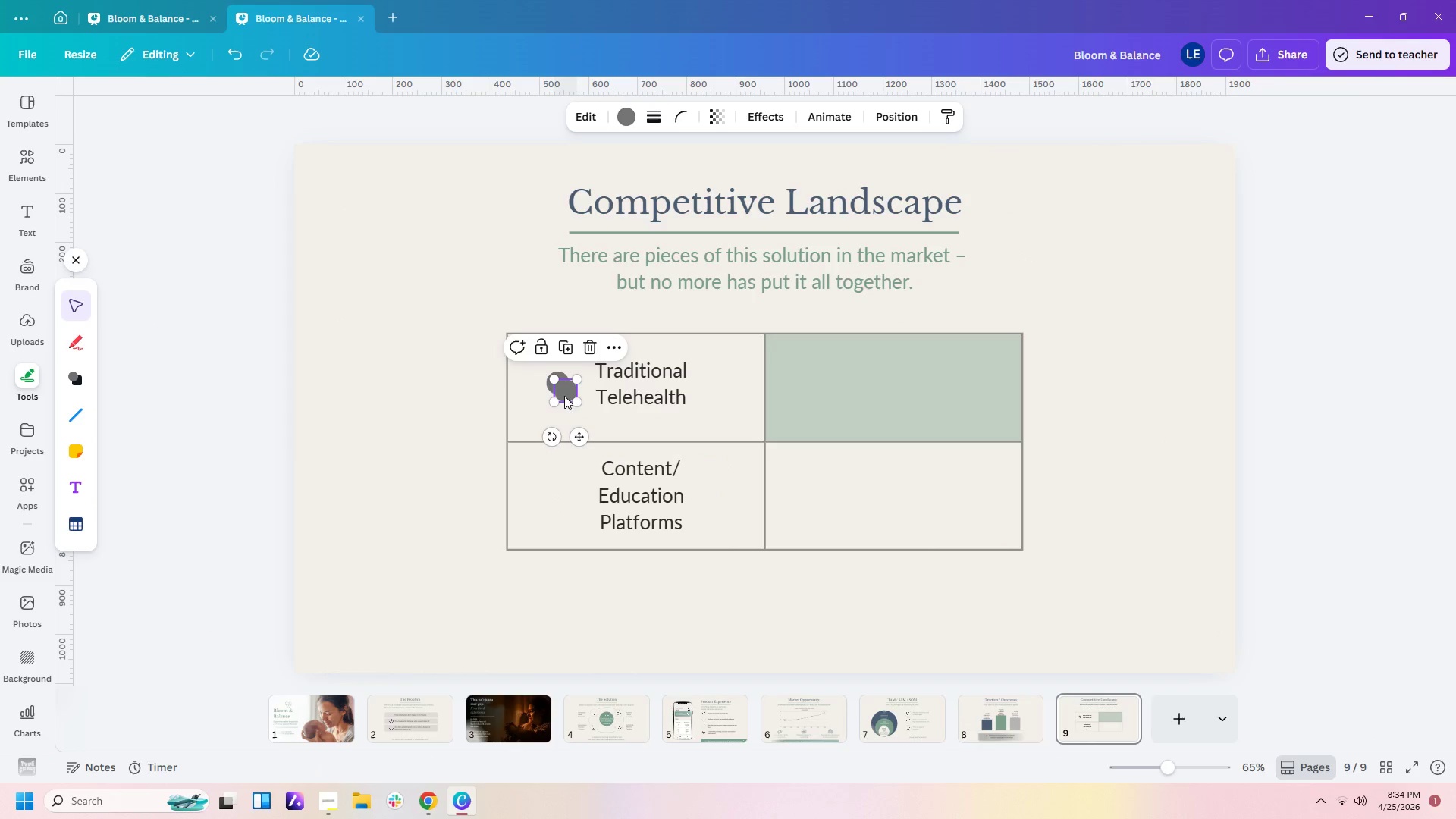 
left_click_drag(start_coordinate=[565, 395], to_coordinate=[557, 497])
 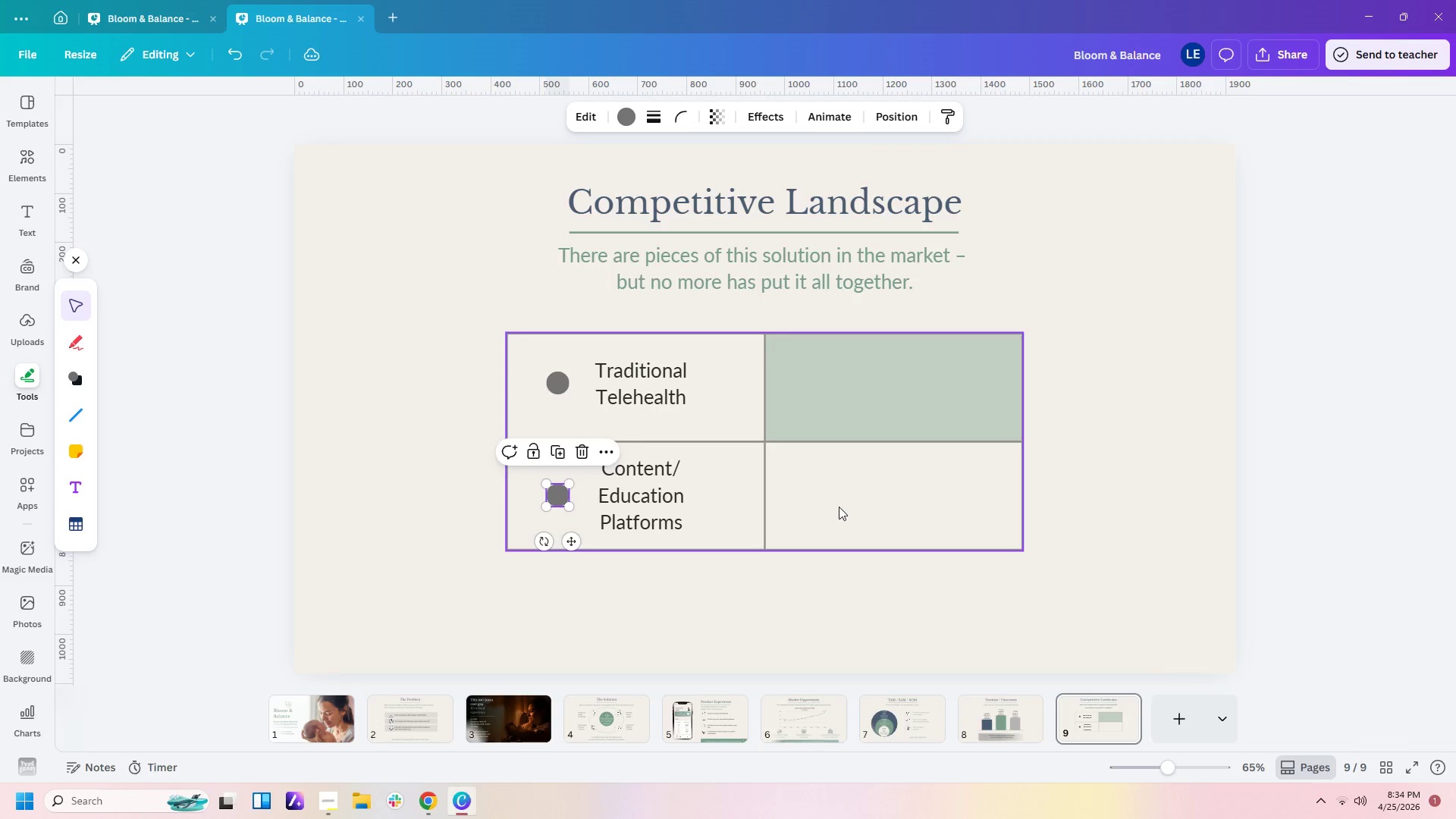 
left_click([839, 507])
 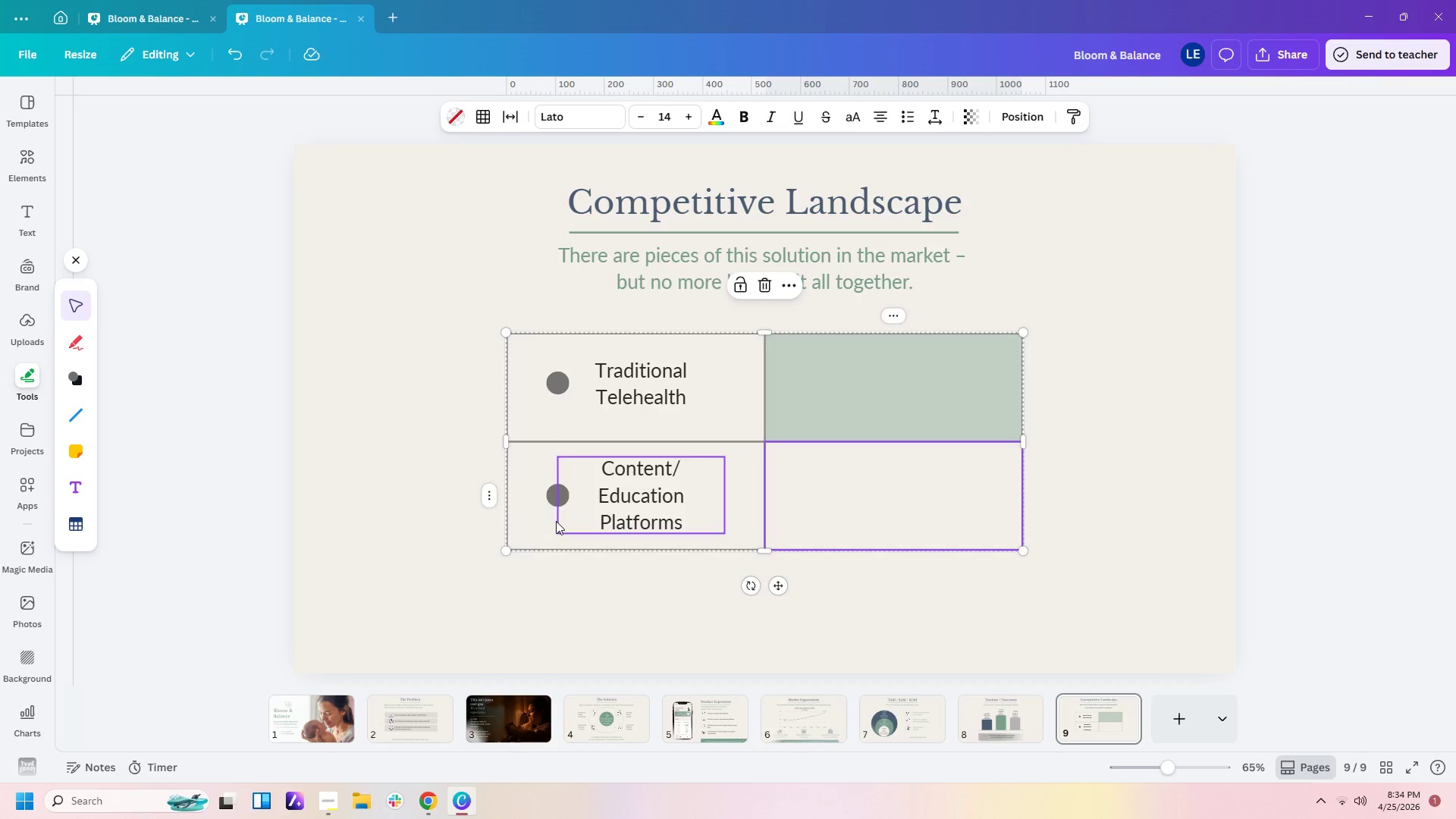 
left_click([550, 497])
 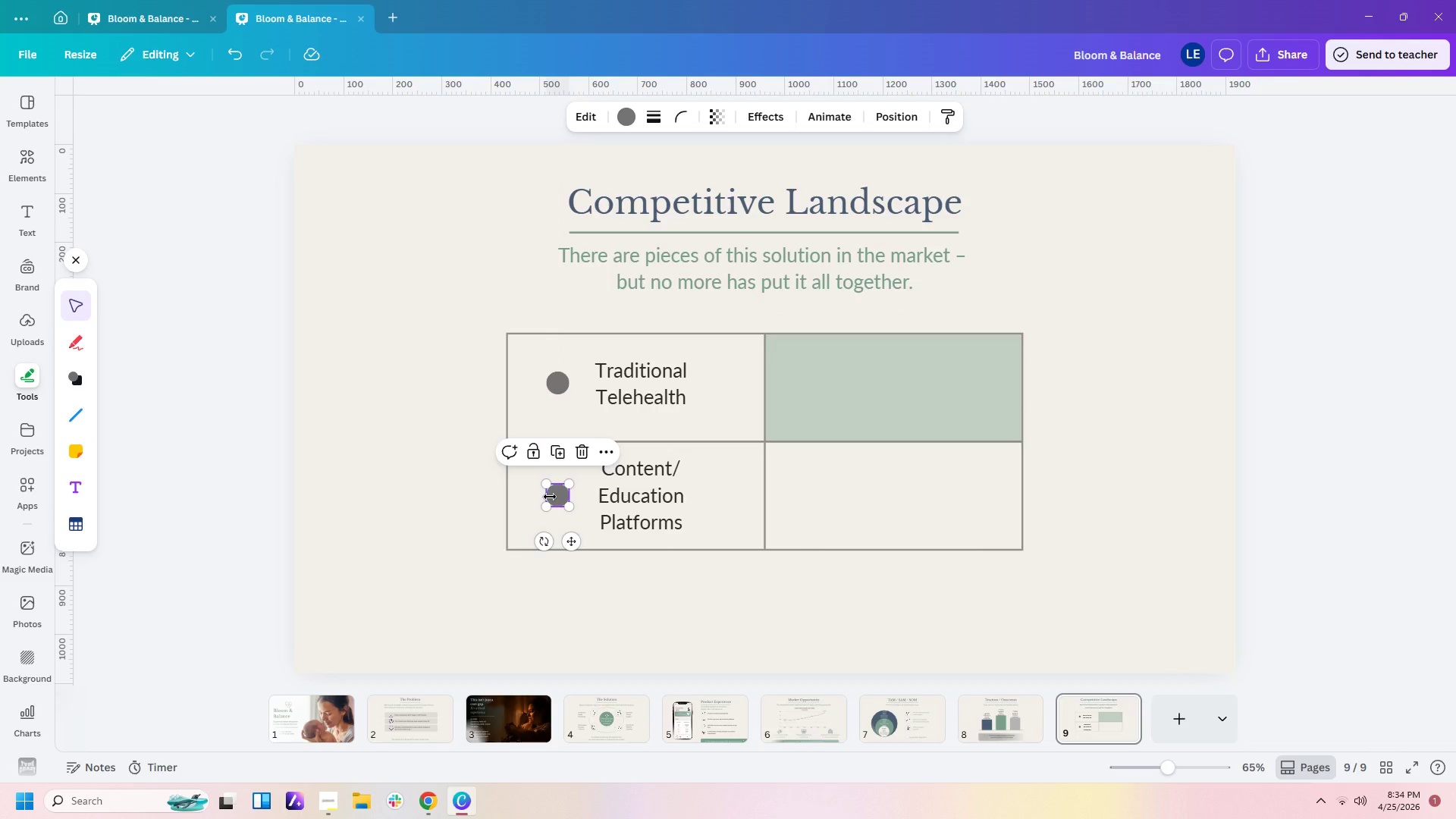 
key(Control+C)
 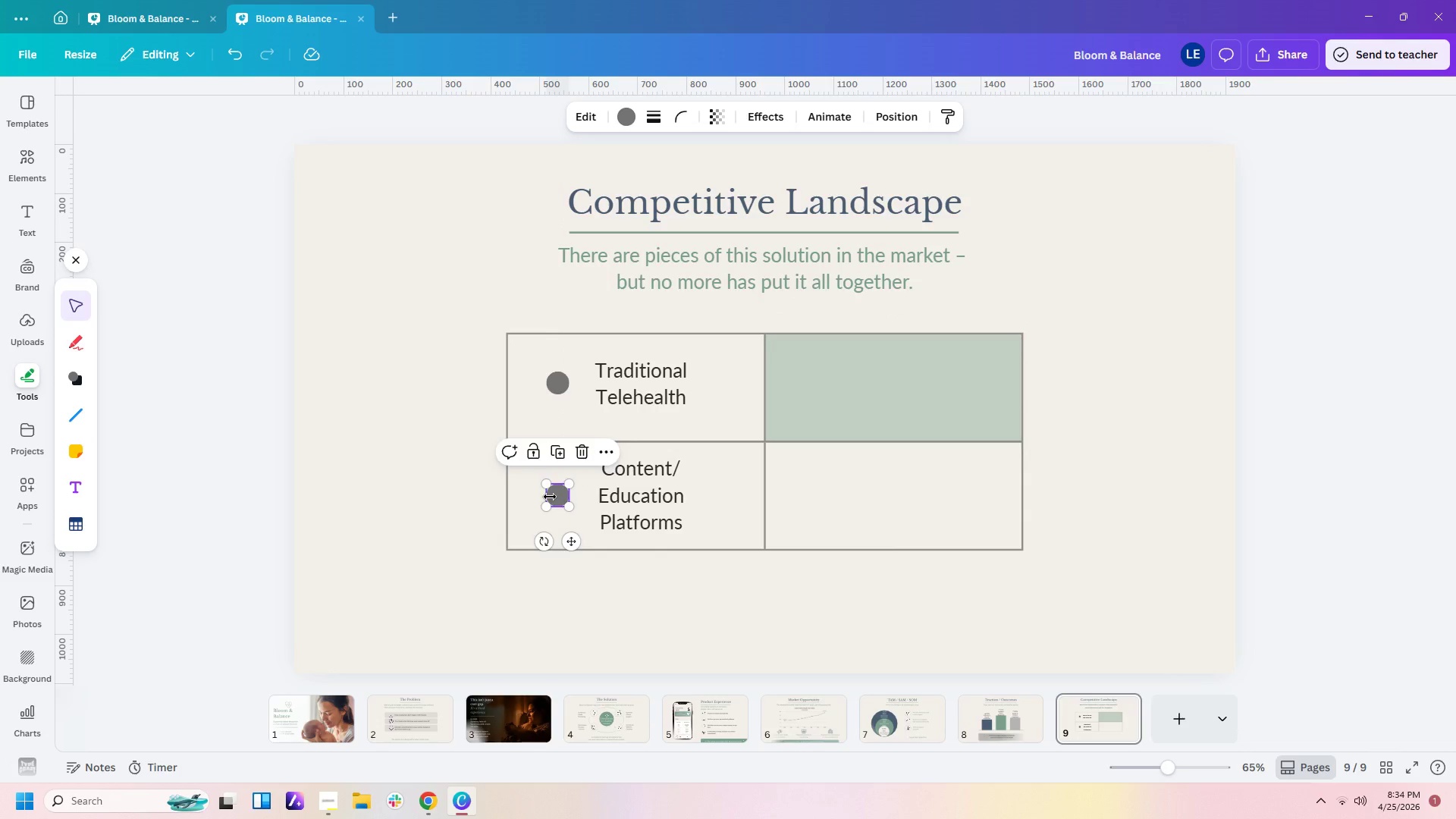 
key(Control+V)
 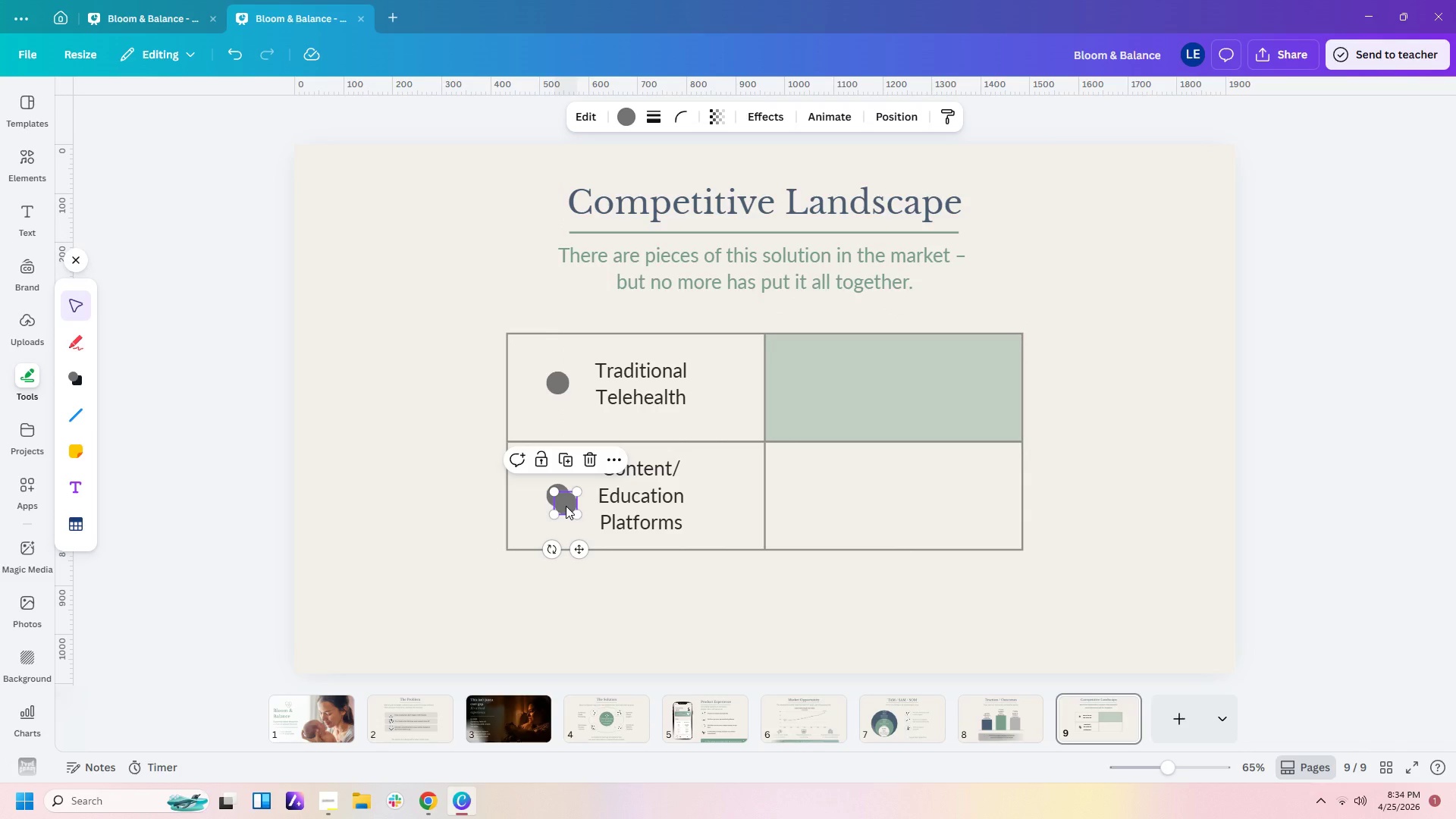 
left_click_drag(start_coordinate=[566, 506], to_coordinate=[818, 496])
 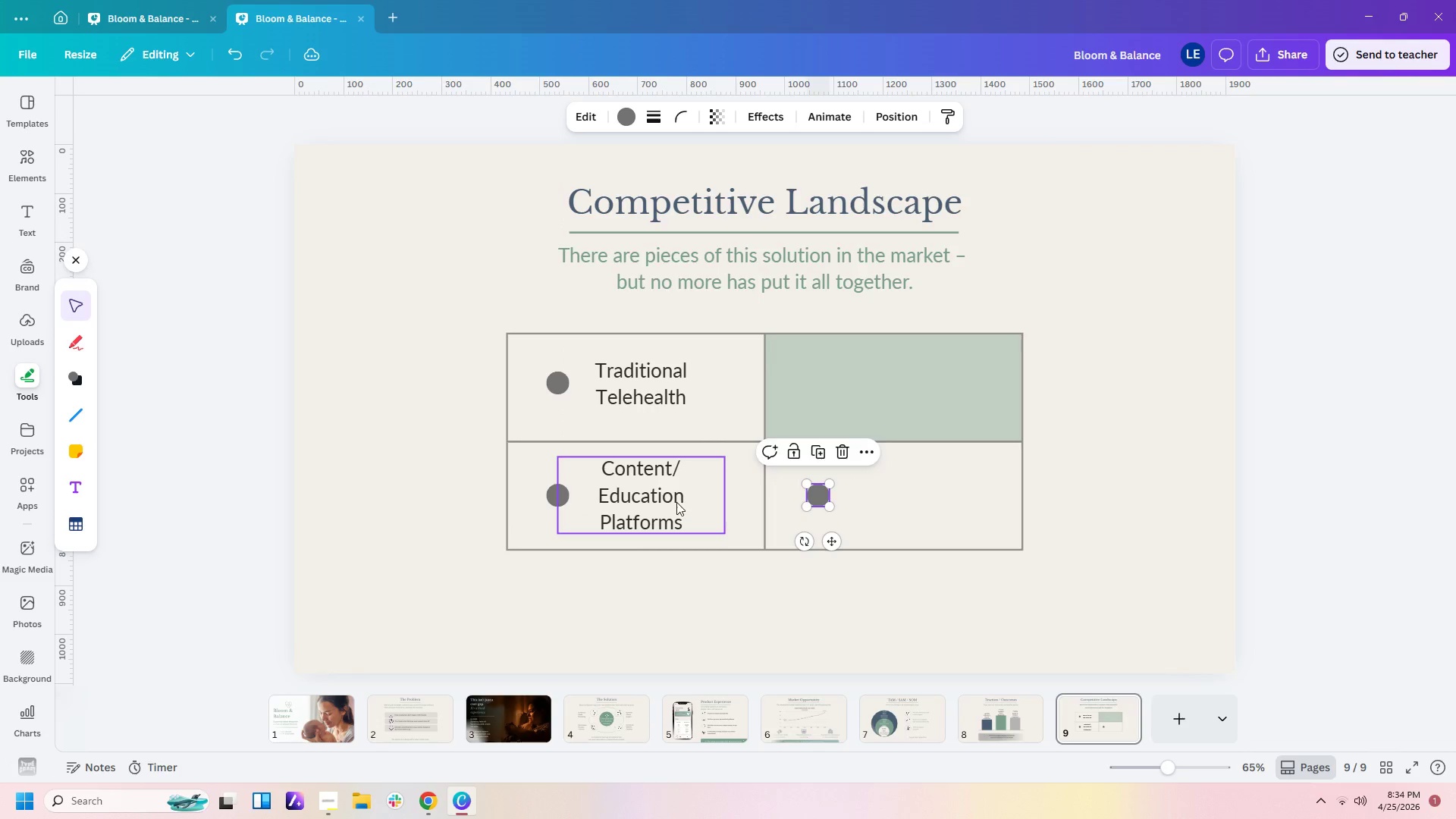 
left_click([676, 502])
 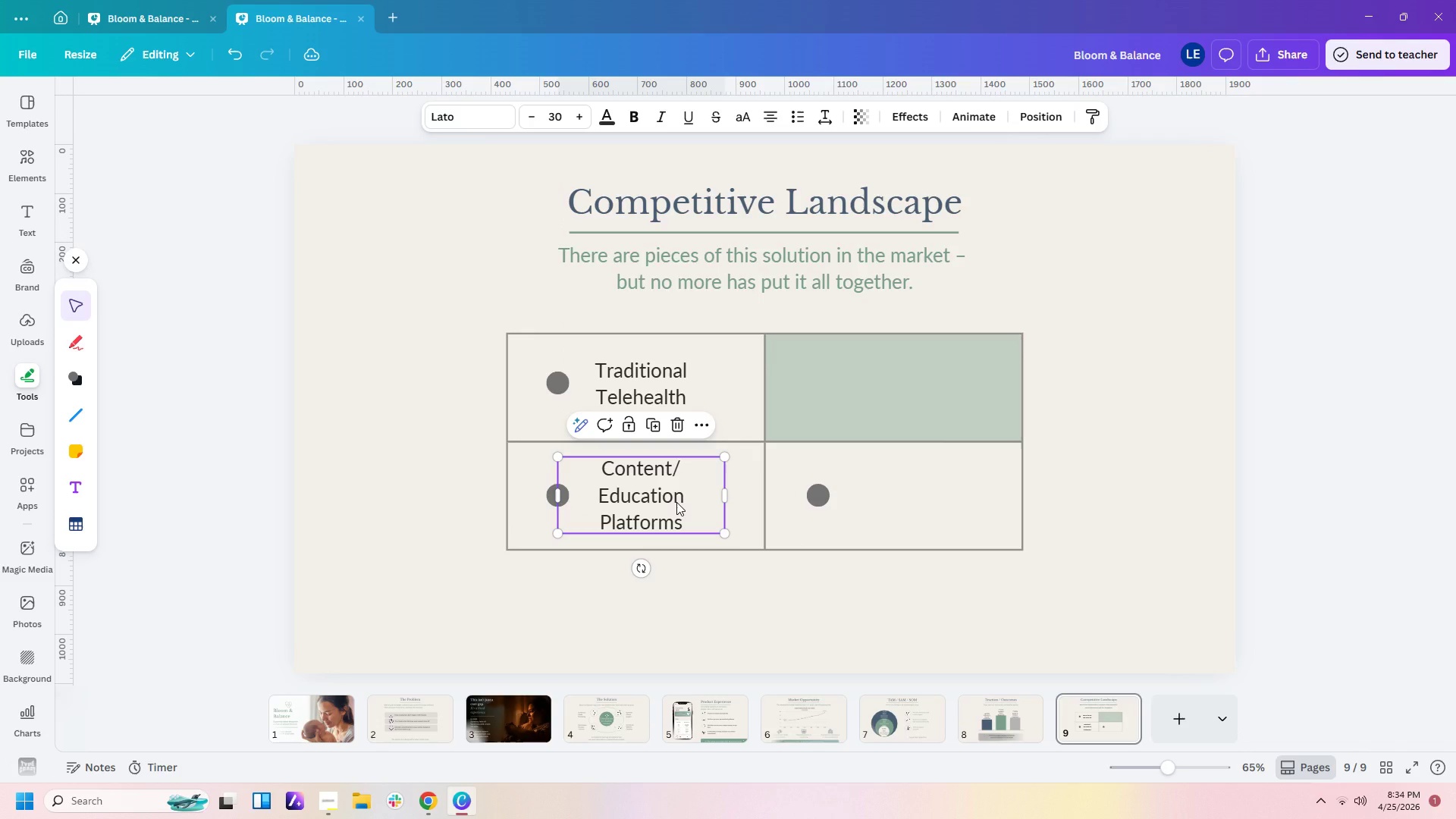 
key(Control+C)
 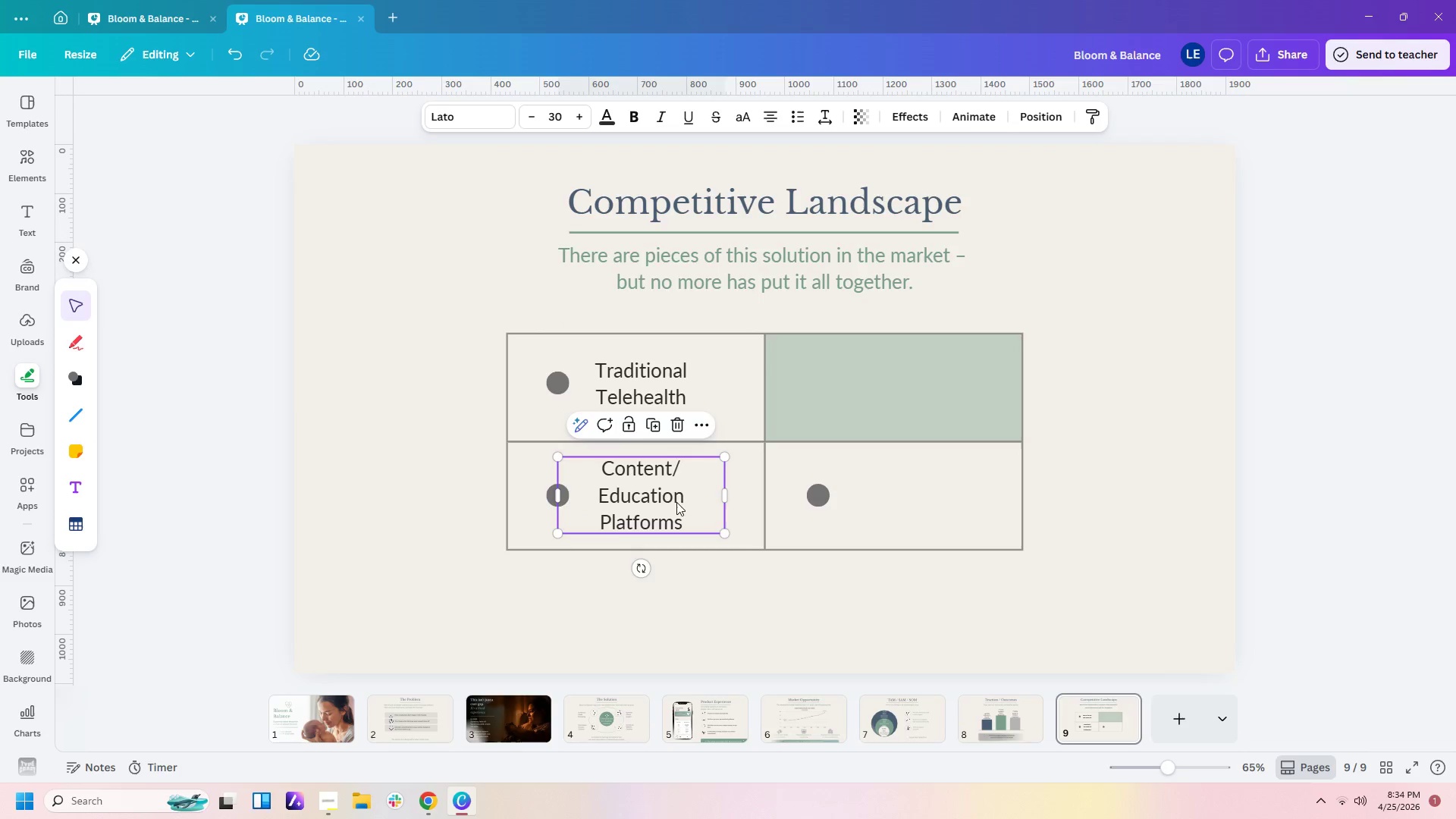 
key(Control+V)
 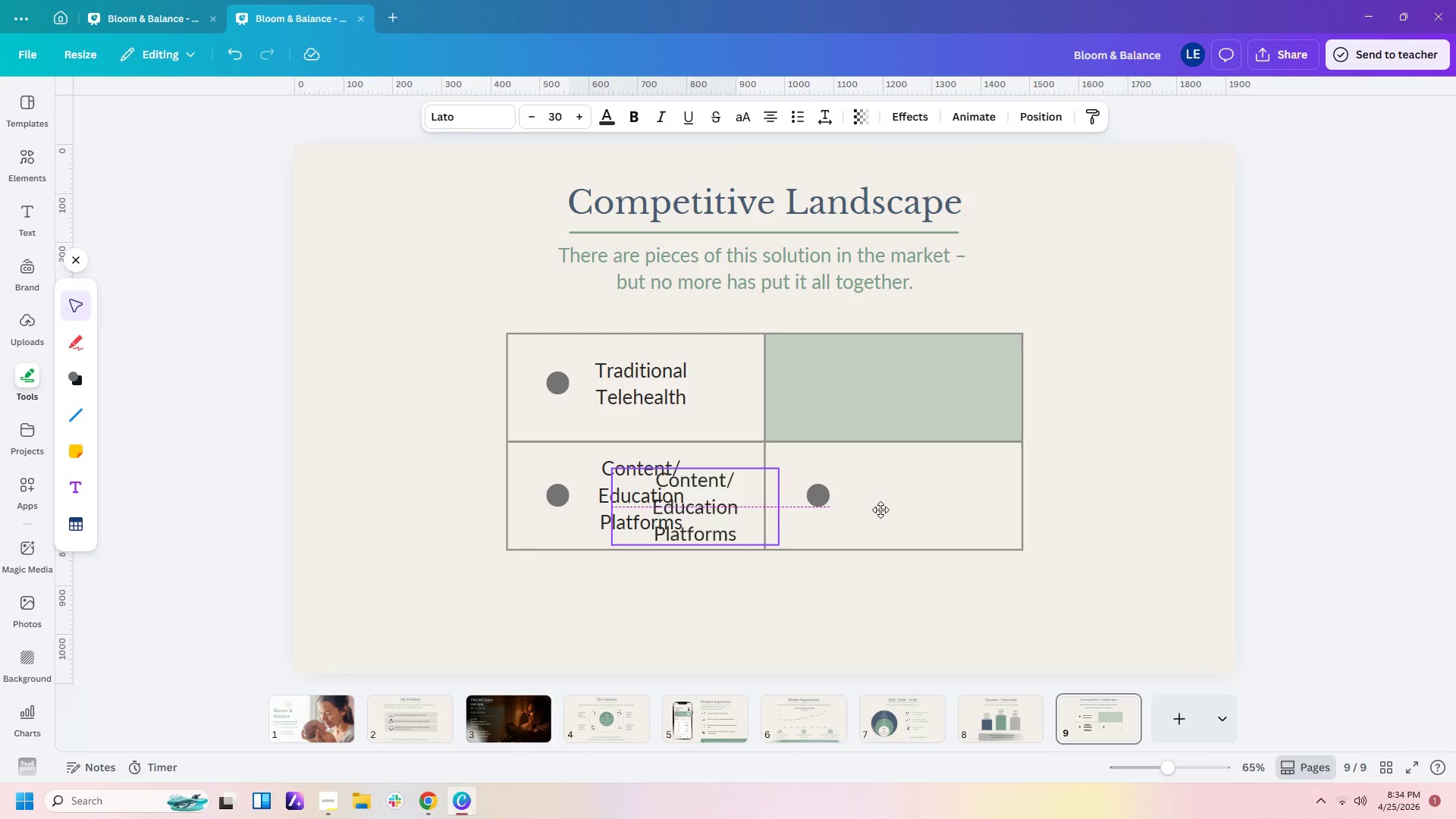 
left_click_drag(start_coordinate=[676, 502], to_coordinate=[949, 494])
 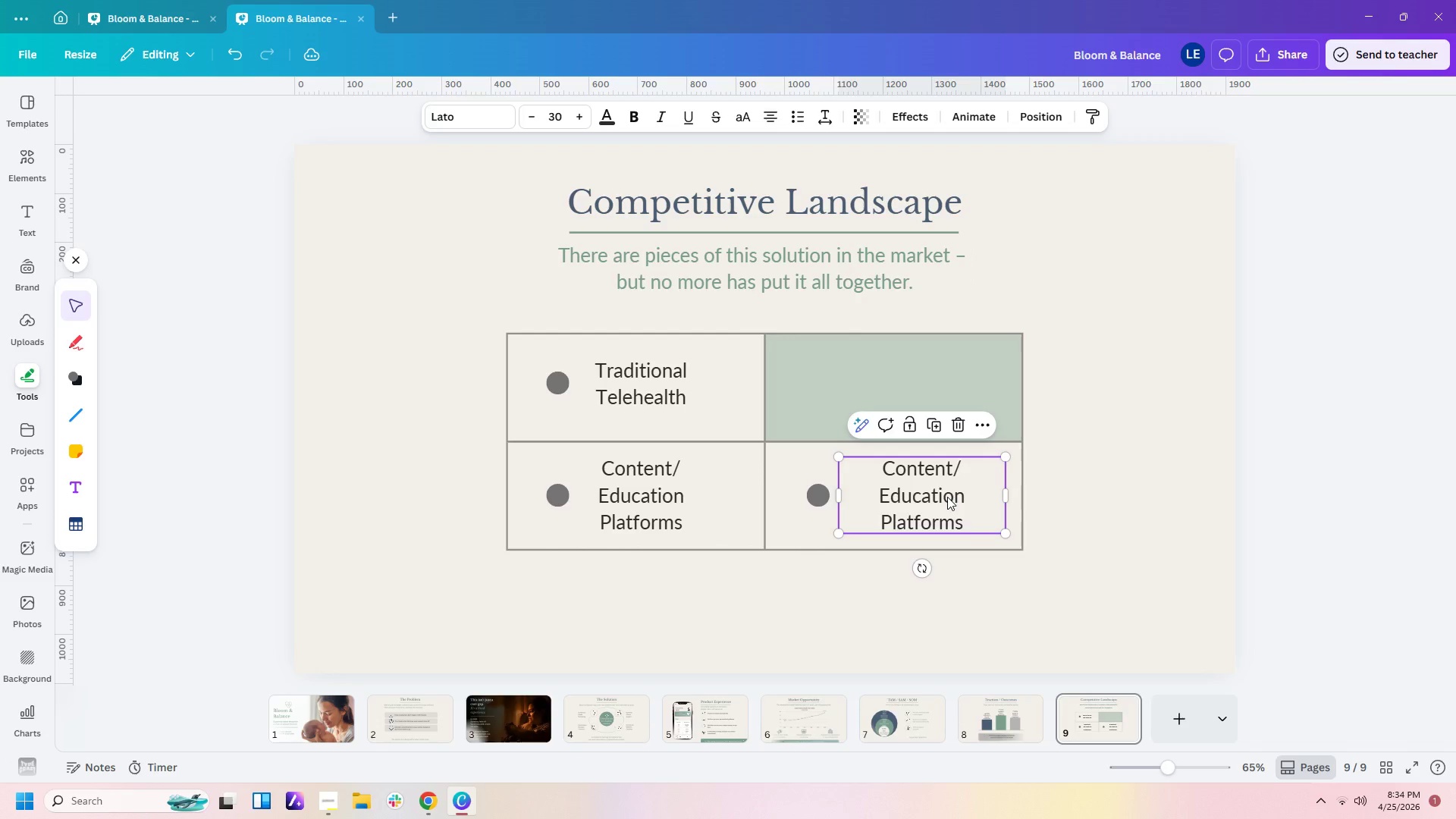 
double_click([947, 497])
 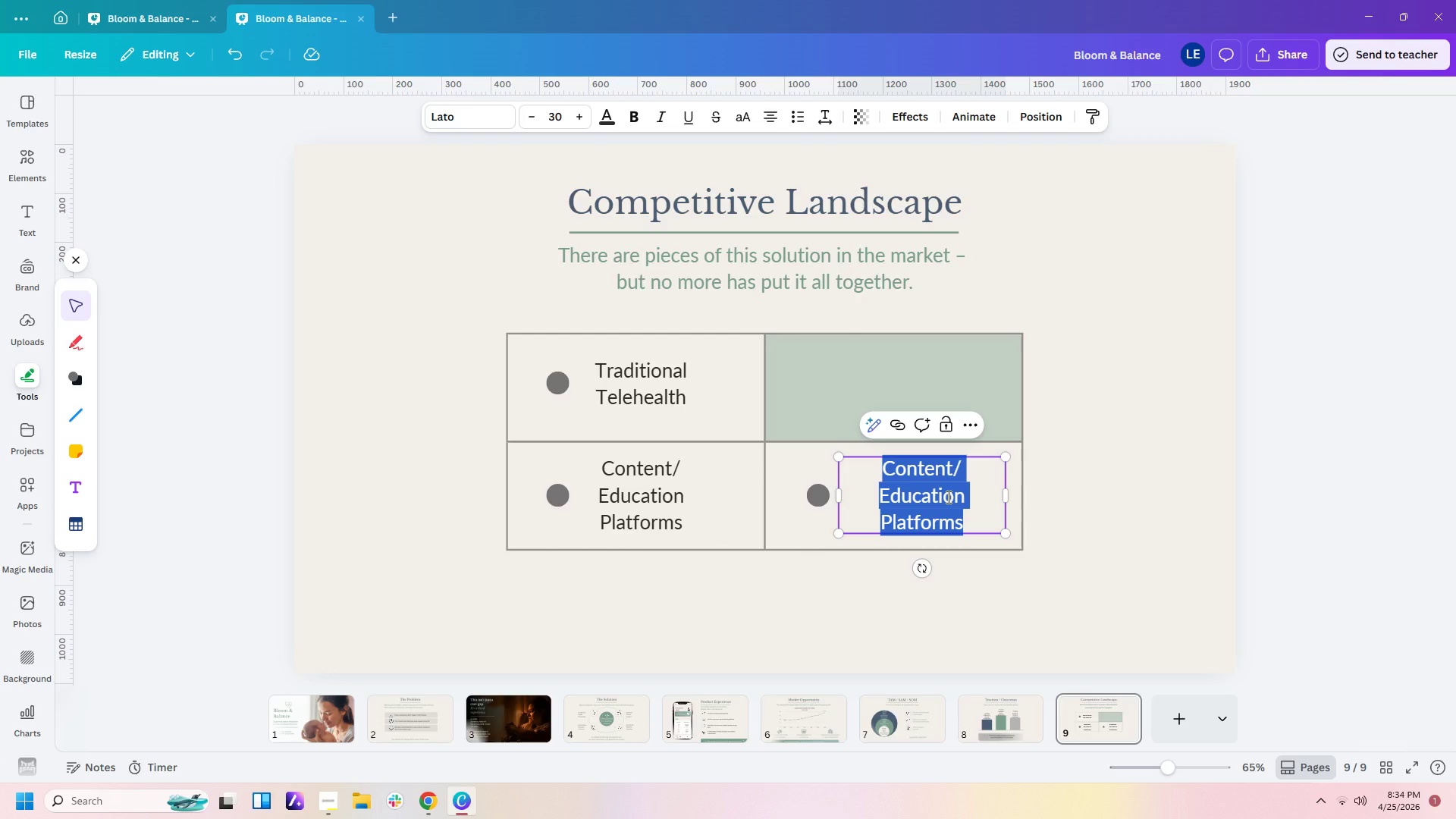 
type(Wellness Tracking Apps)
 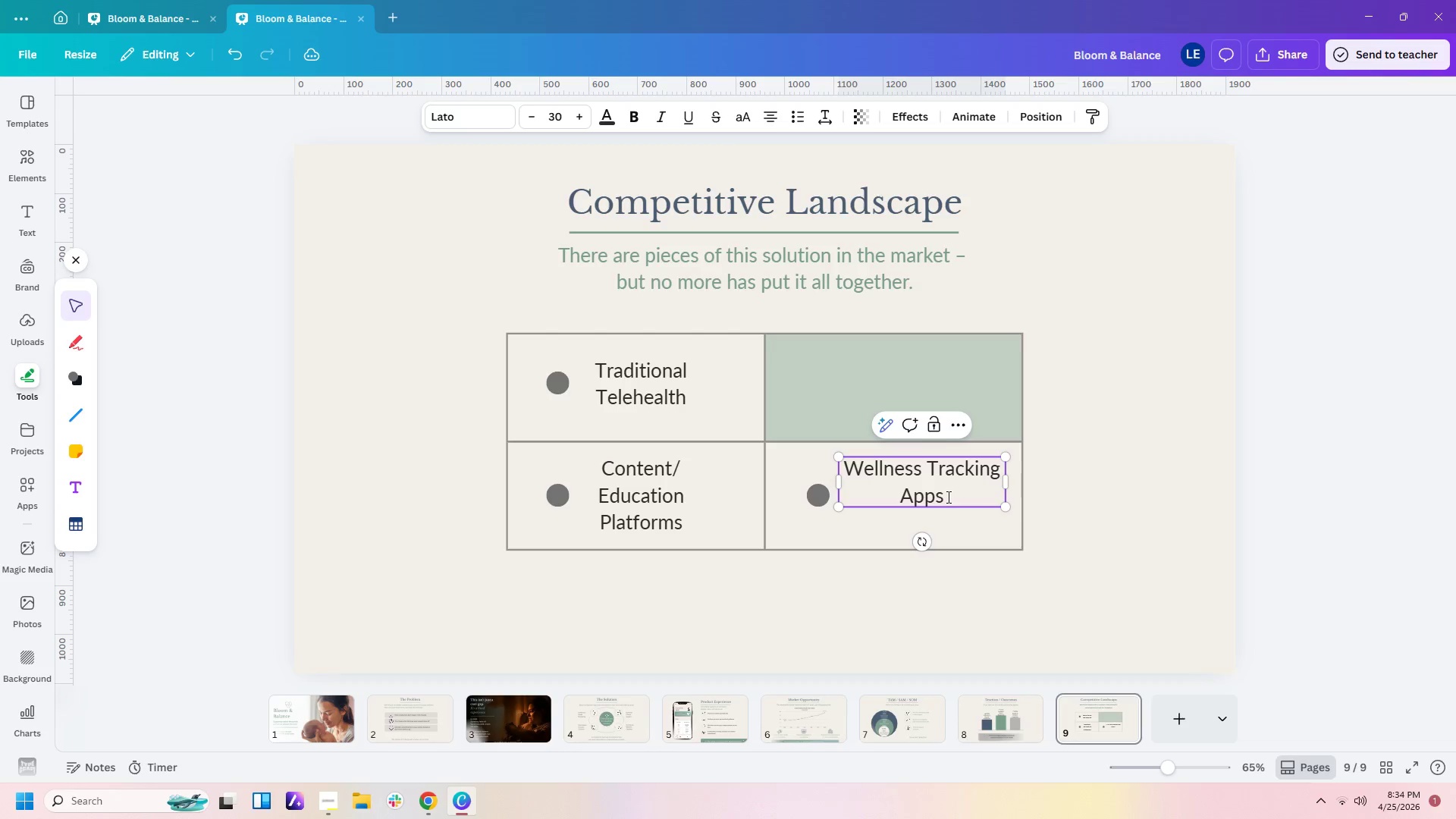 
left_click([1004, 480])
 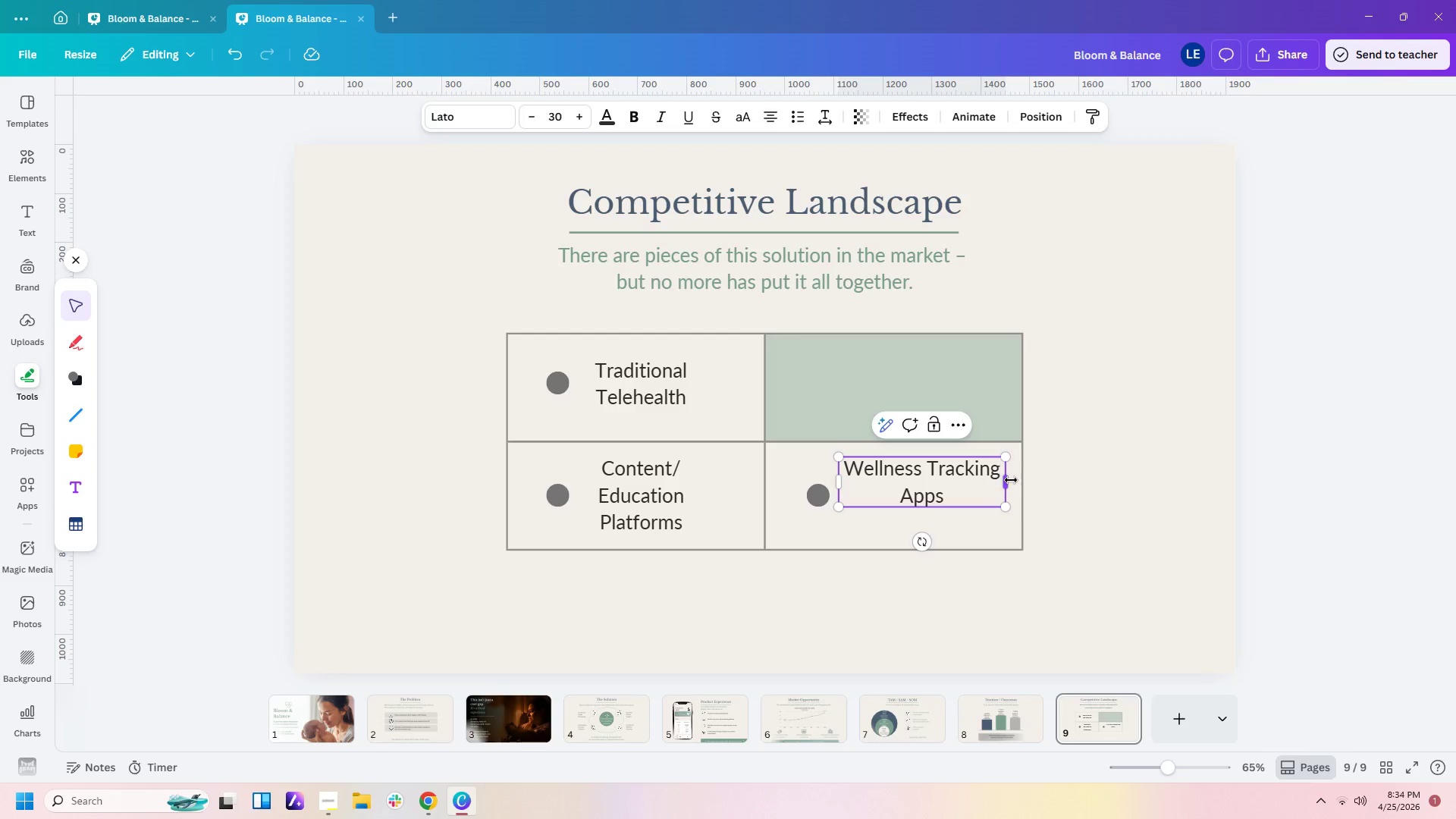 
left_click_drag(start_coordinate=[1011, 480], to_coordinate=[994, 488])
 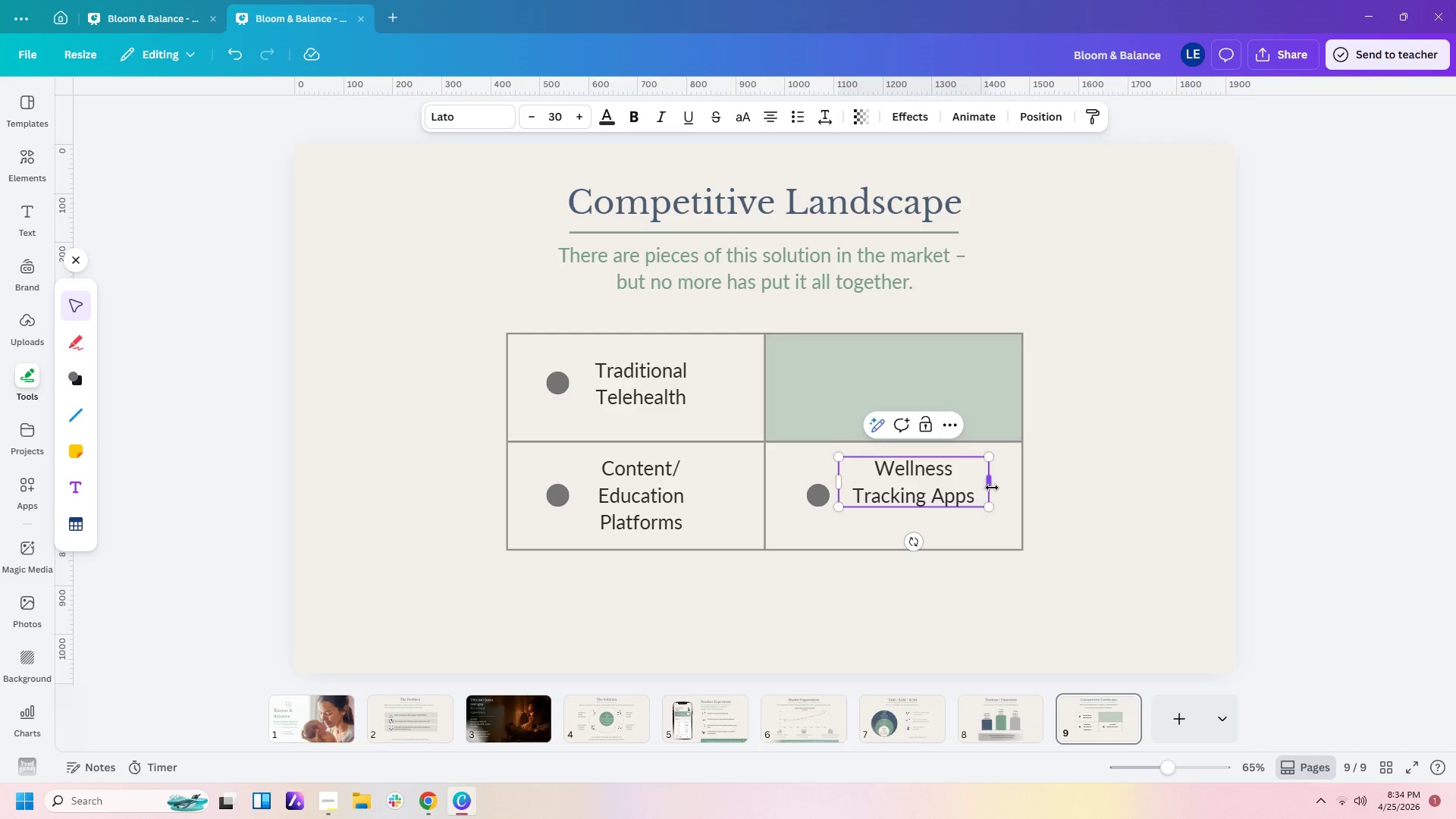 
left_click_drag(start_coordinate=[992, 488], to_coordinate=[962, 497])
 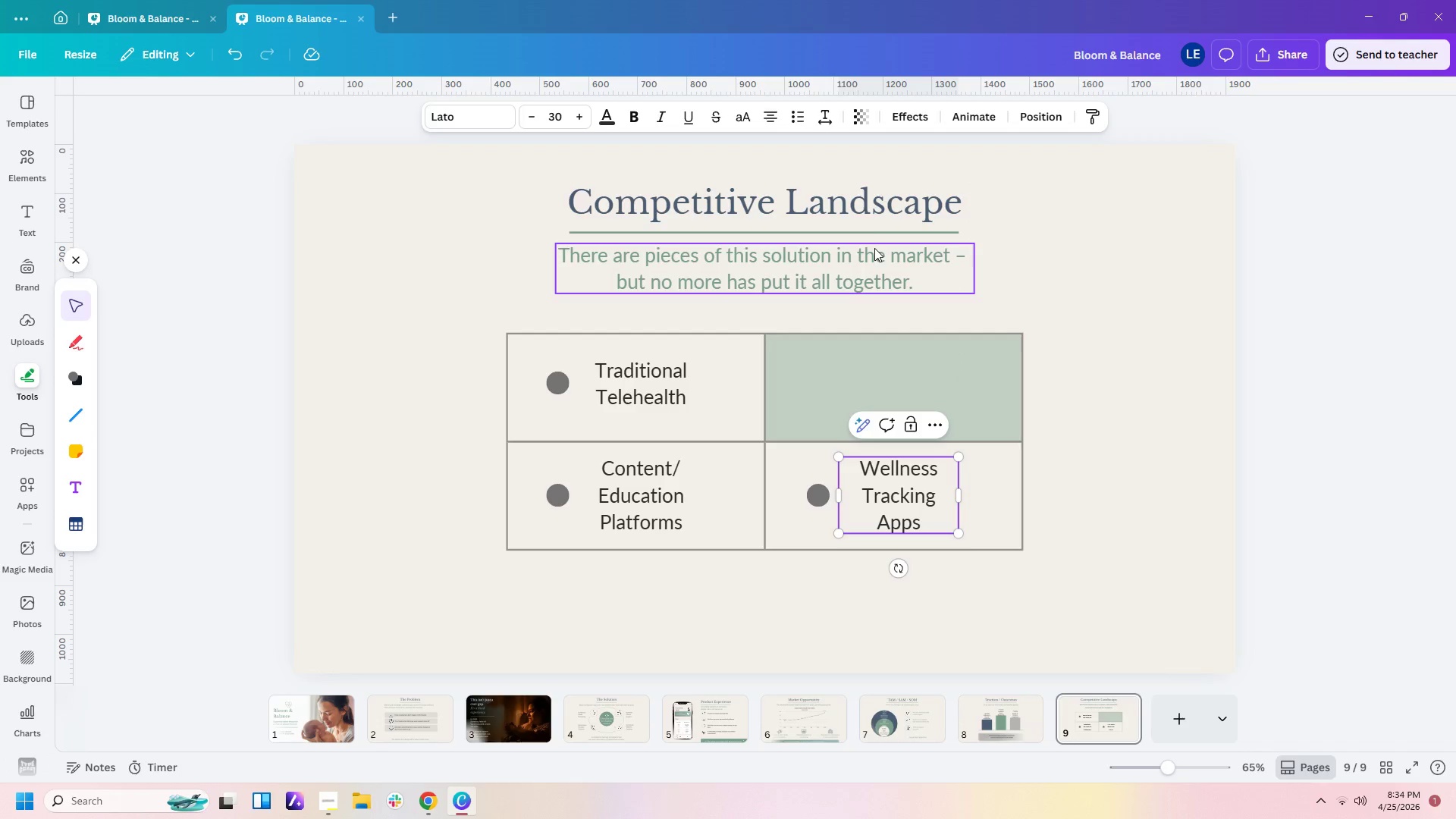 
left_click([772, 124])
 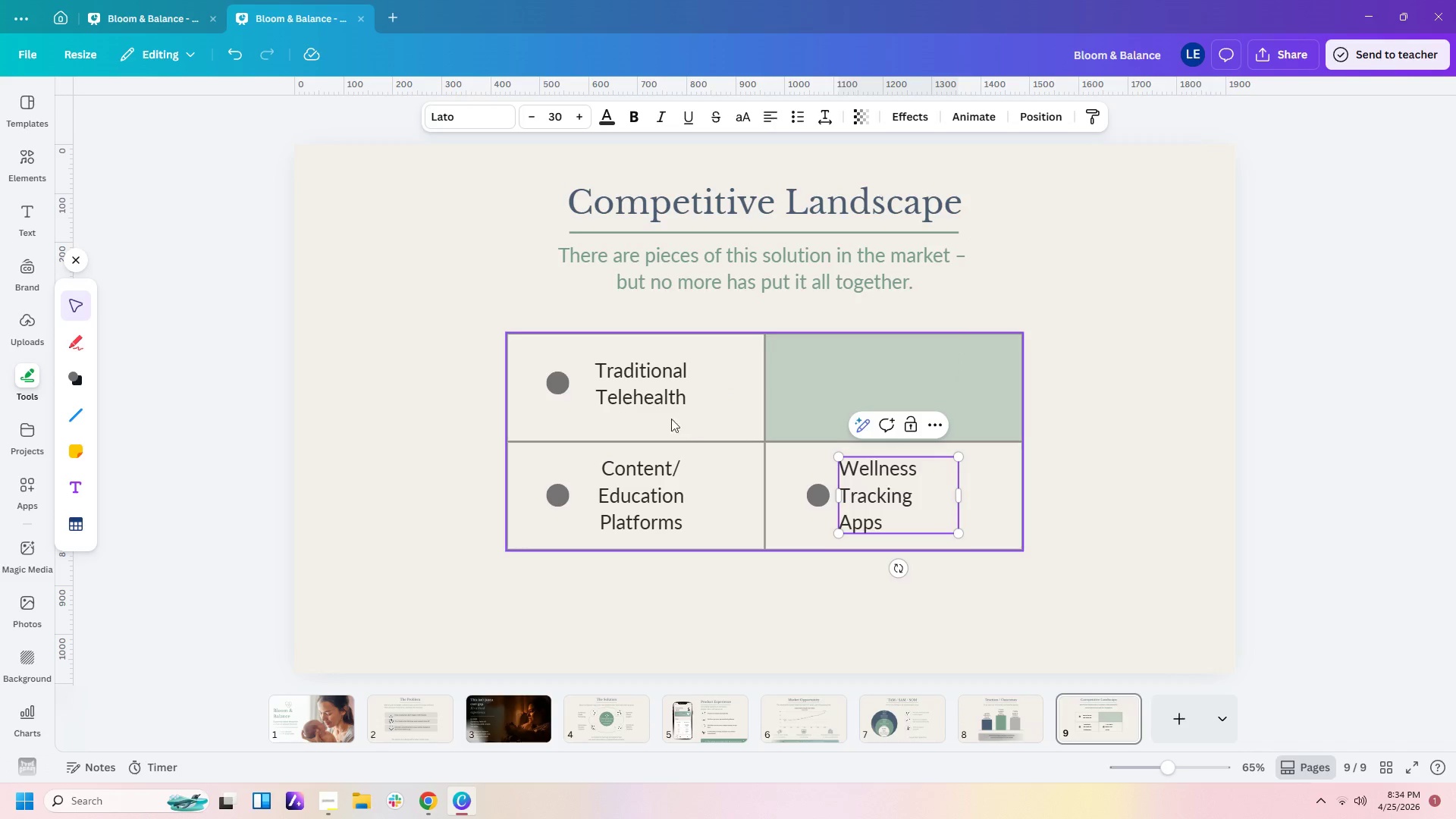 
left_click([627, 390])
 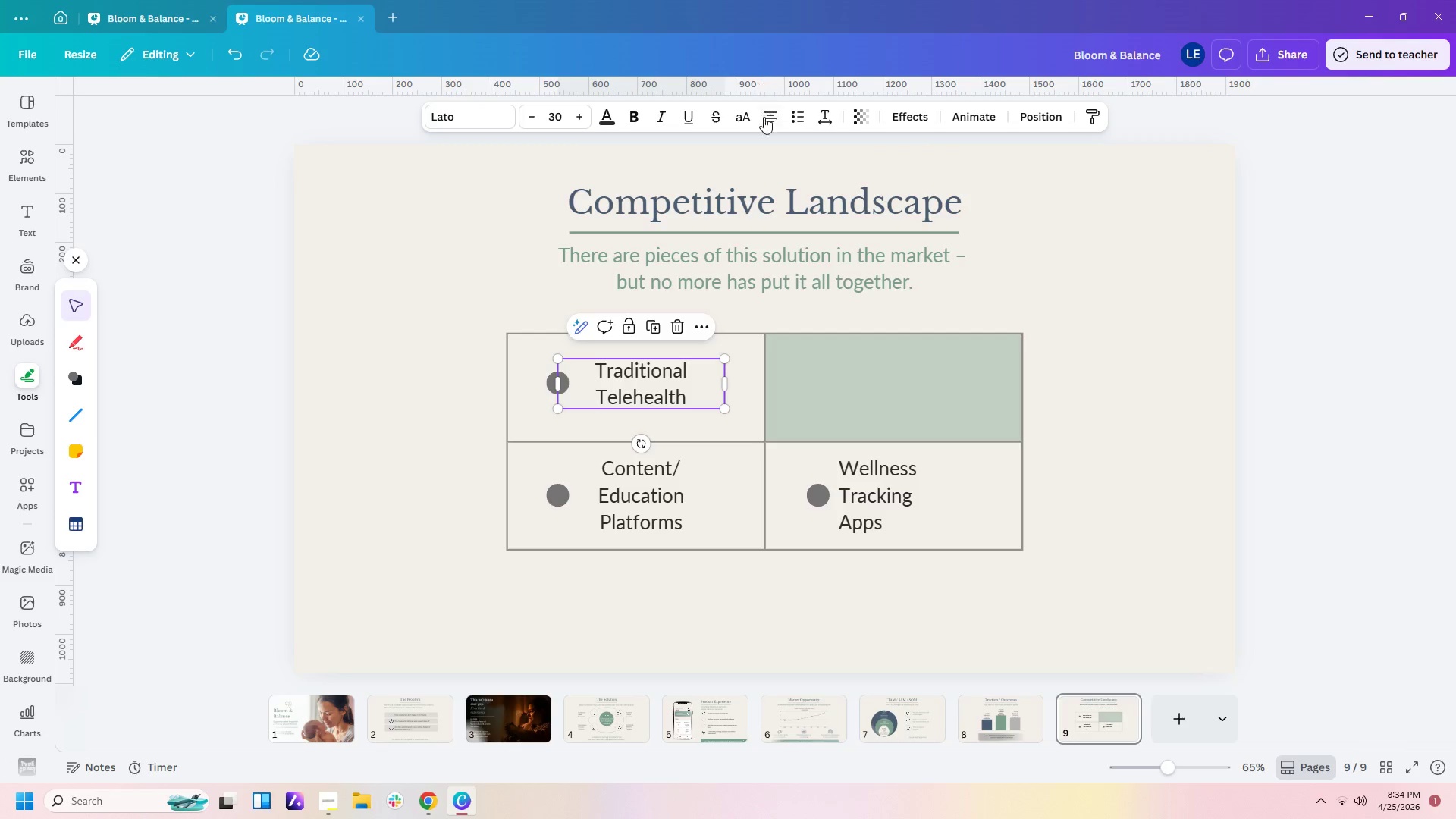 
left_click([772, 118])
 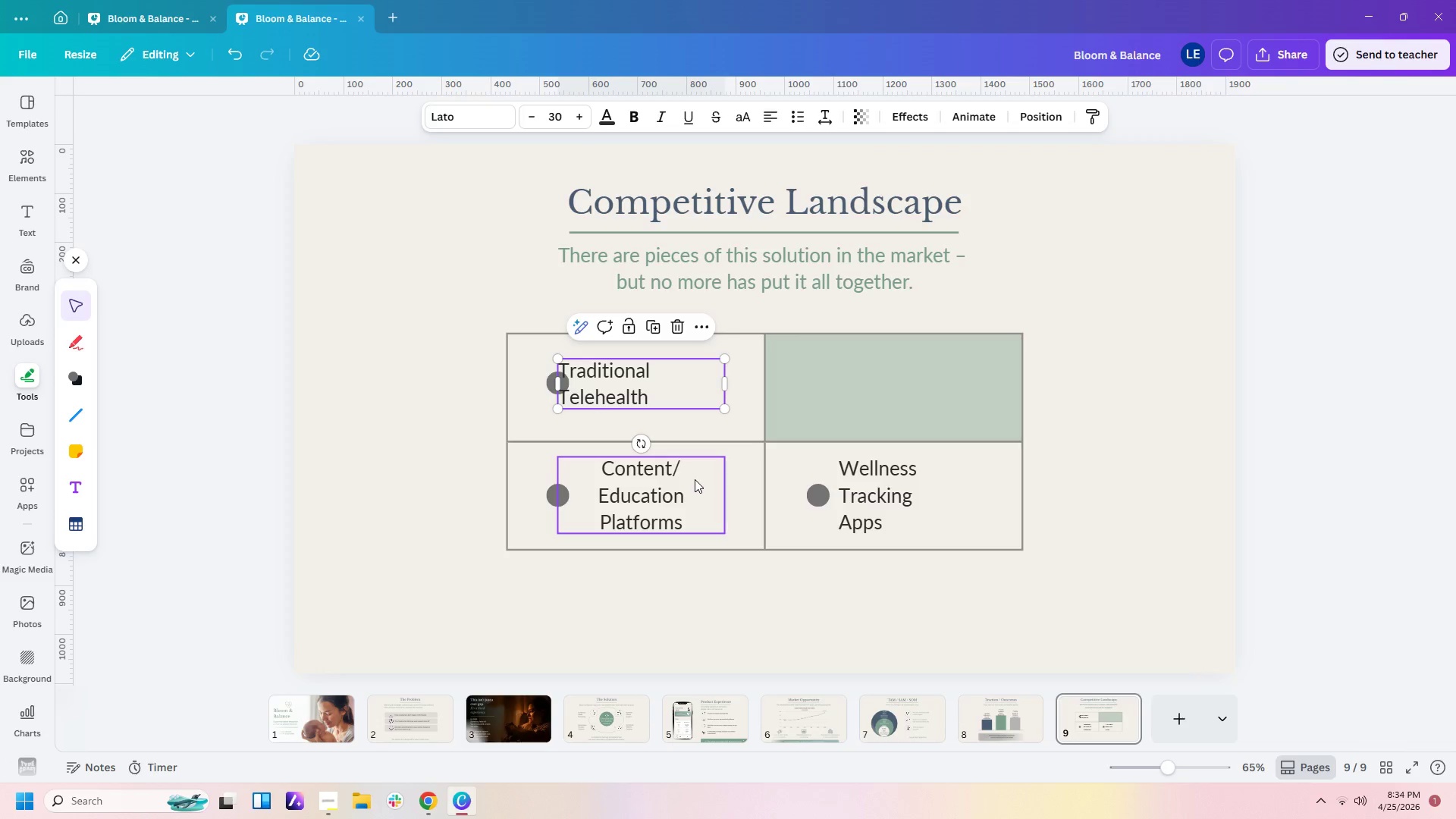 
left_click([684, 491])
 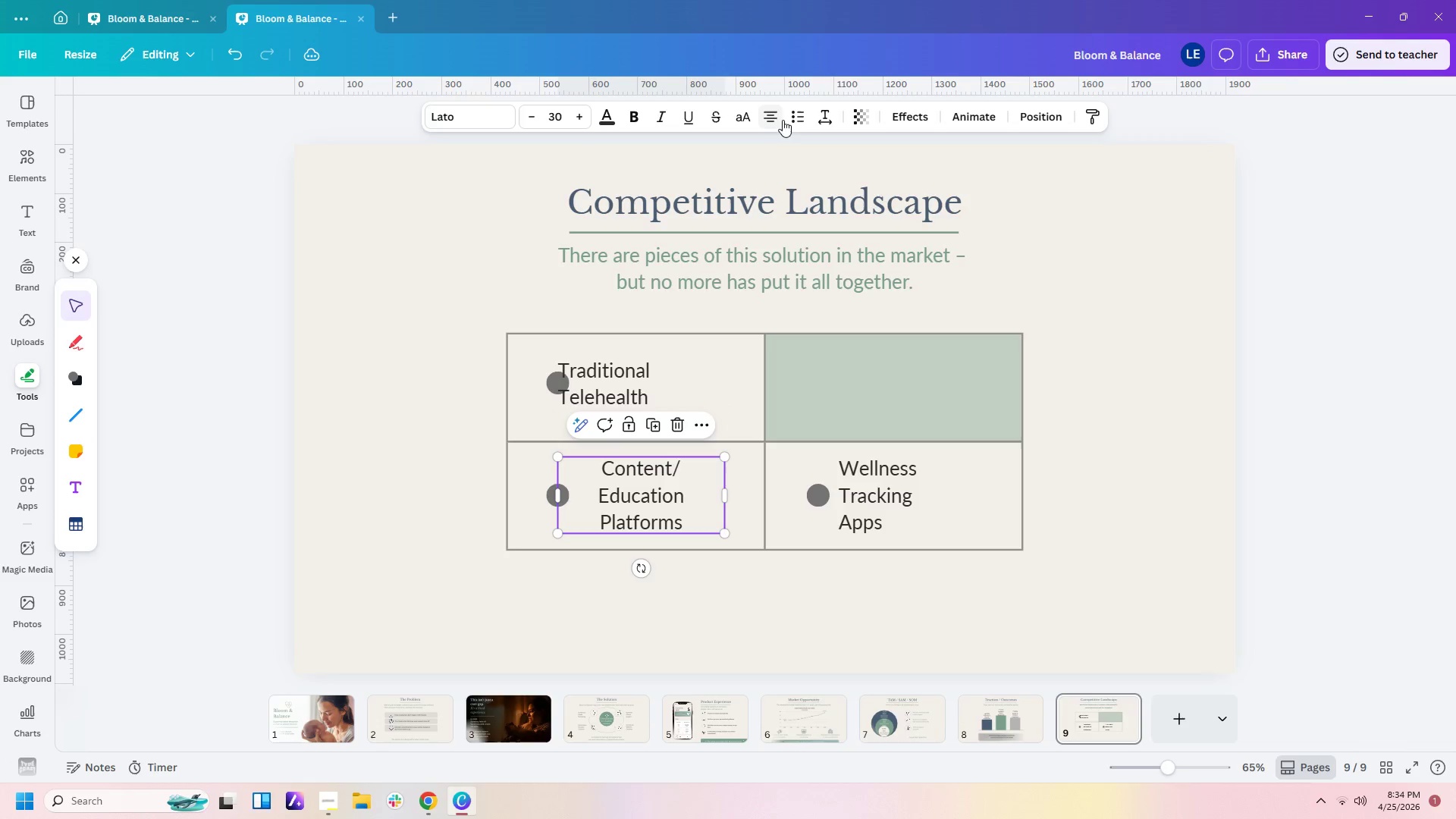 
left_click([777, 116])
 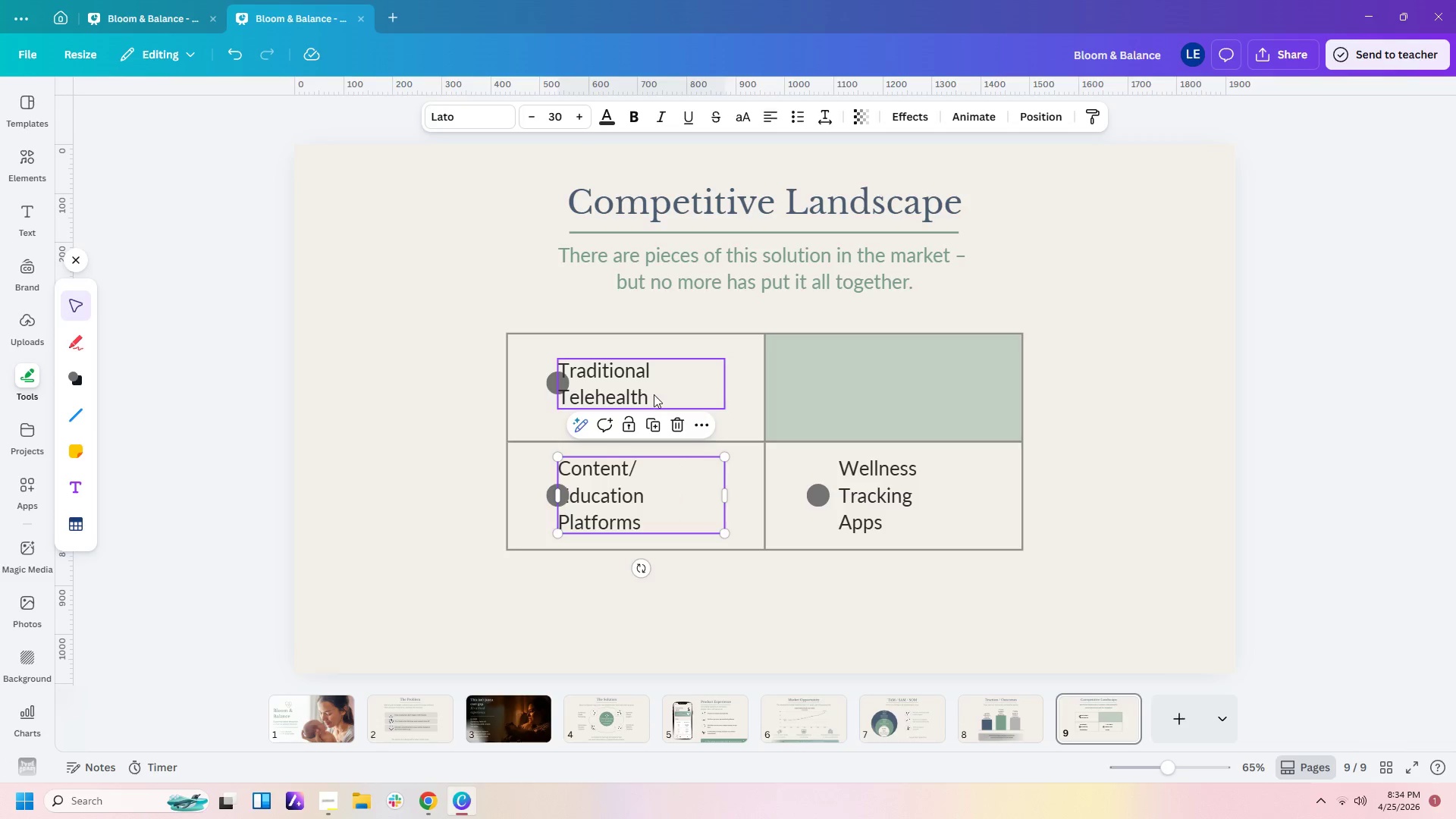 
left_click([654, 394])
 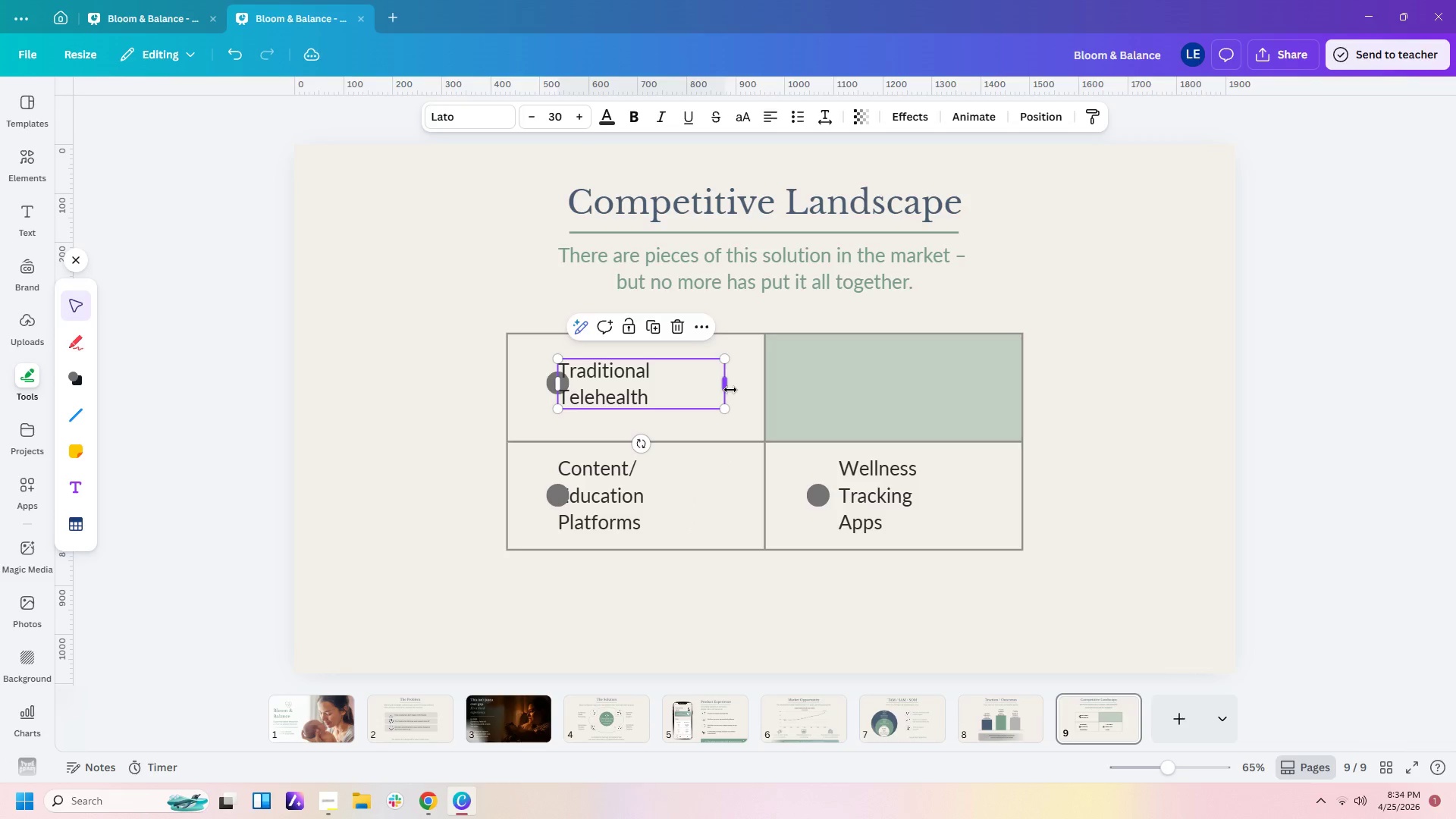 
left_click_drag(start_coordinate=[730, 390], to_coordinate=[676, 391])
 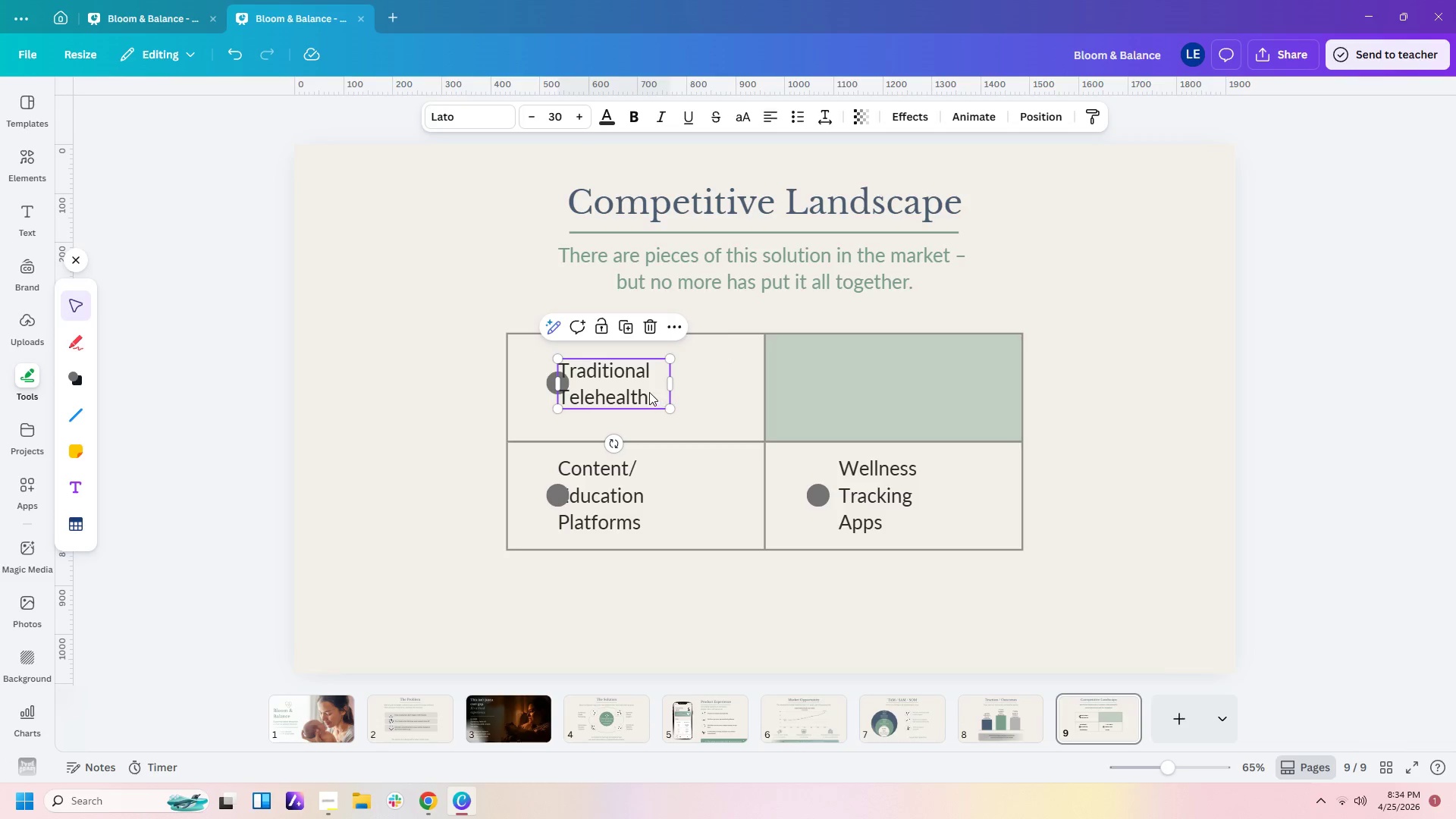 
left_click_drag(start_coordinate=[649, 392], to_coordinate=[685, 397])
 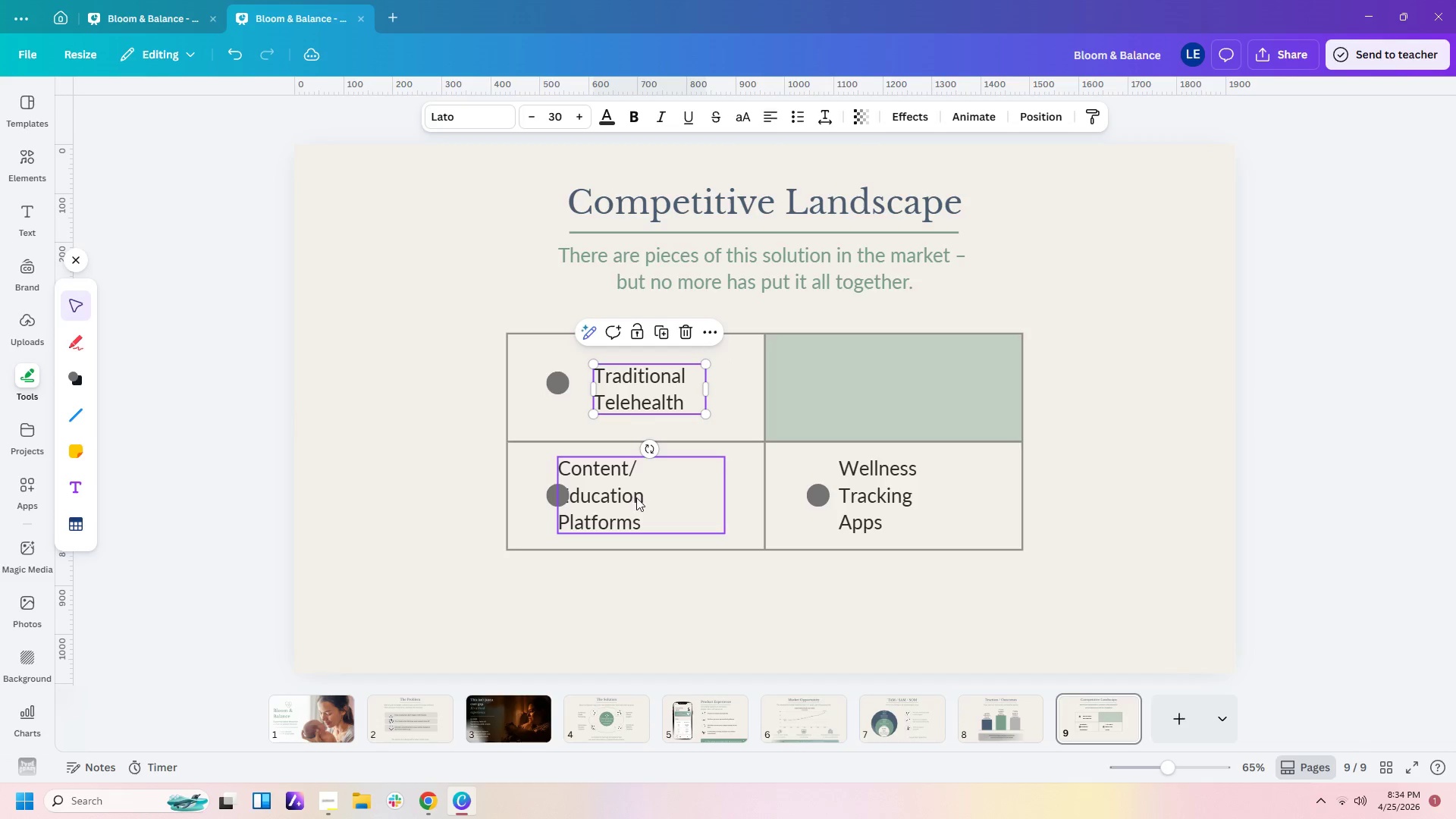 
left_click([636, 497])
 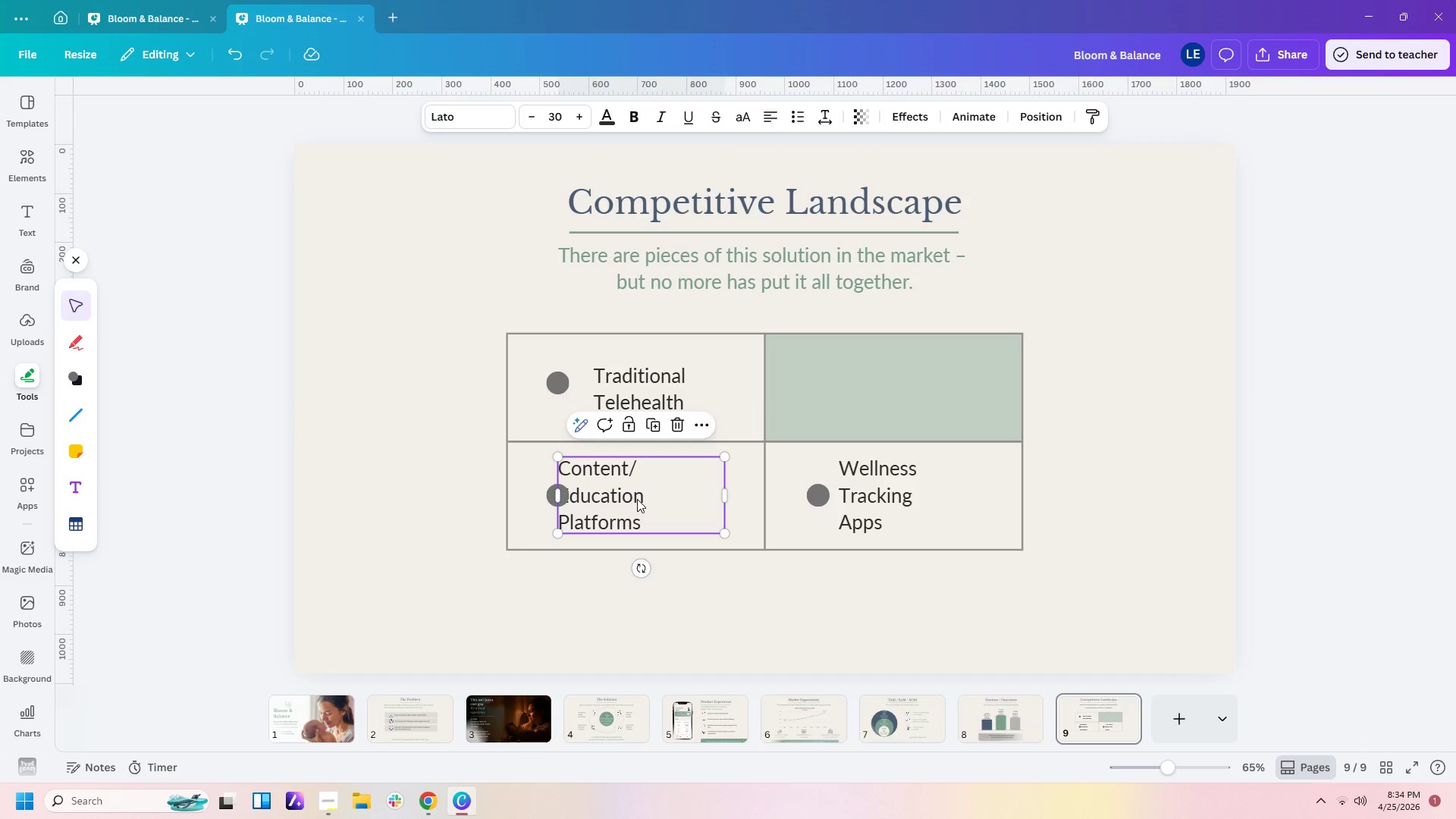 
left_click_drag(start_coordinate=[637, 499], to_coordinate=[675, 499])
 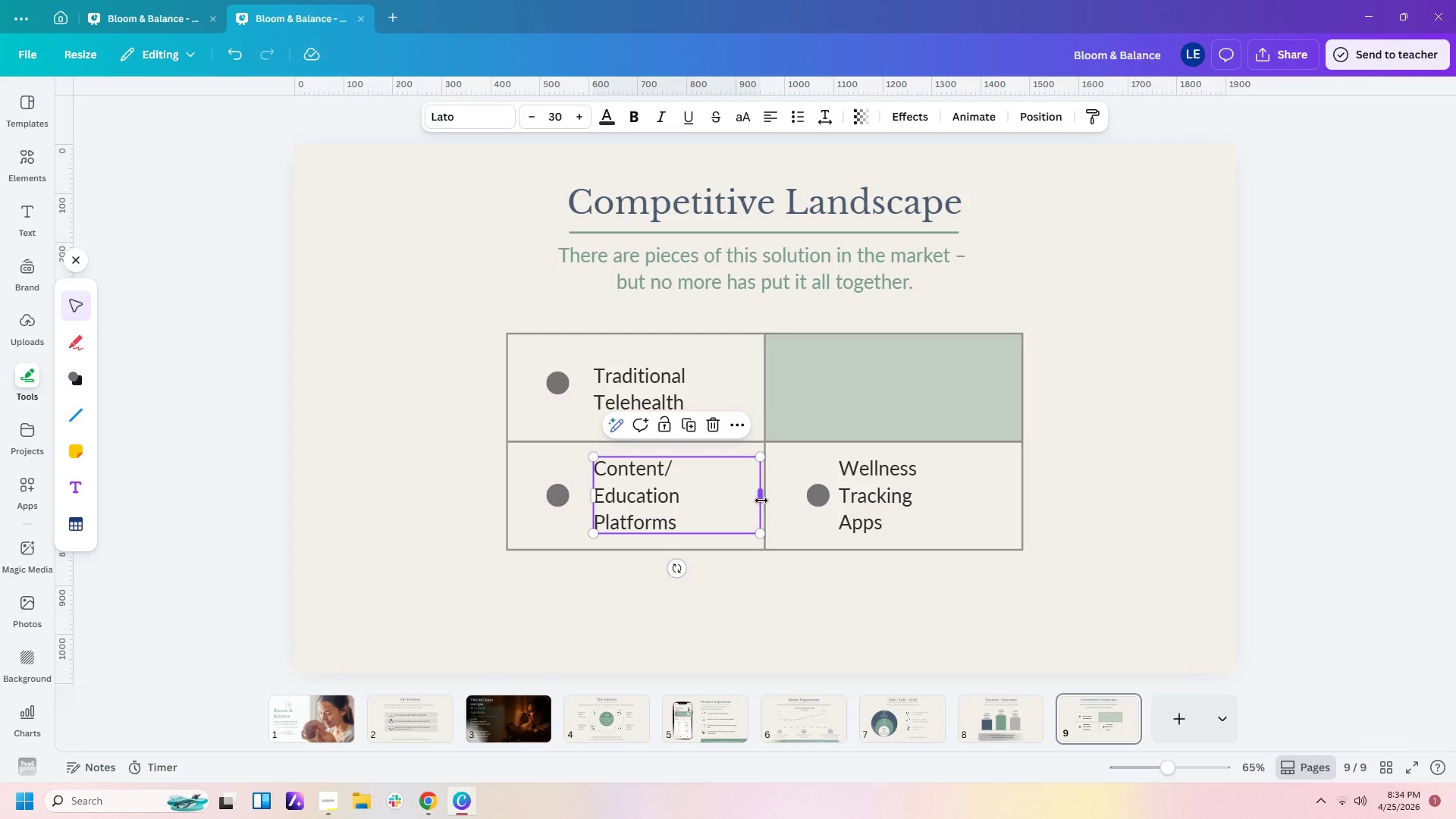 
left_click_drag(start_coordinate=[761, 500], to_coordinate=[692, 500])
 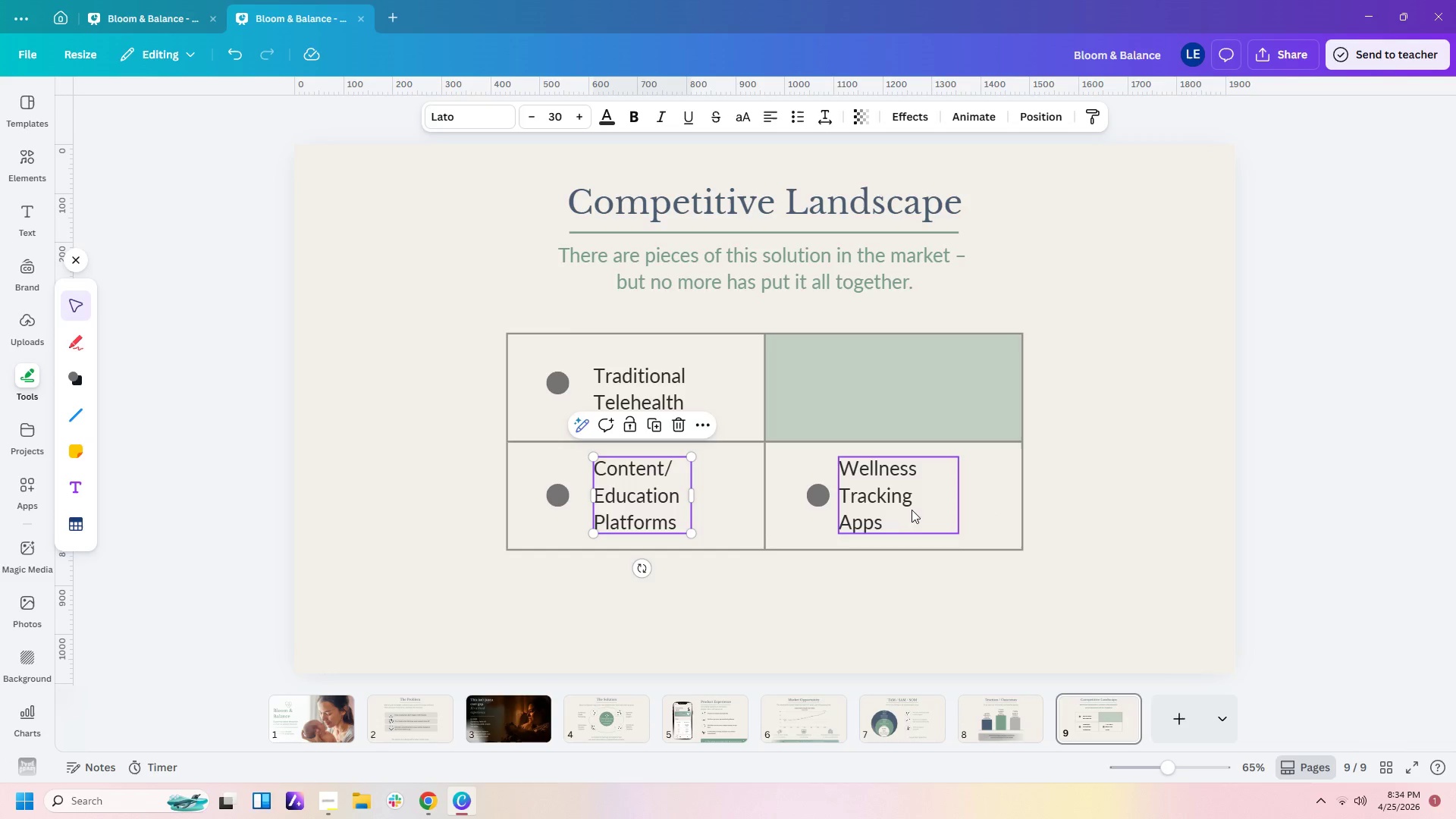 
left_click([898, 510])
 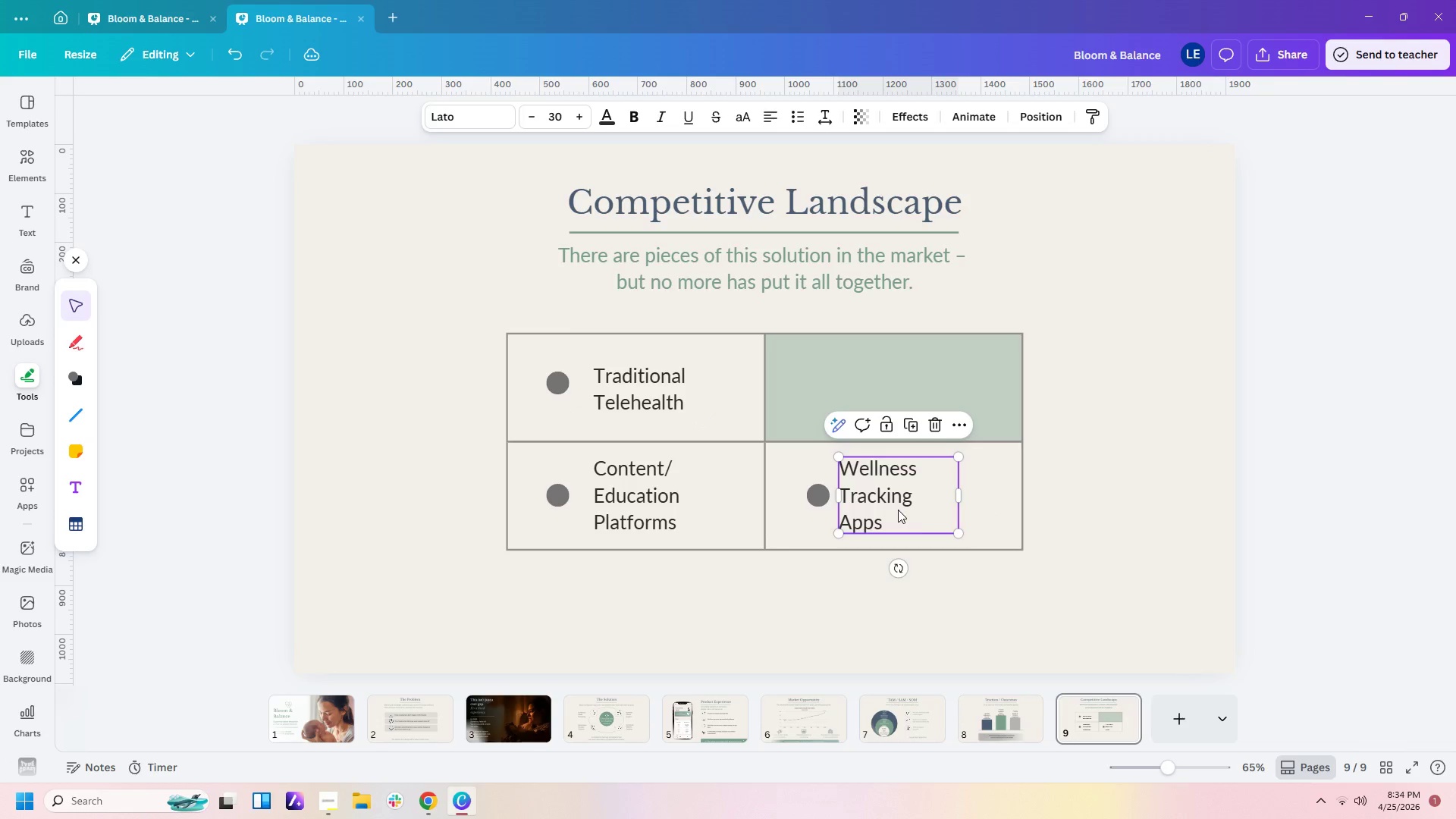 
left_click_drag(start_coordinate=[898, 510], to_coordinate=[912, 510])
 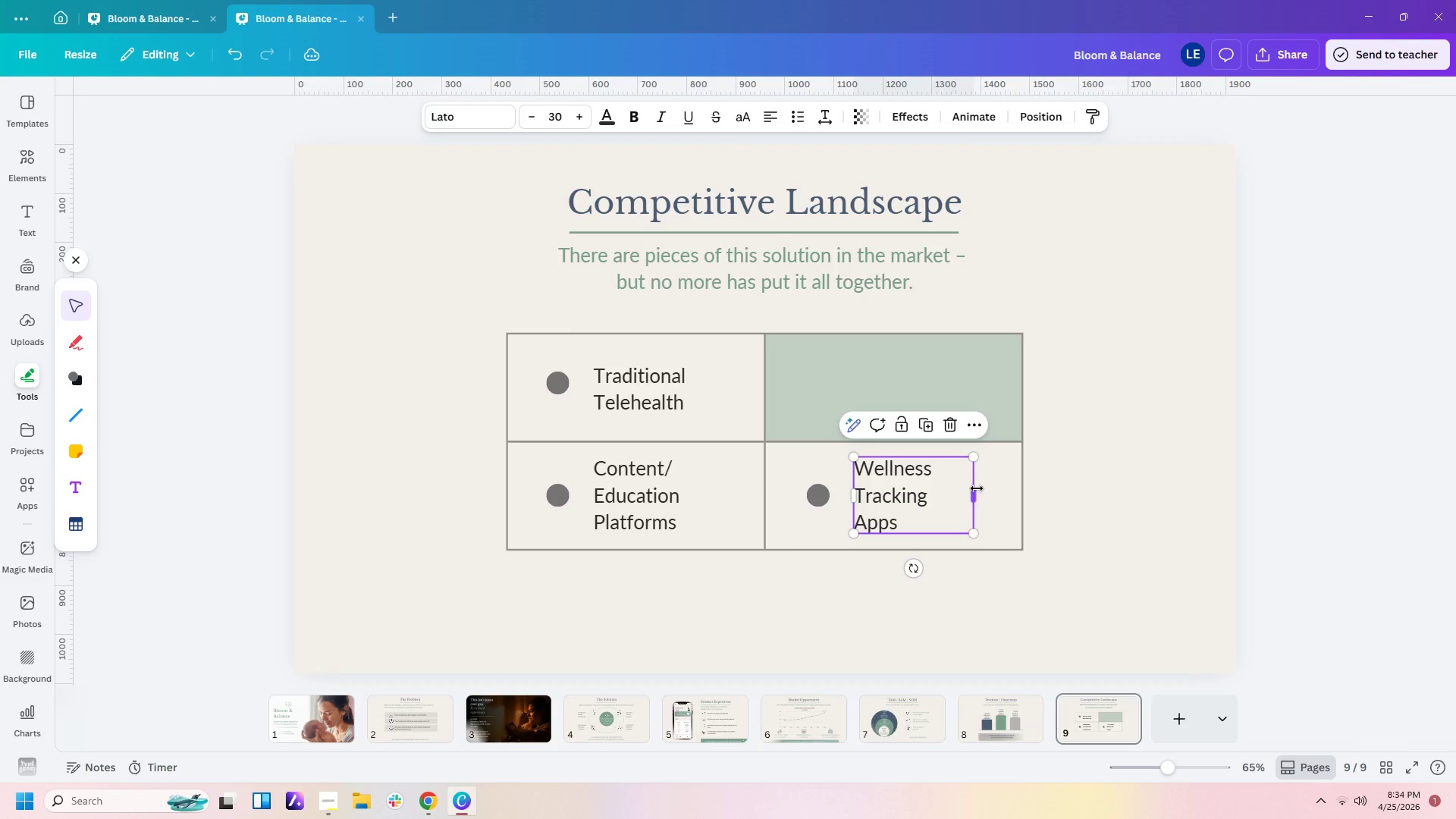 
left_click_drag(start_coordinate=[974, 488], to_coordinate=[959, 493])
 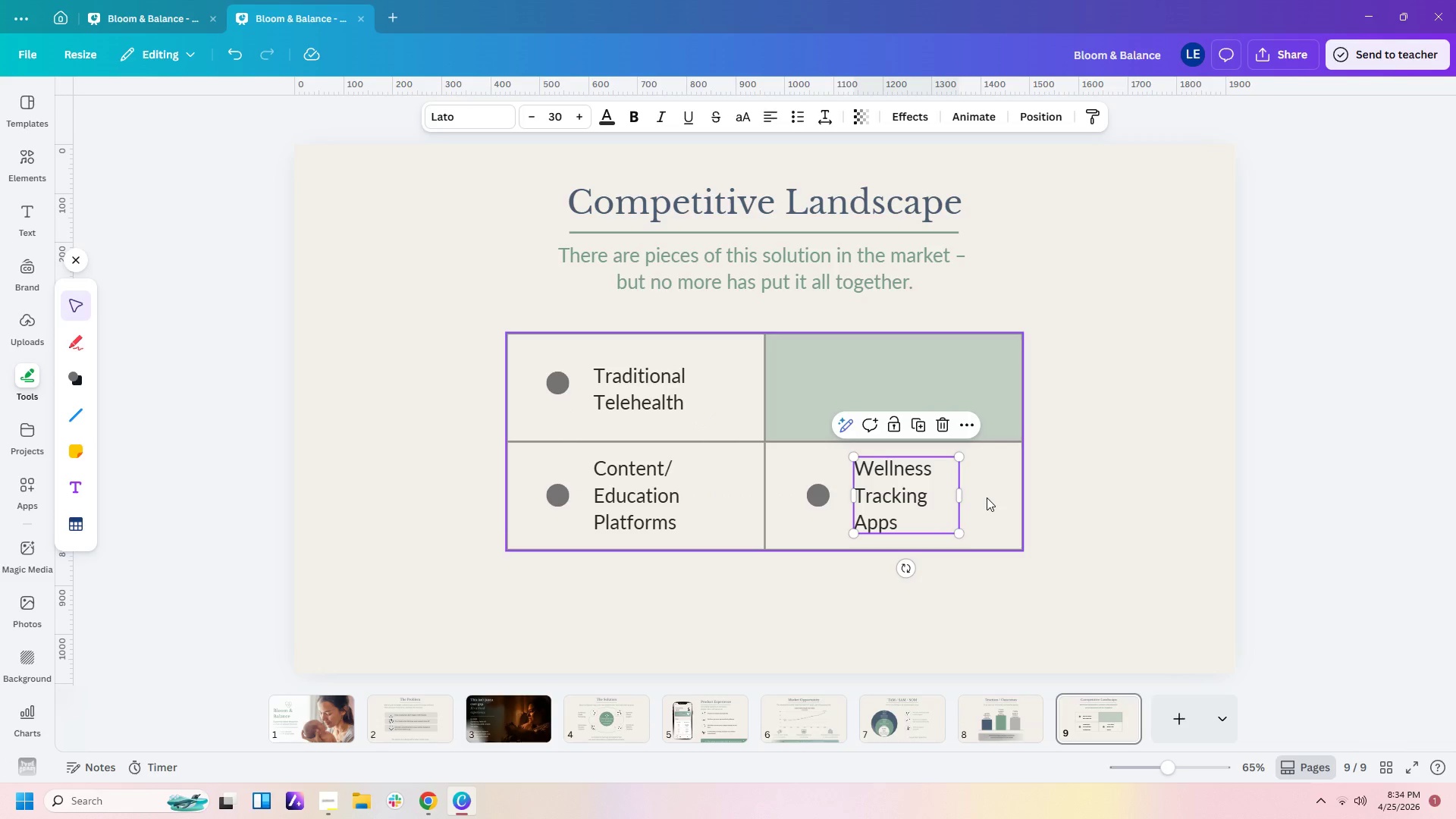 
left_click([987, 497])
 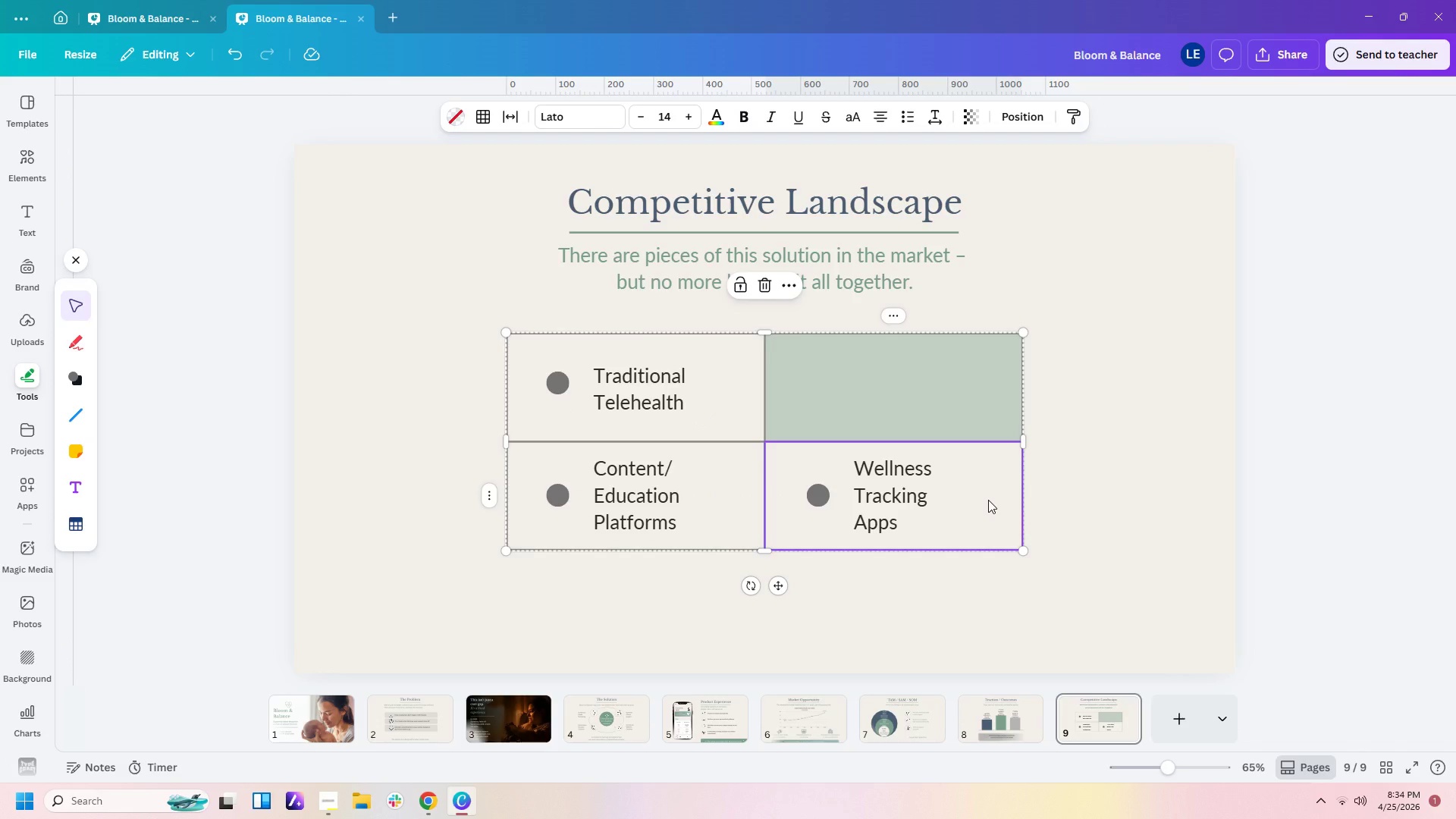 
left_click([887, 489])
 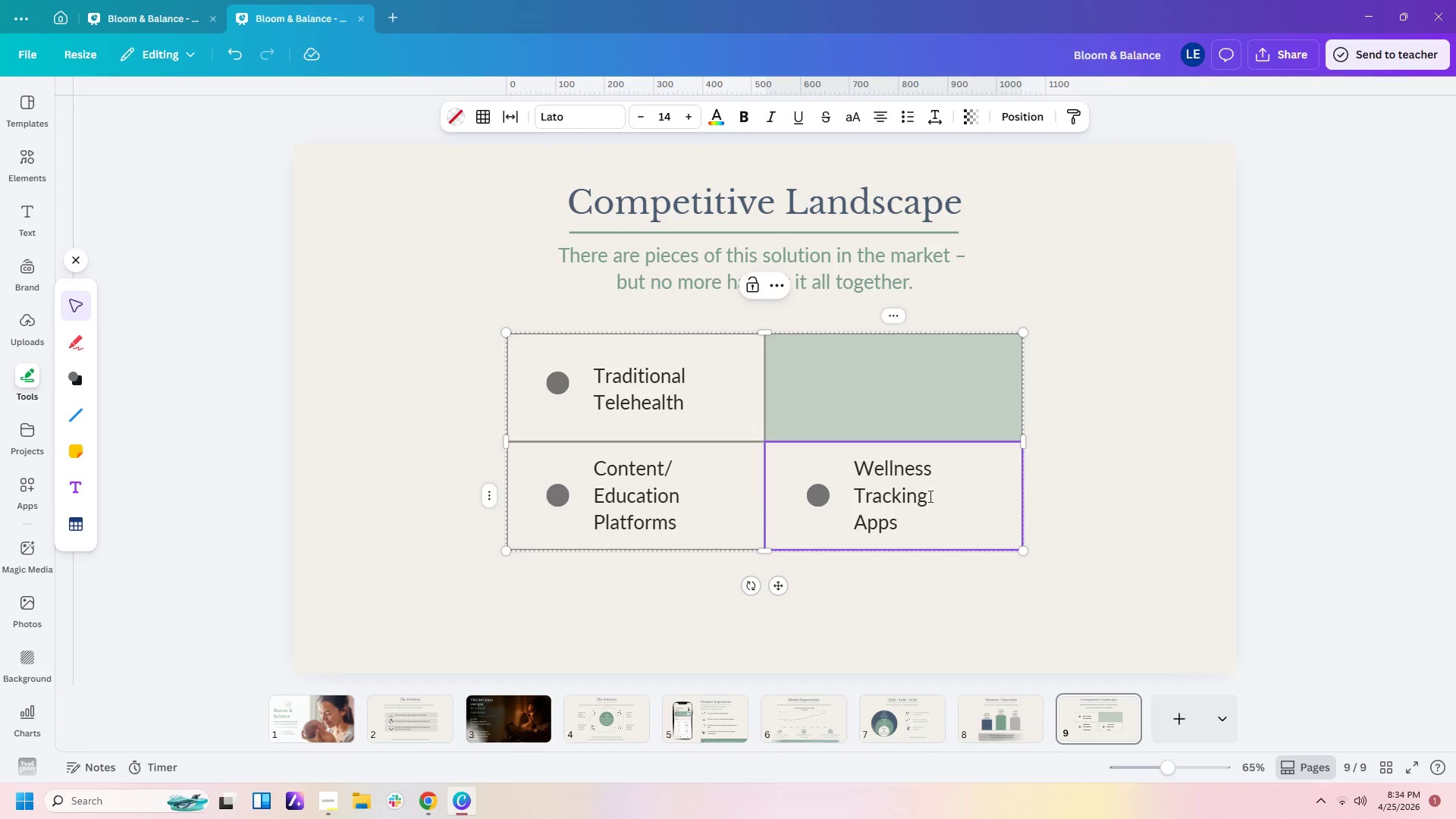 
left_click([940, 504])
 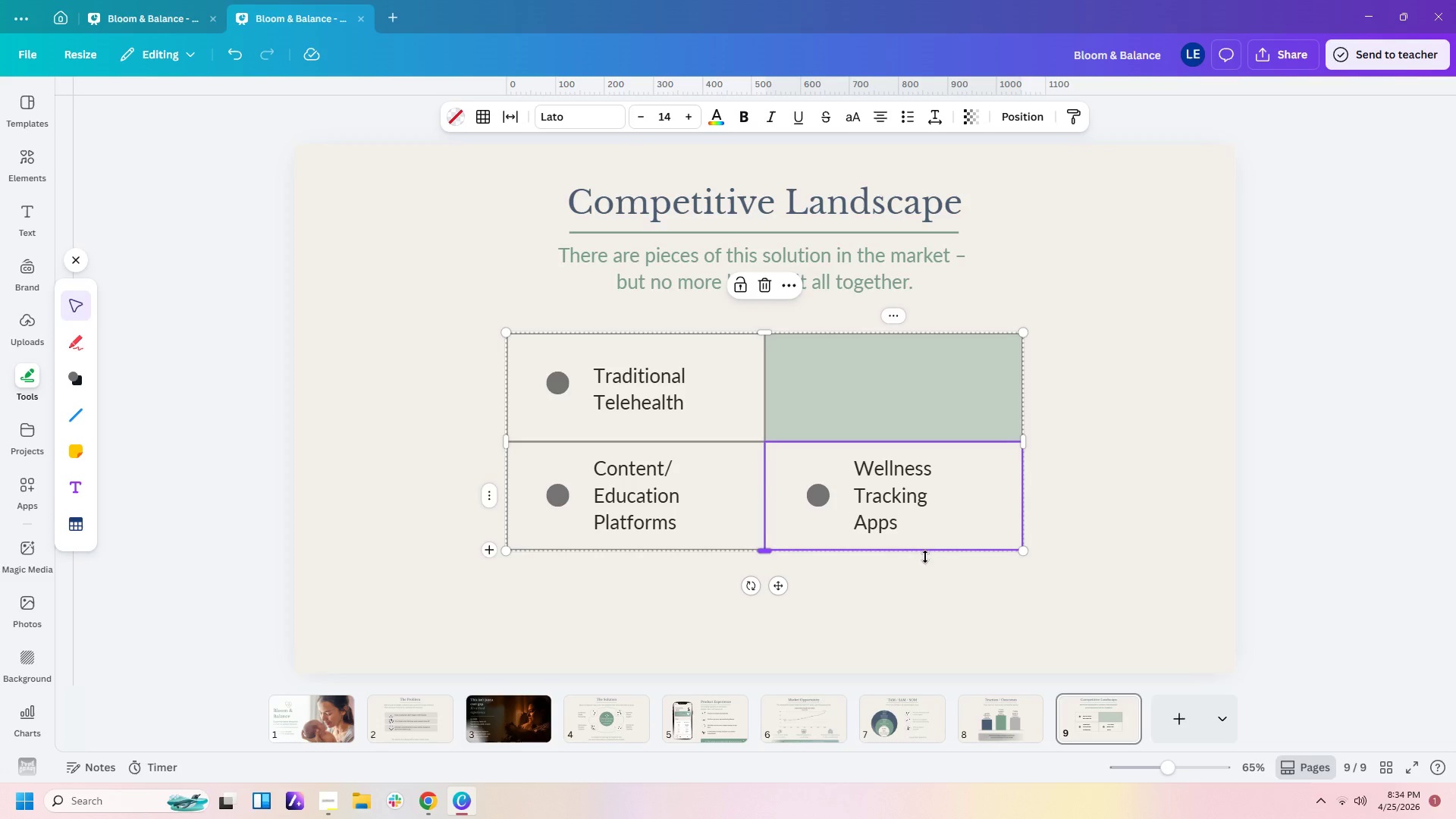 
left_click([923, 566])
 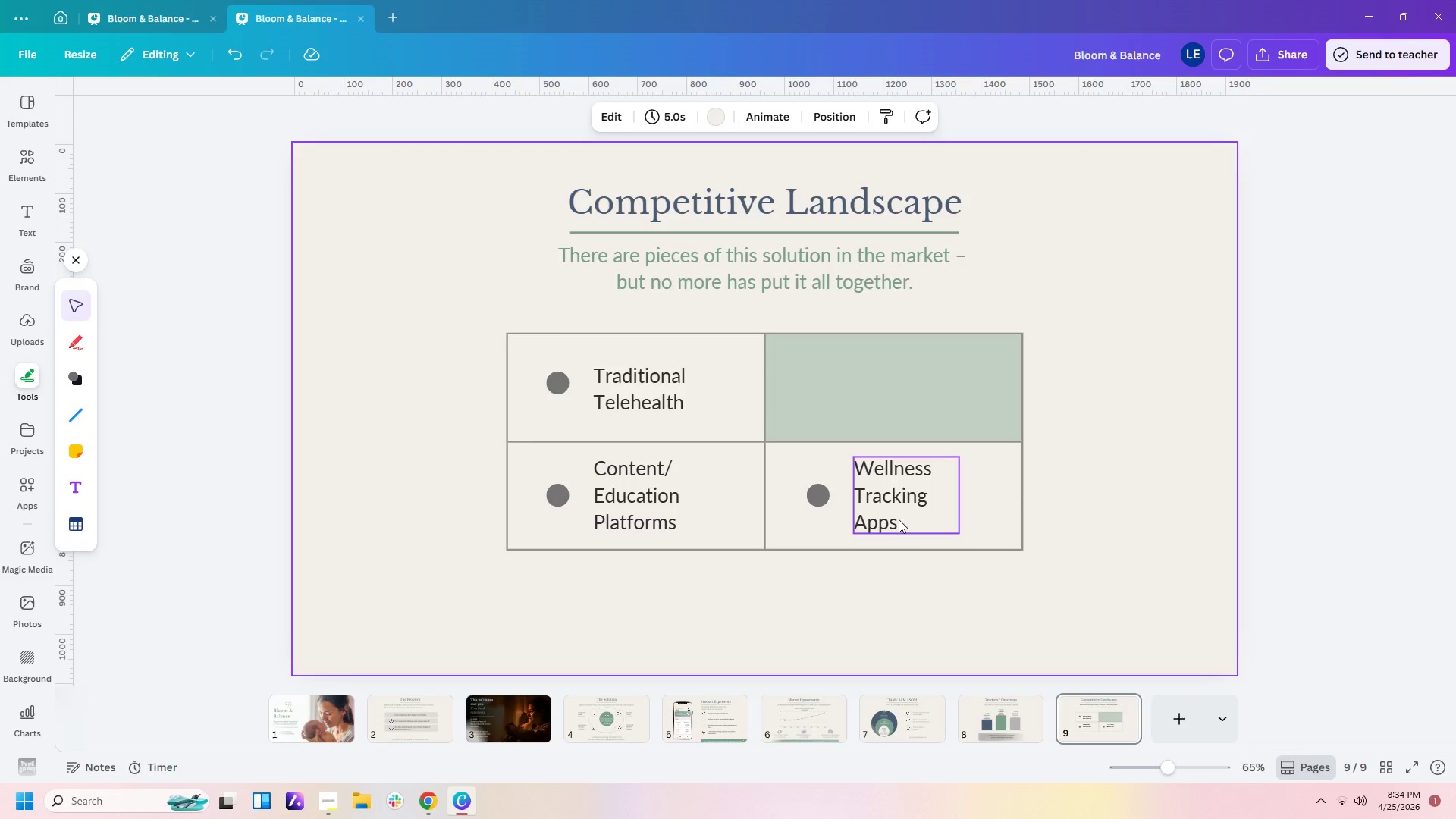 
left_click([894, 510])
 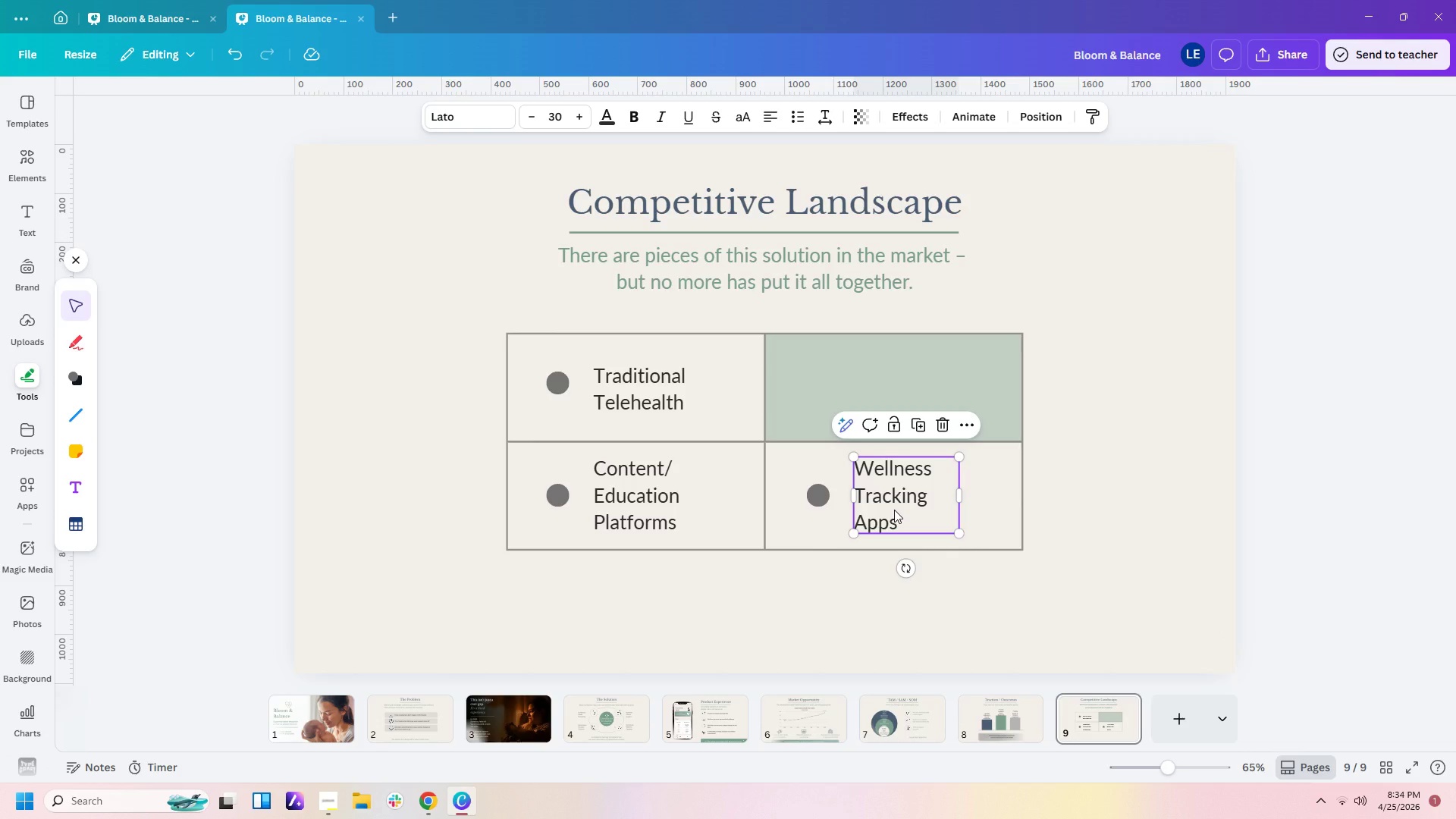 
key(Control+C)
 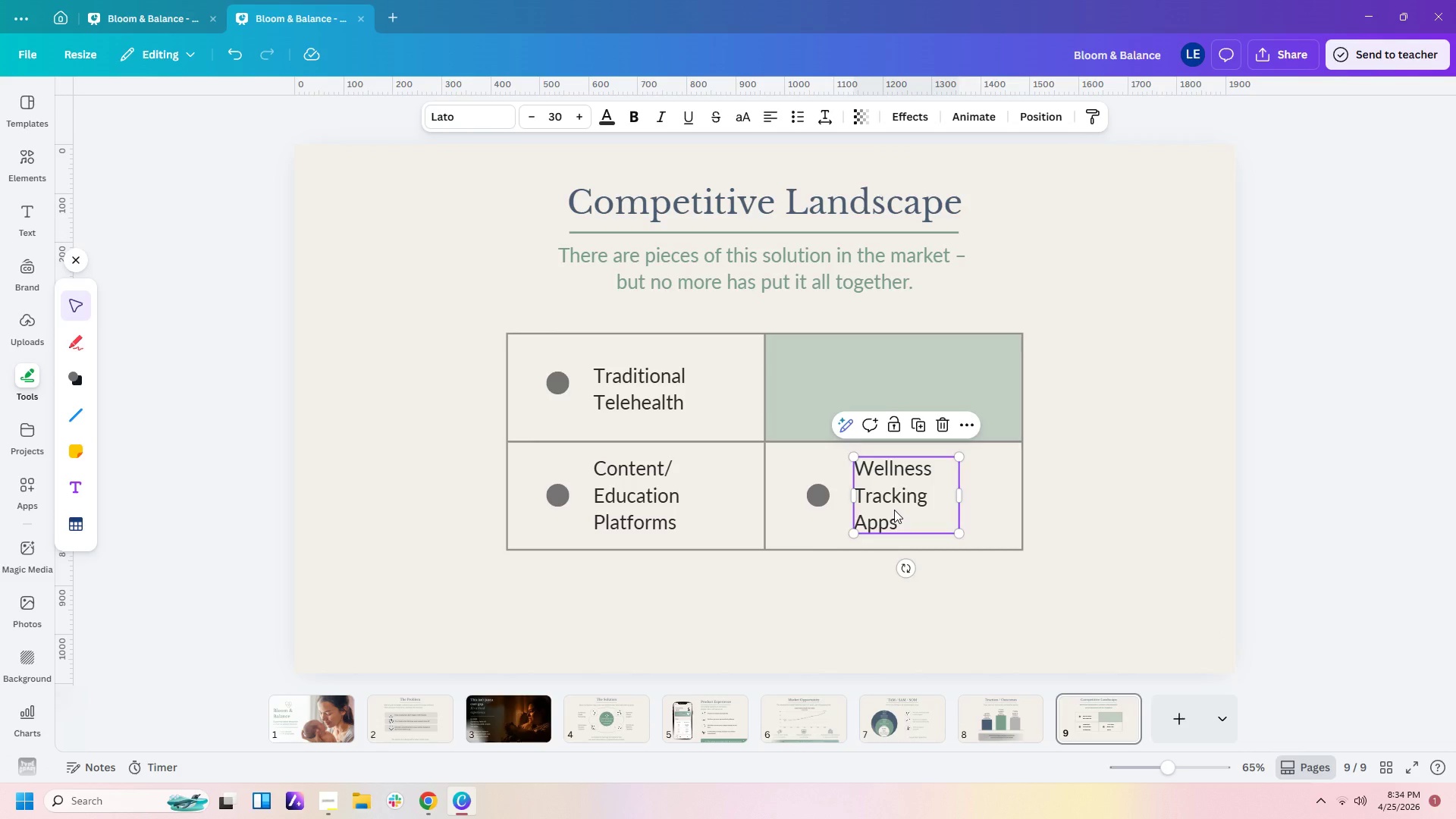 
key(Control+V)
 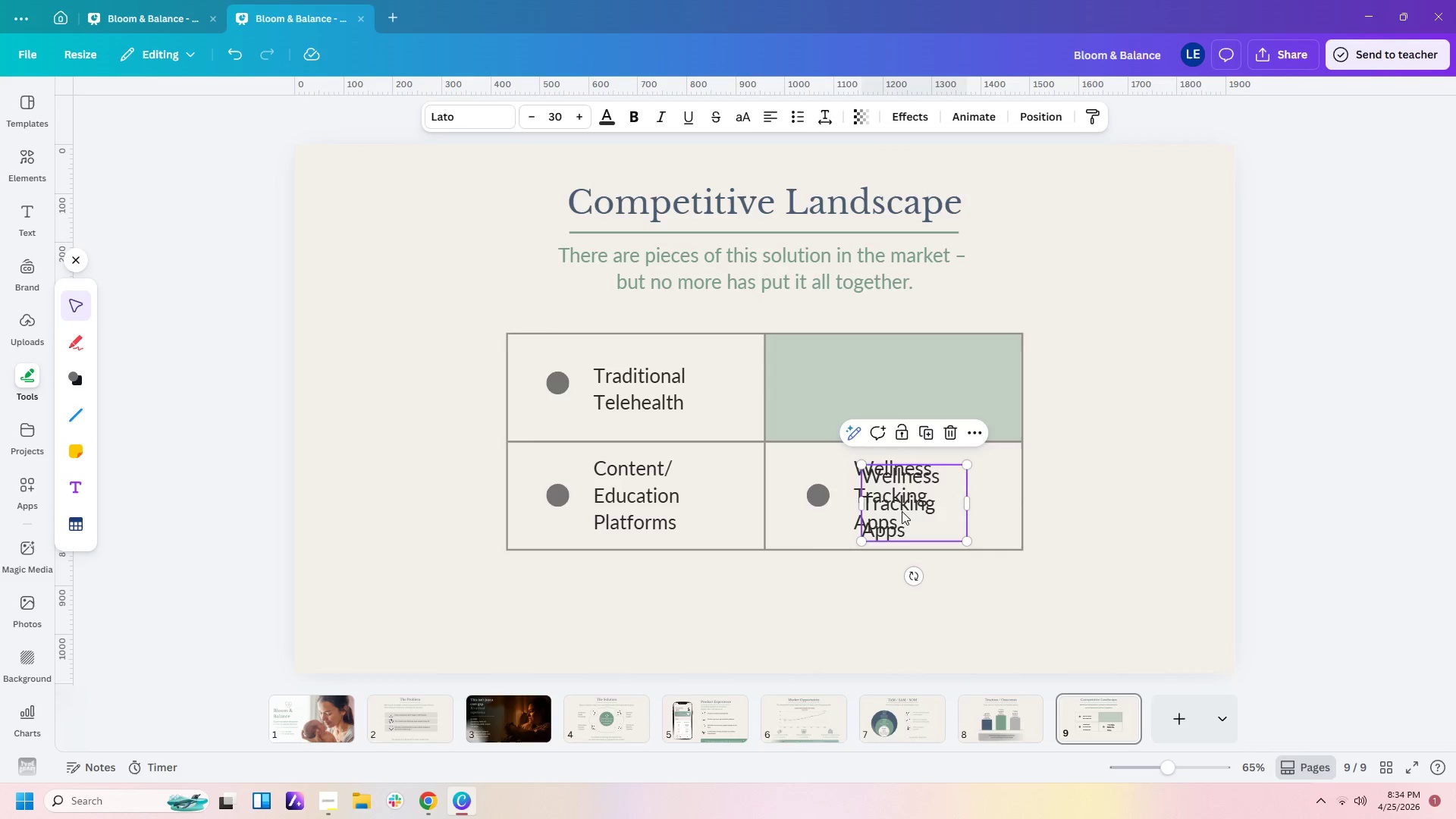 
left_click_drag(start_coordinate=[901, 511], to_coordinate=[884, 397])
 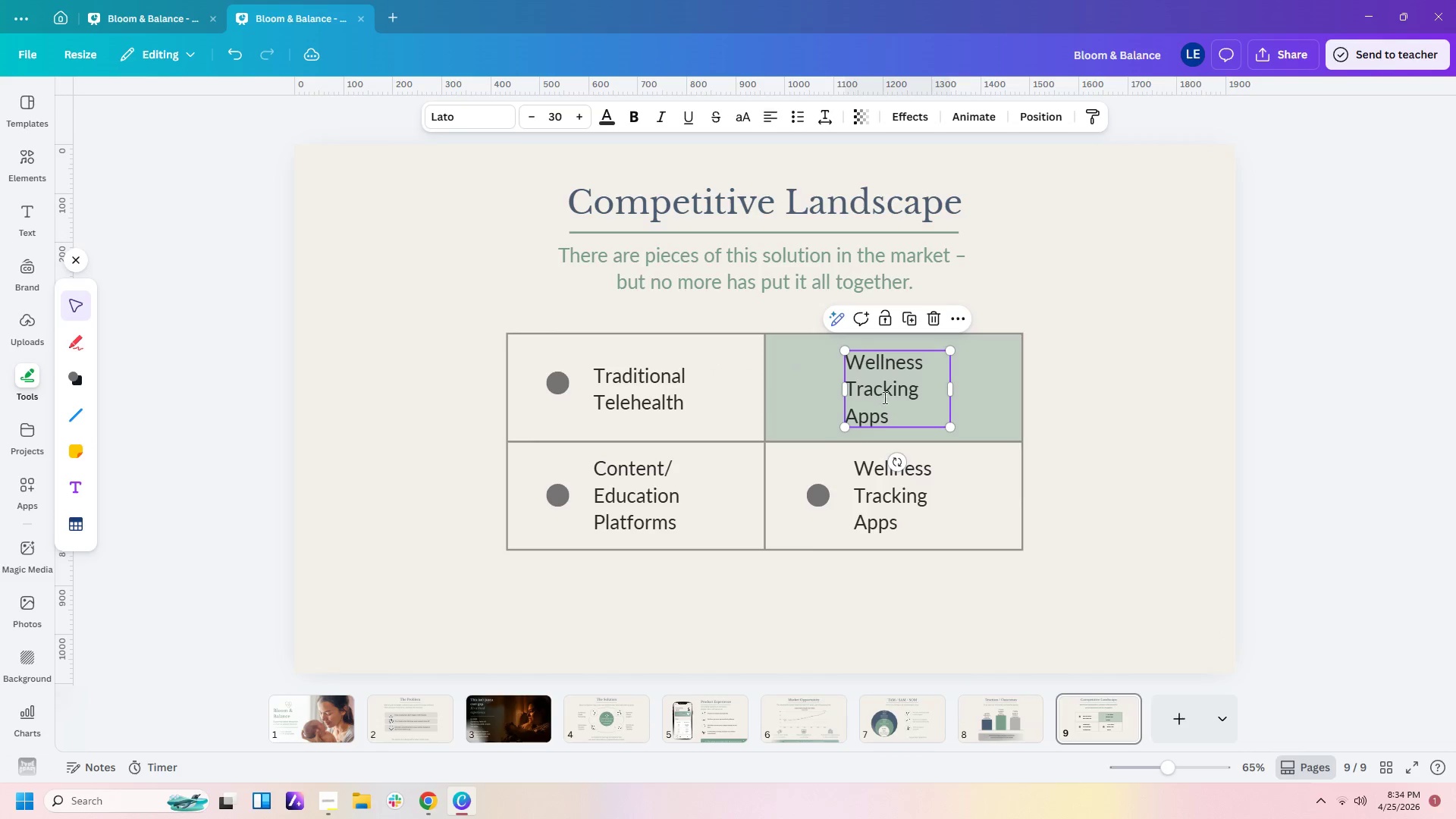 
double_click([883, 397])
 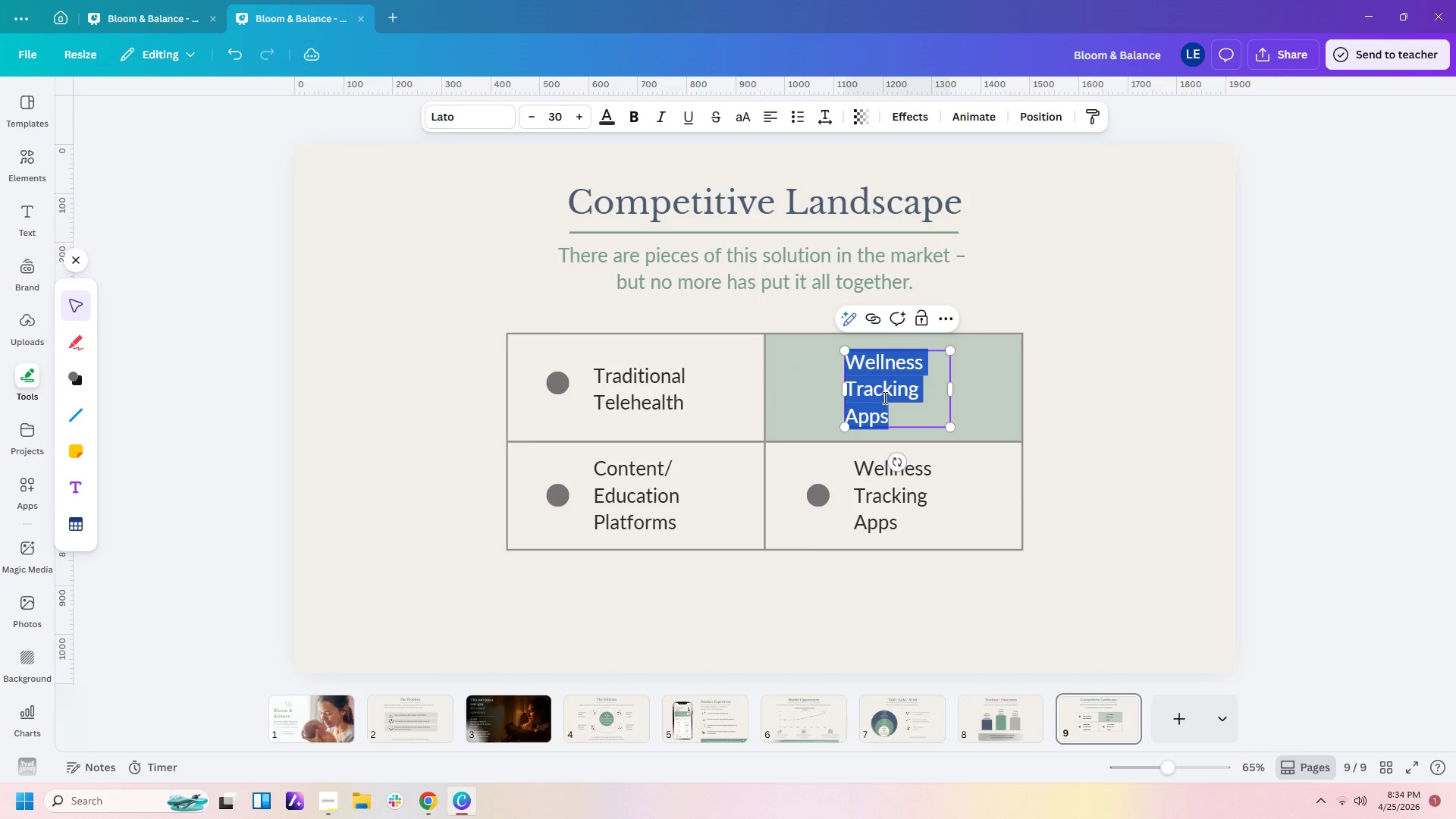 
type(Bloom & Balance)
 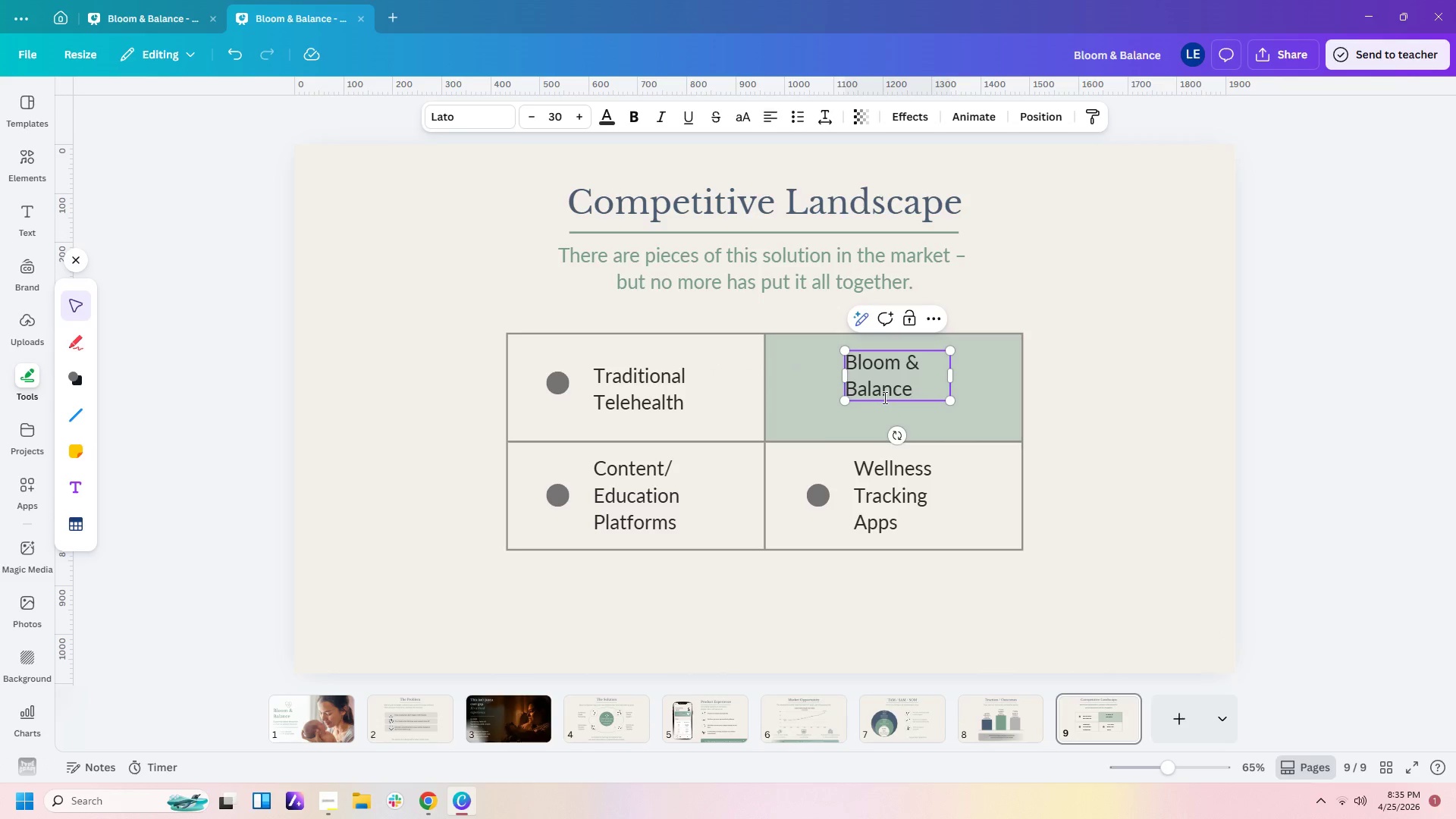 
left_click([1154, 379])
 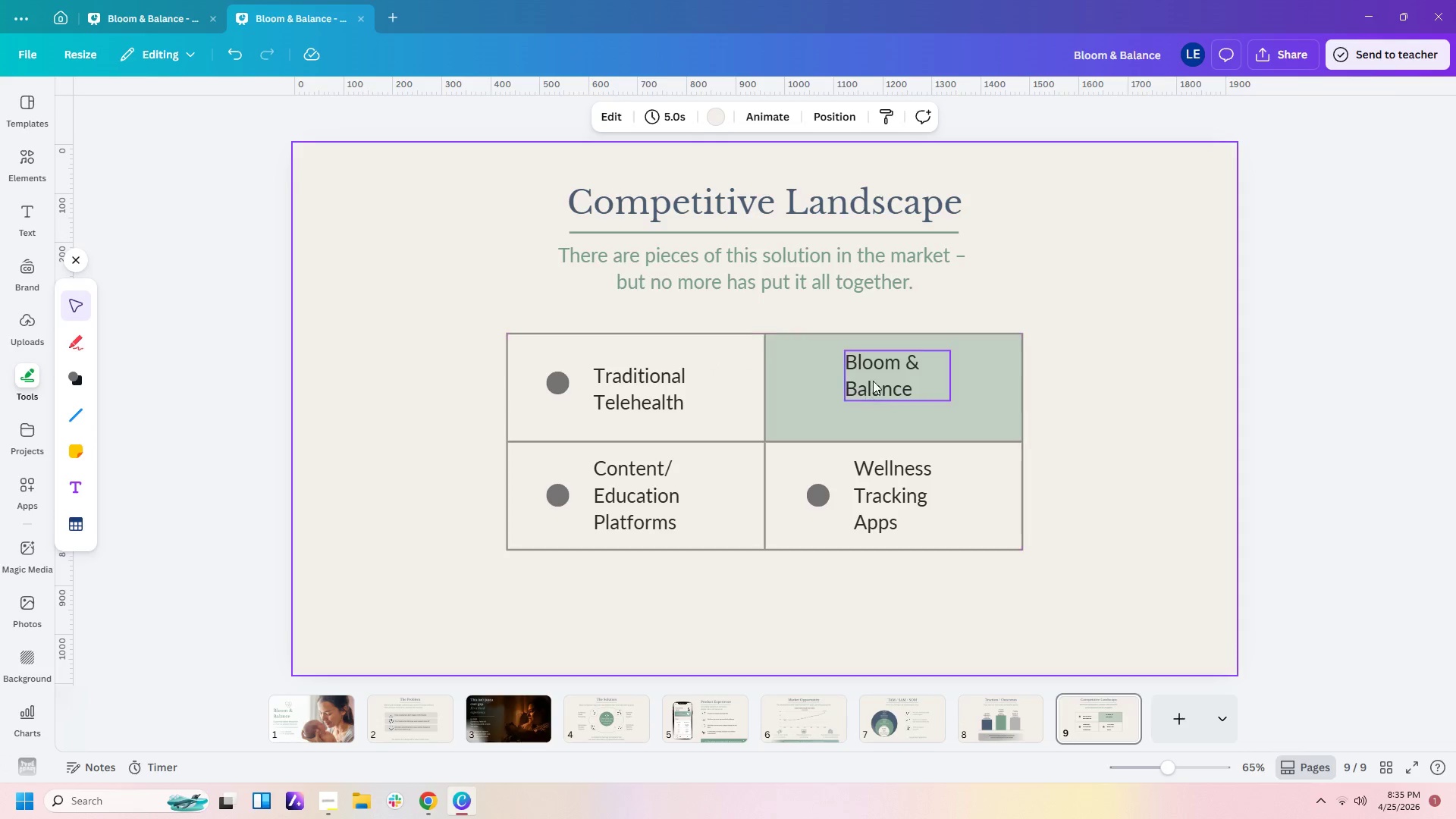 
left_click_drag(start_coordinate=[875, 379], to_coordinate=[888, 389])
 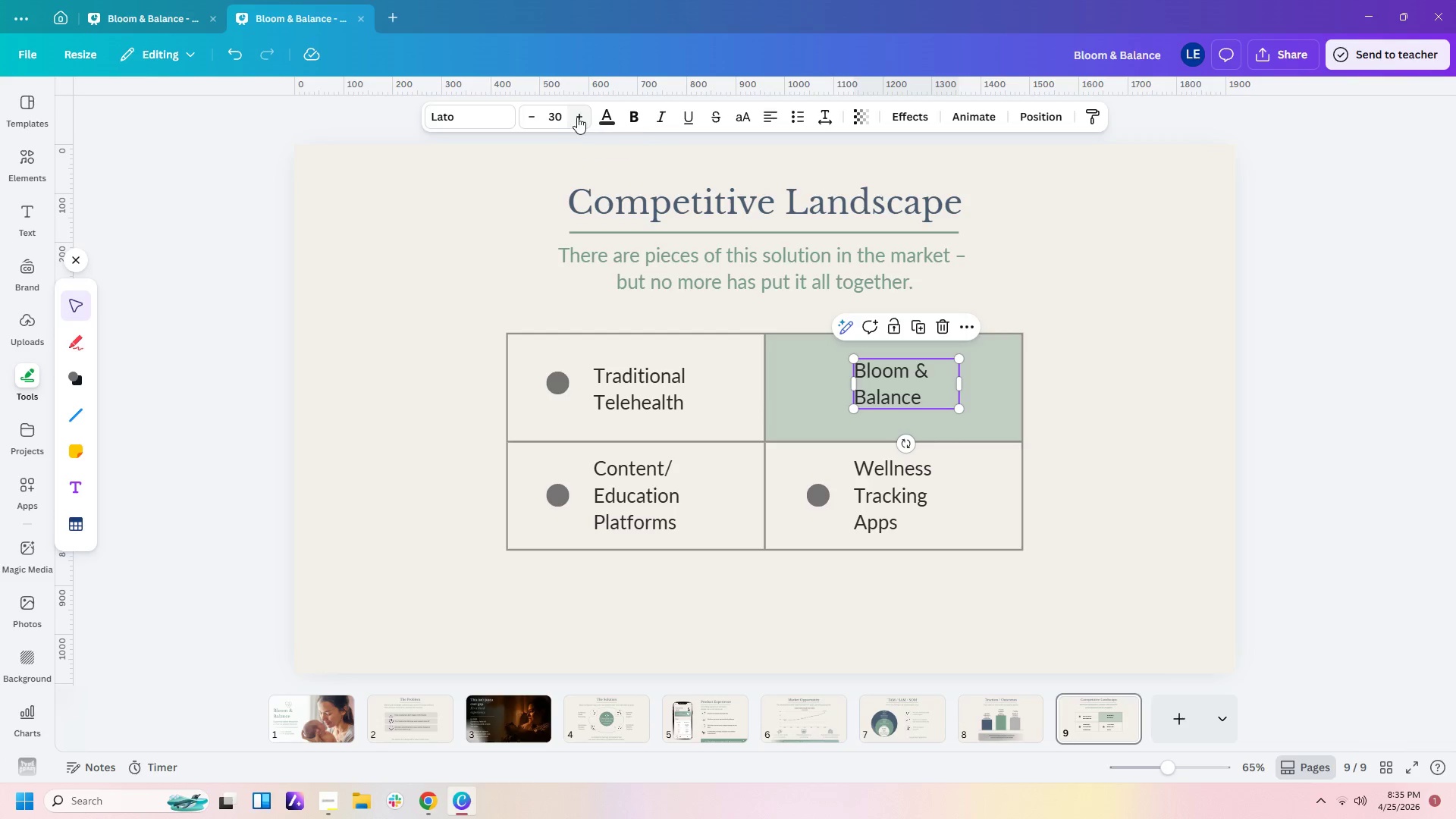 
left_click([604, 118])
 